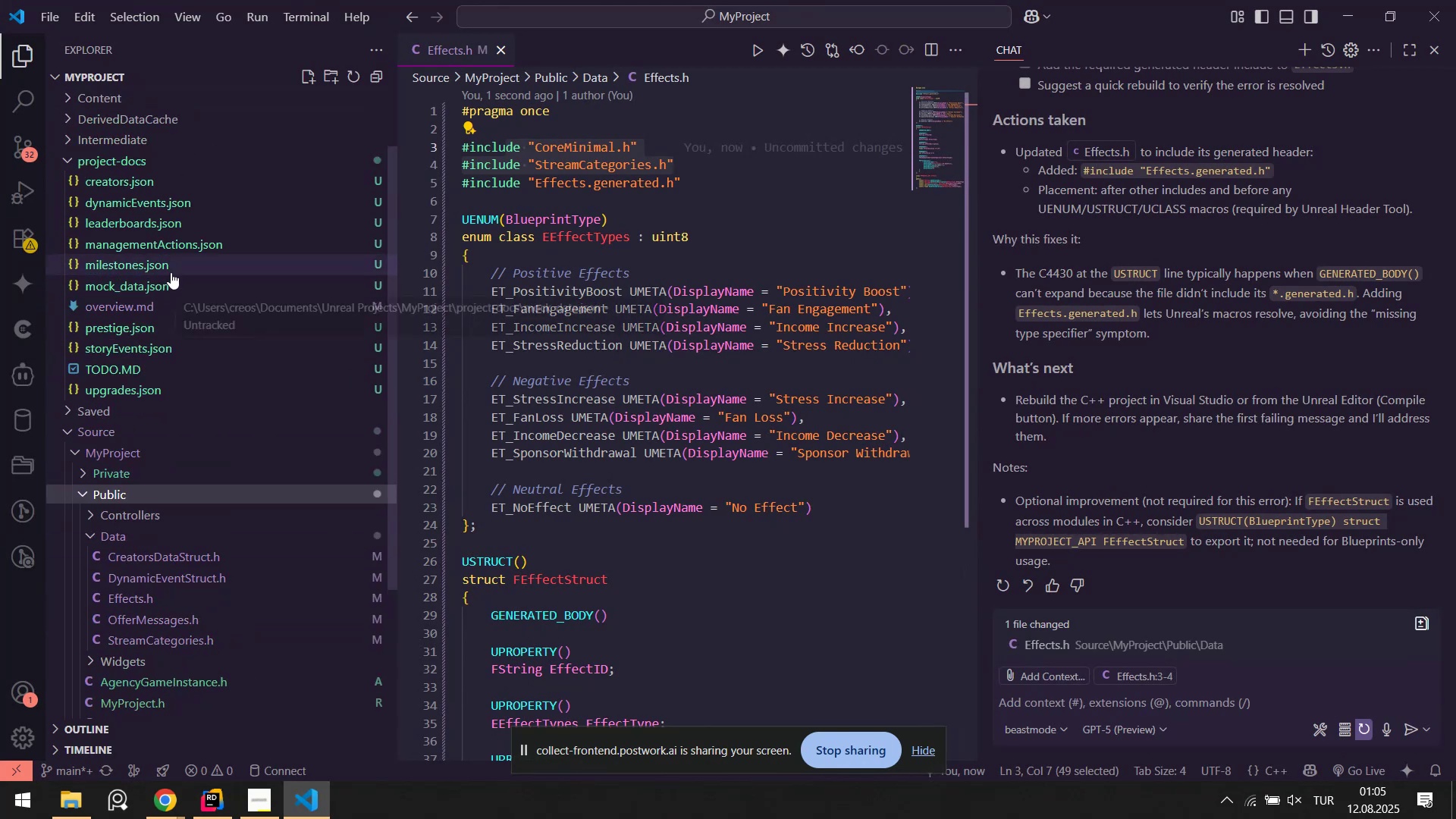 
left_click([172, 270])
 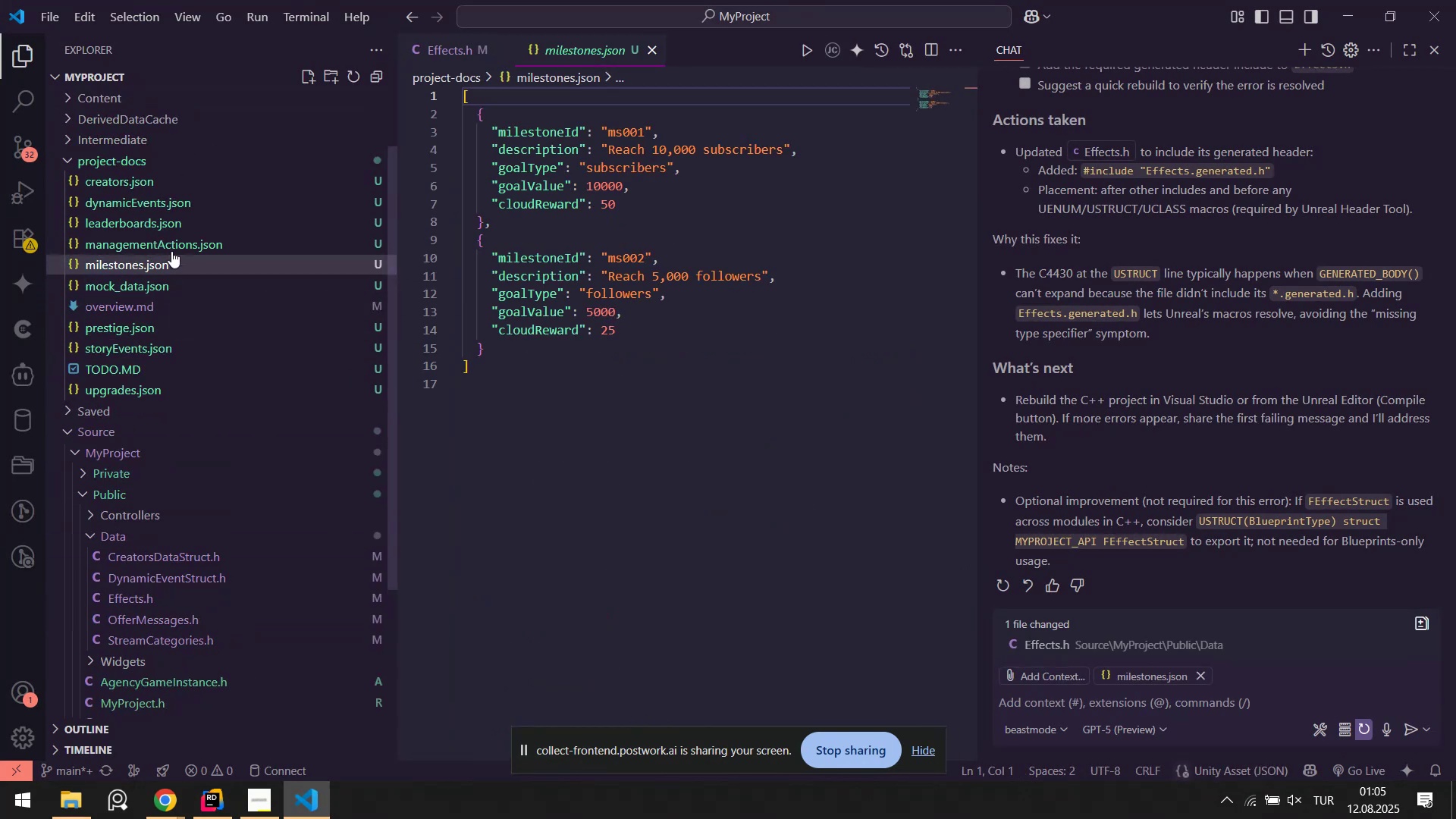 
hold_key(key=ShiftLeft, duration=0.75)
left_click([137, 184])
 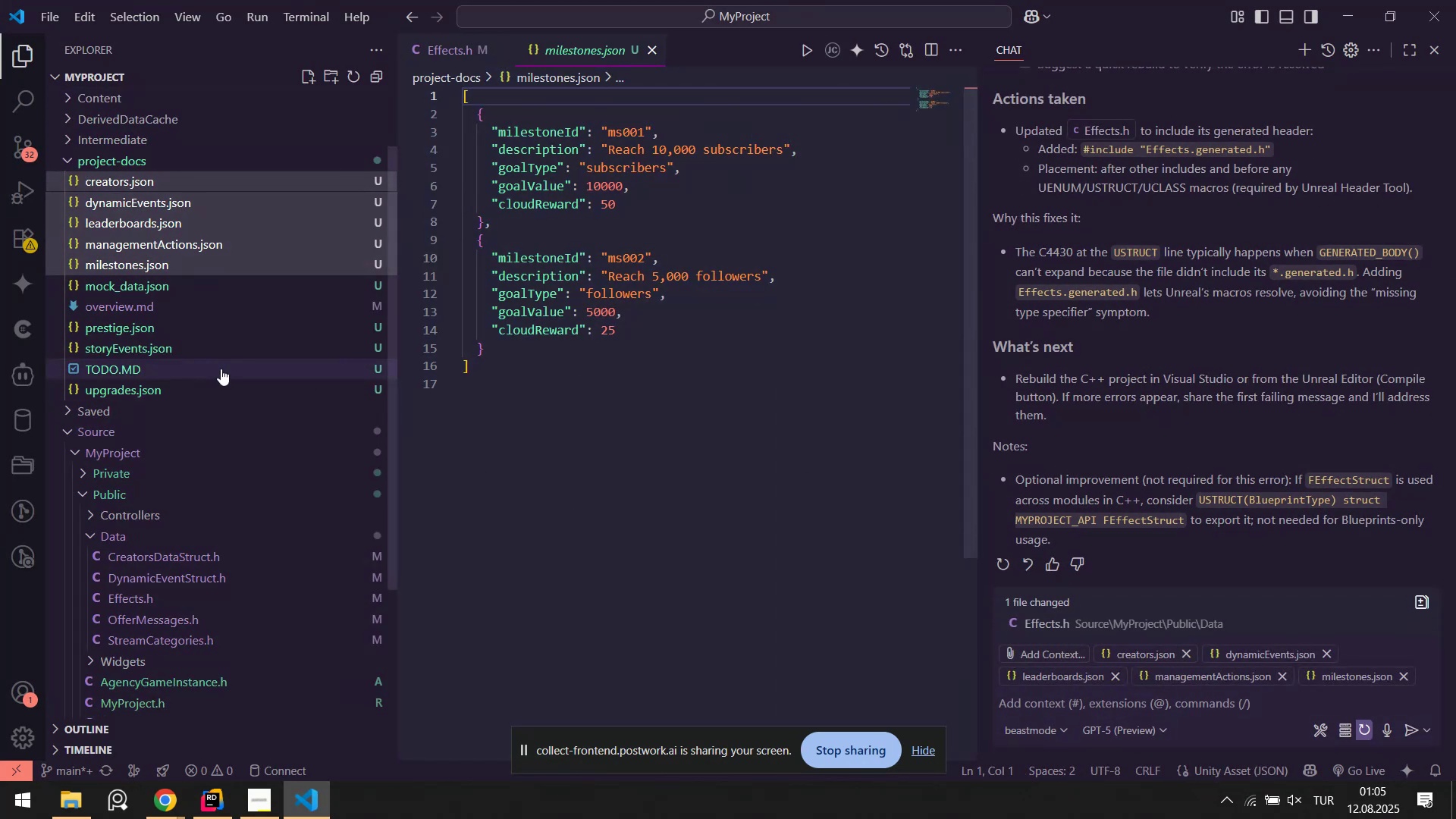 
wait(6.64)
 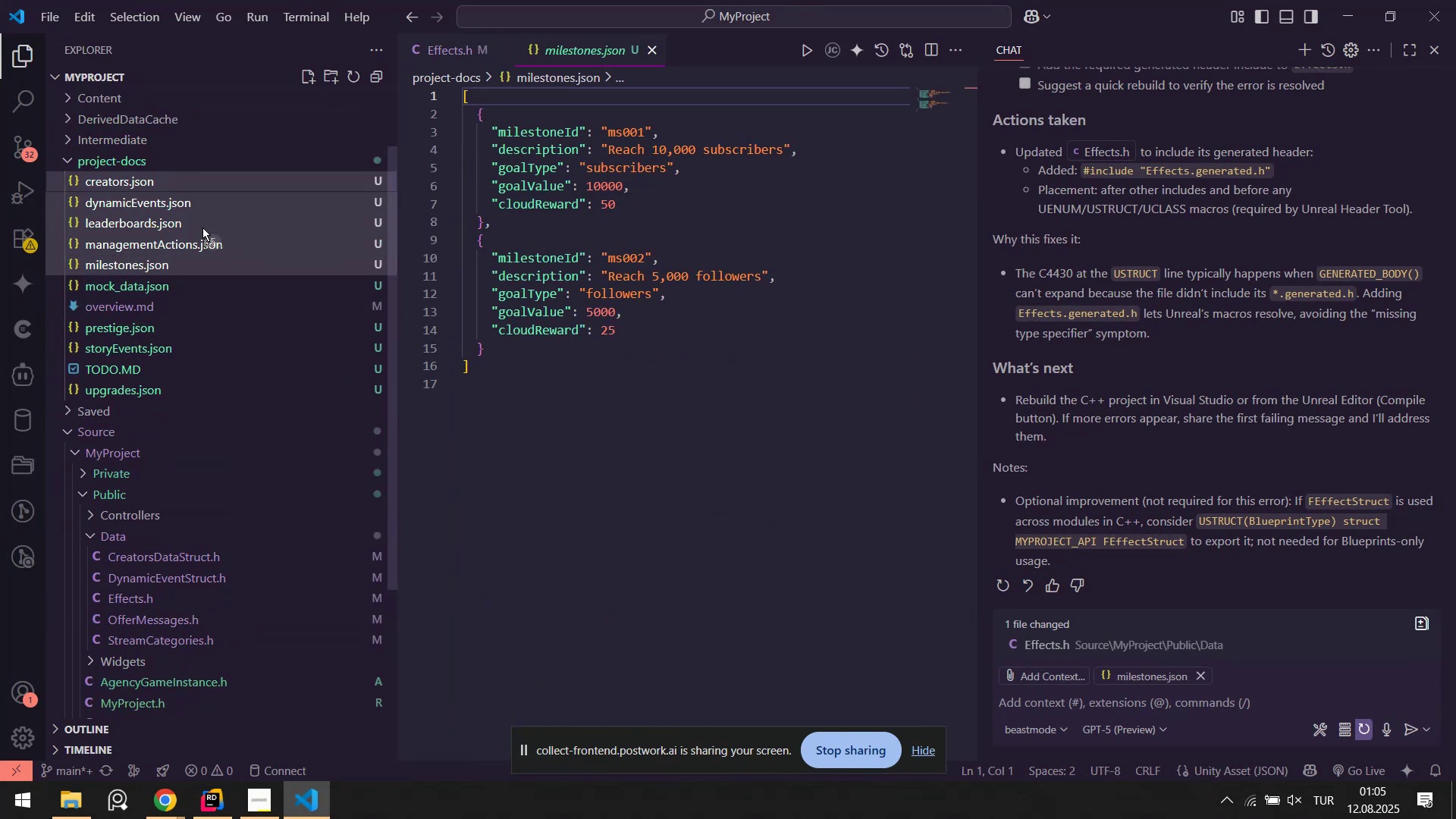 
left_click([133, 335])
 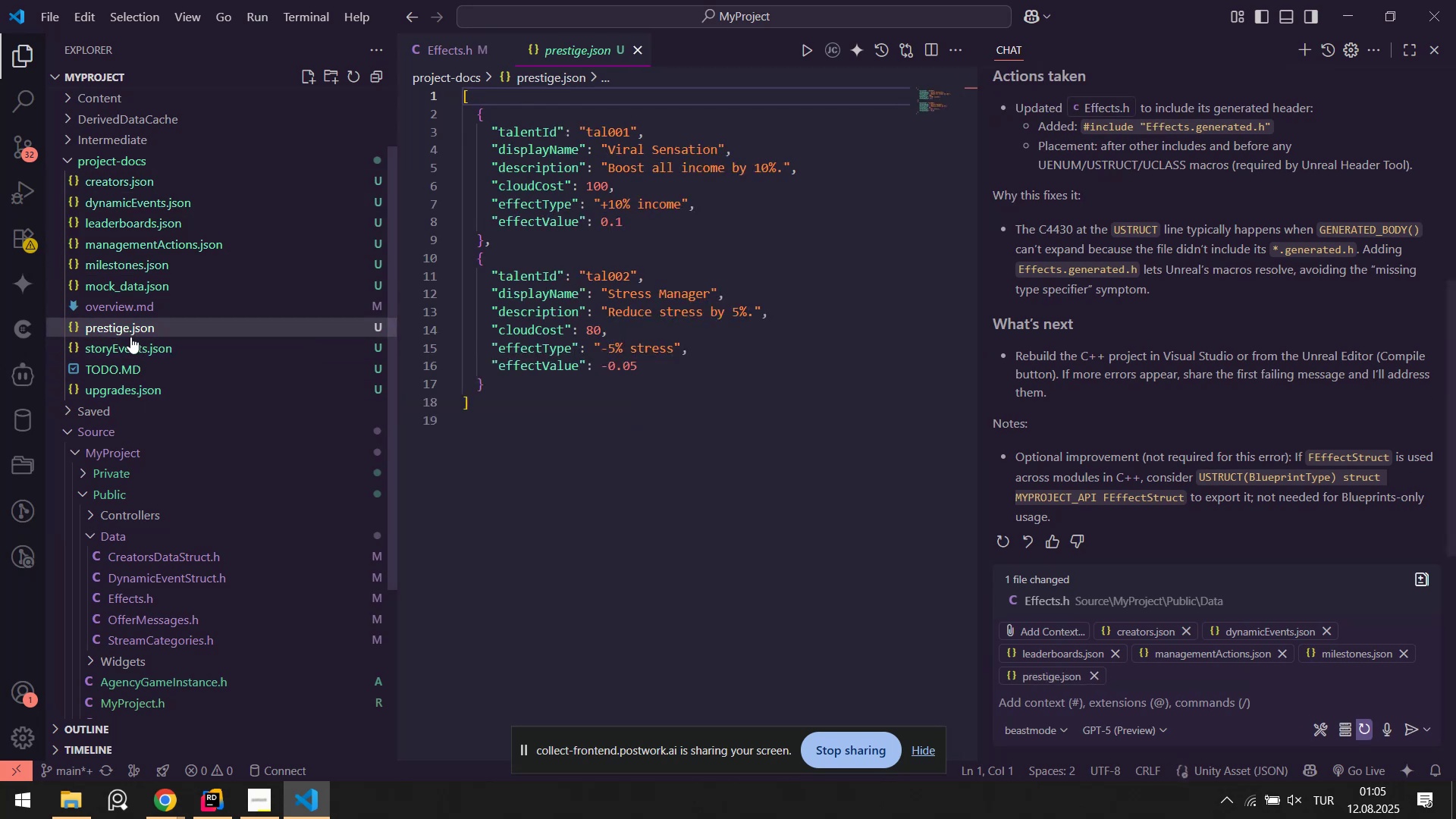 
hold_key(key=ControlLeft, duration=0.94)
double_click([125, 344])
 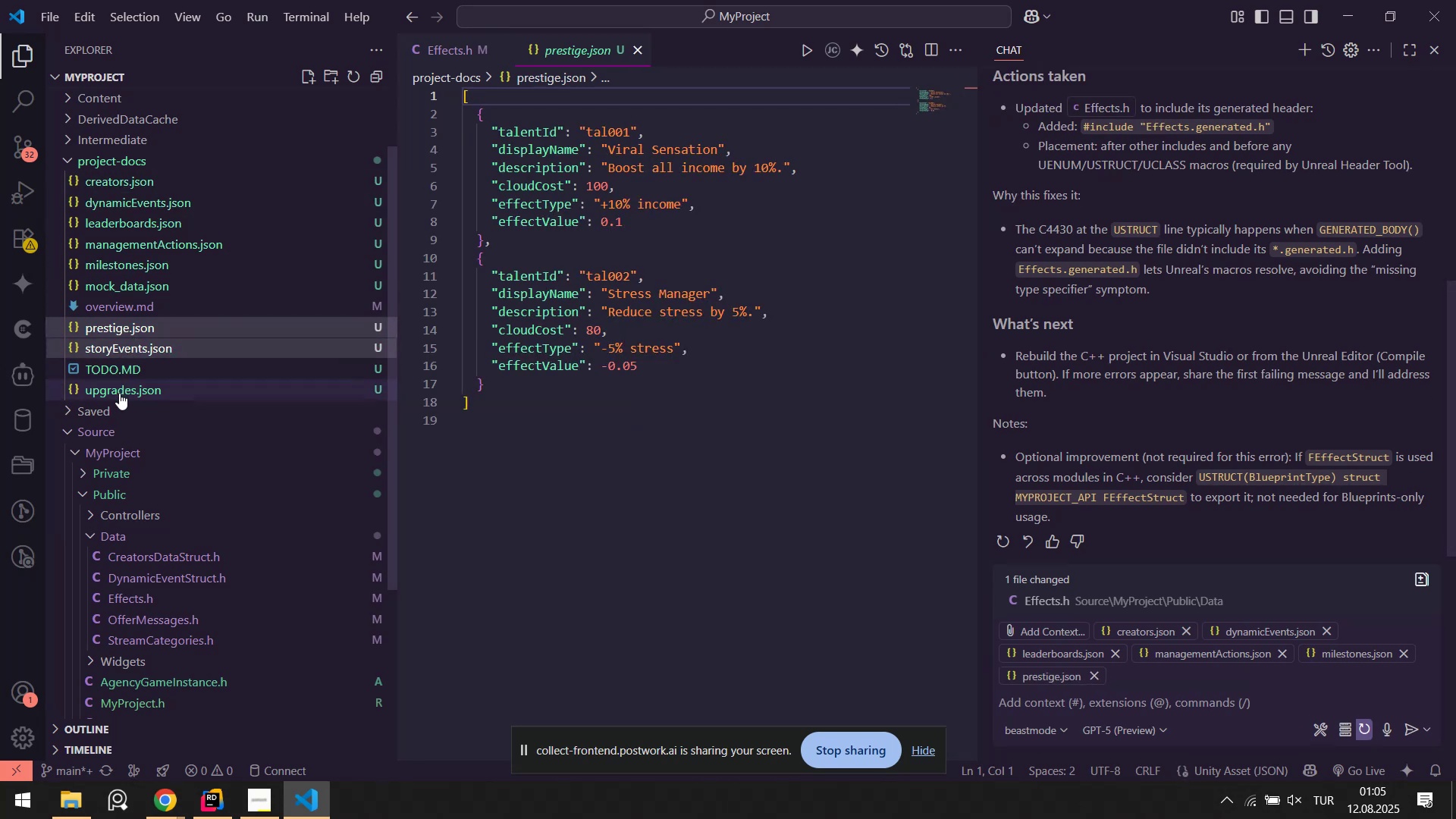 
triple_click([119, 393])
 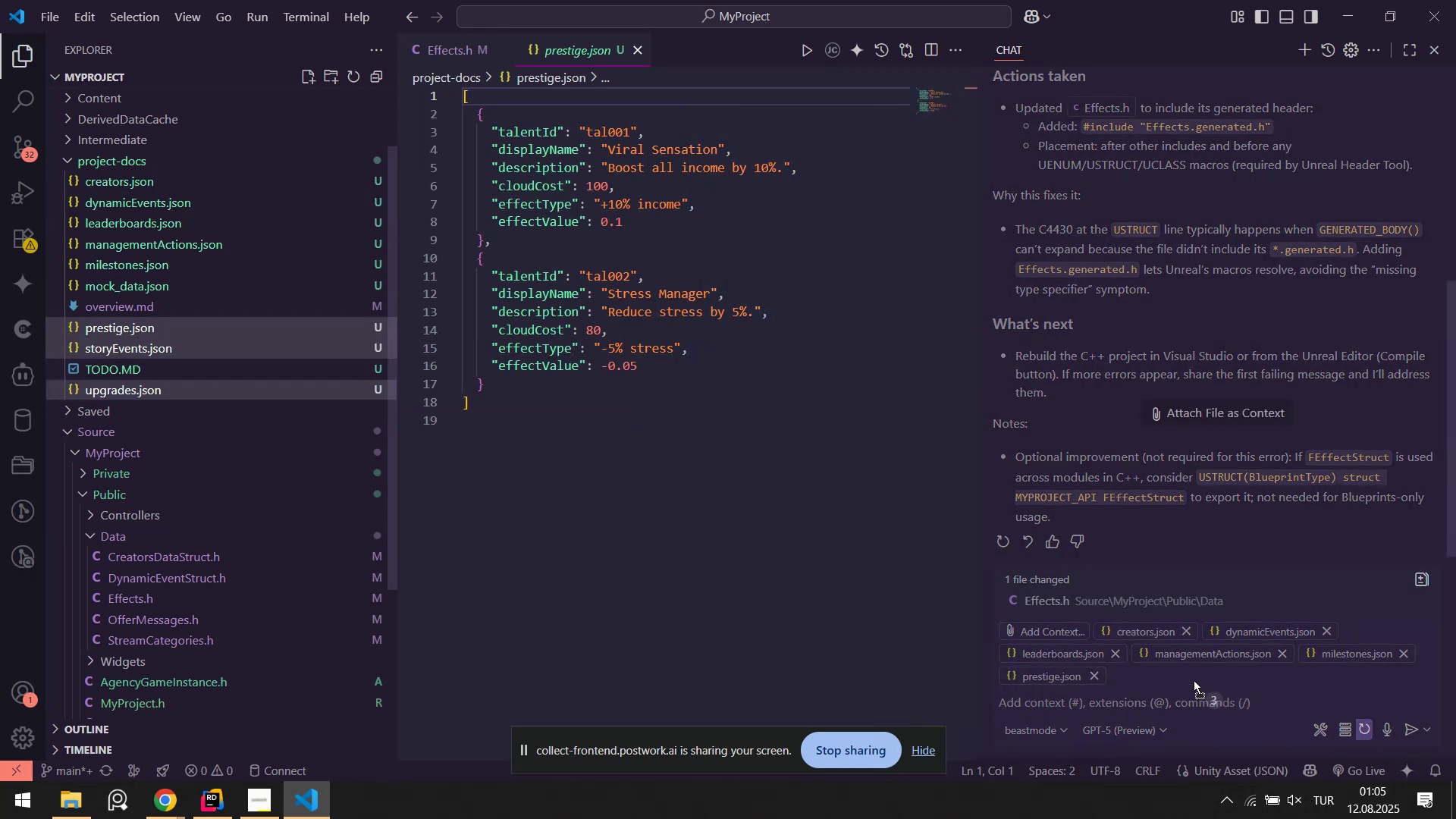 
left_click([1118, 708])
 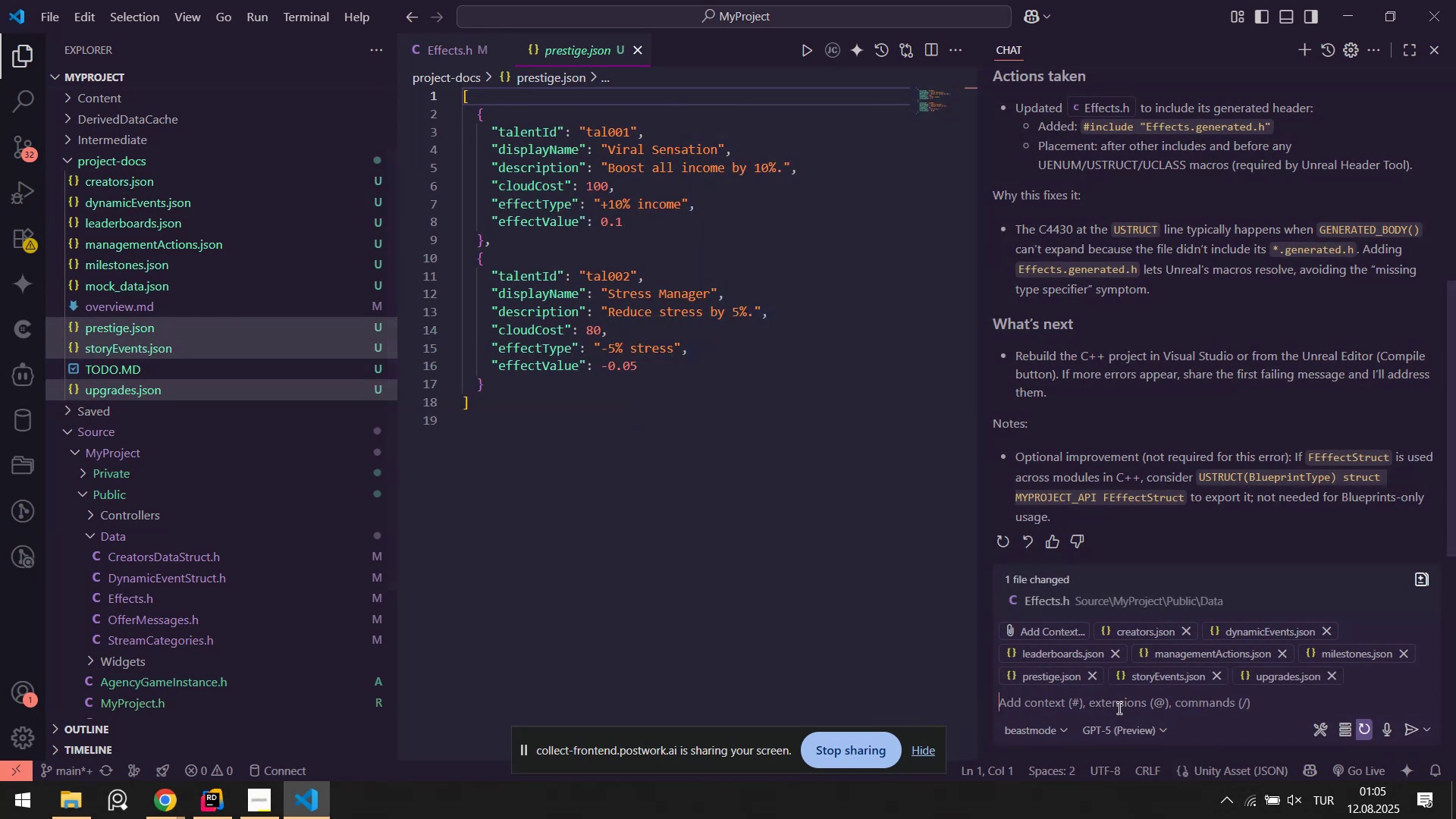 
type(Now )
key(Backspace)
type(. create da)
key(Backspace)
key(Backspace)
type(t)
key(Backspace)
type(t)
key(Backspace)
type(data tables a)
key(Backspace)
type(and )
key(Backspace)
key(Backspace)
key(Backspace)
key(Backspace)
type(for these jsons )
key(Backspace)
type(.)
 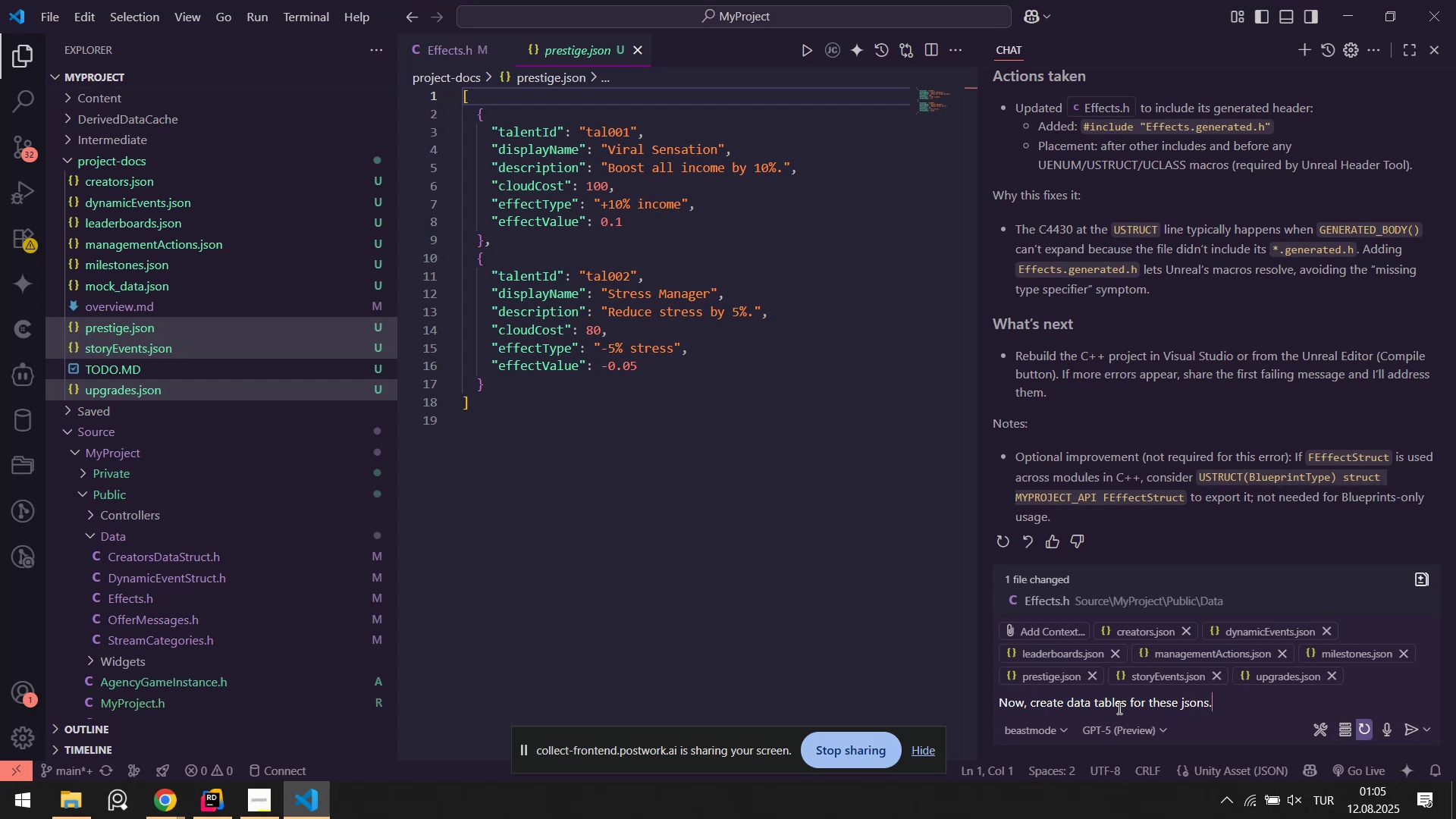 
key(Shift+Enter)
 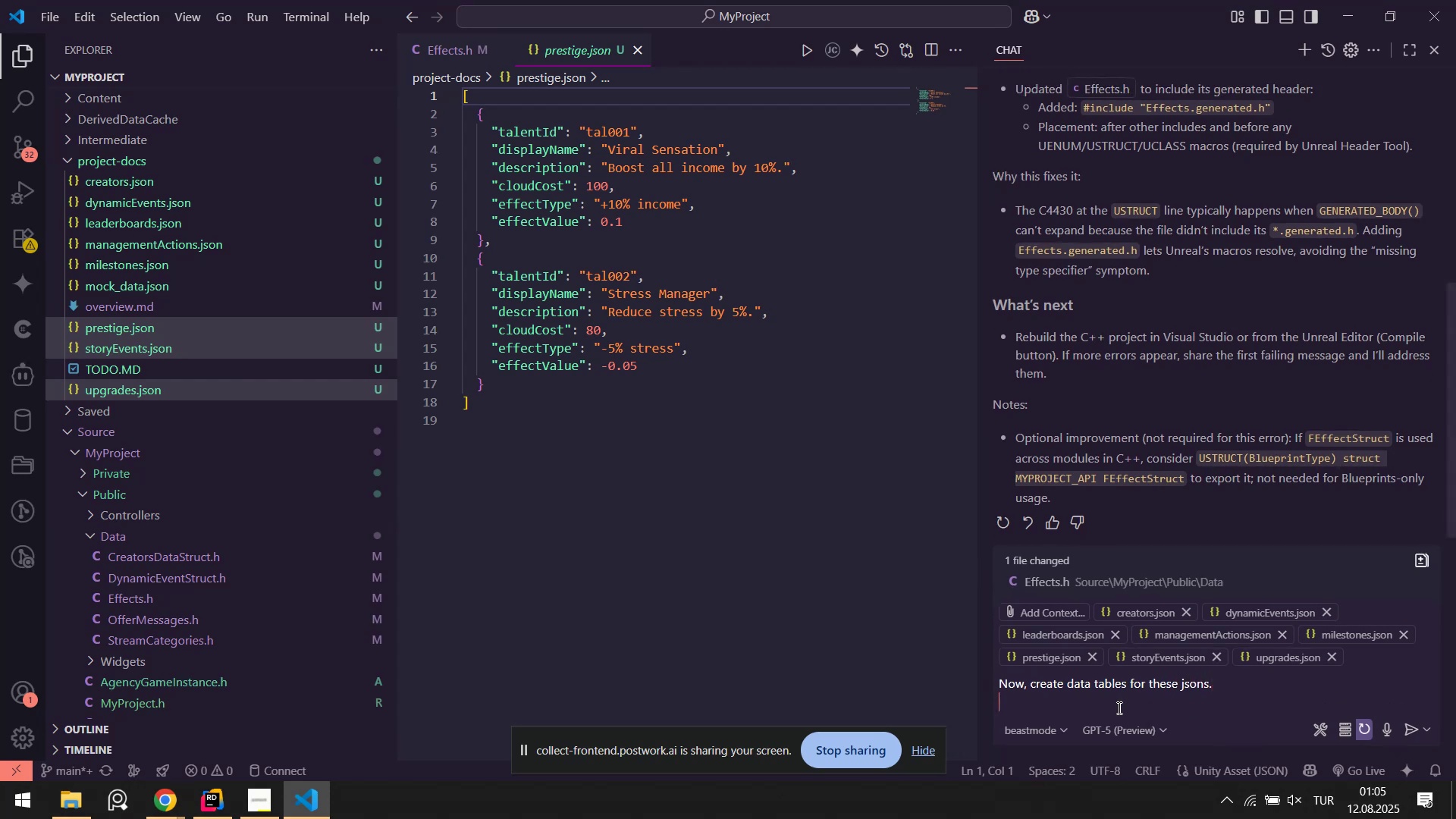 
key(Shift+Enter)
 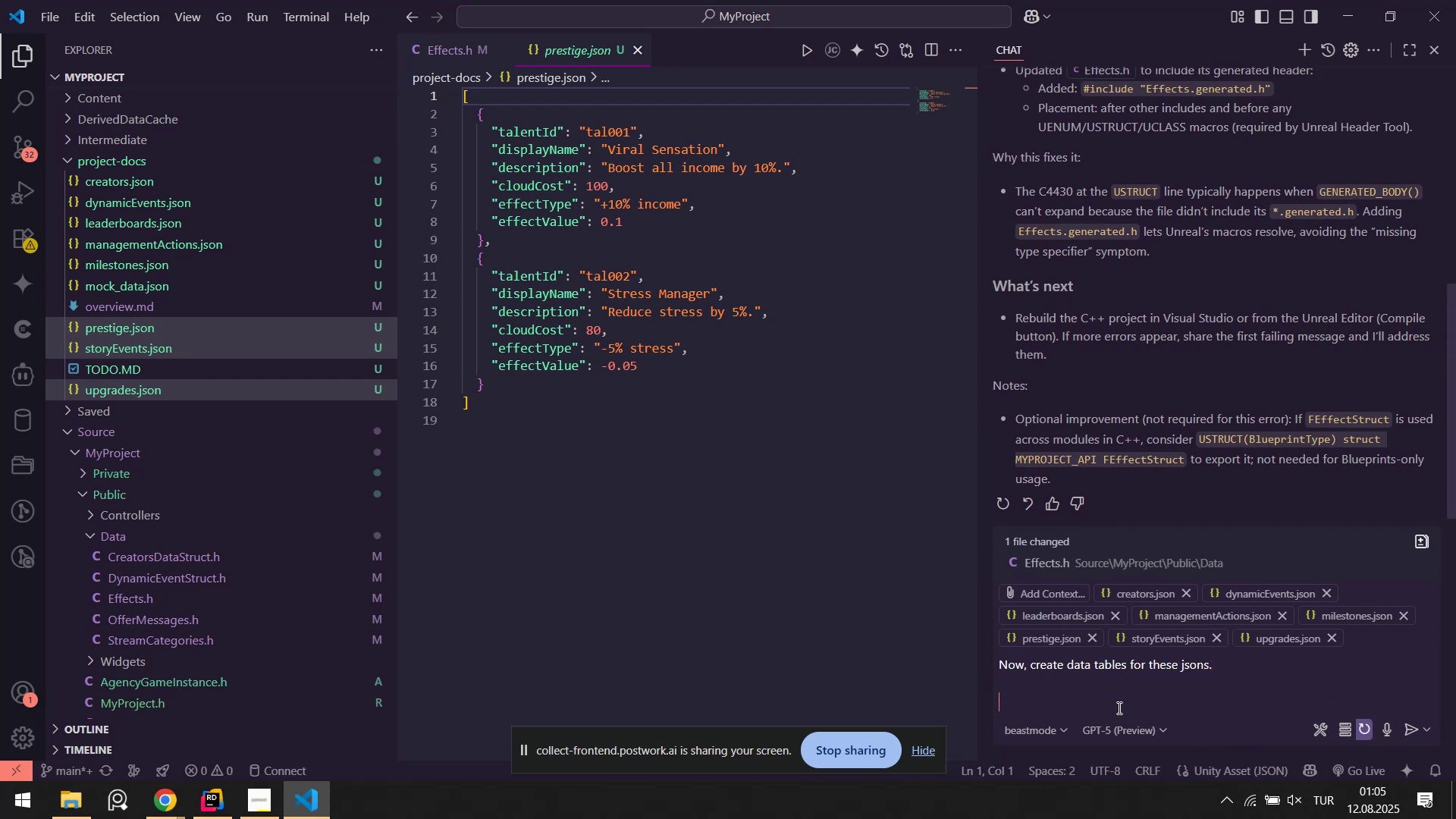 
type(Wh'le do'ng that you should check s)
key(Backspace)
type(t)
key(Backspace)
type(these>)
 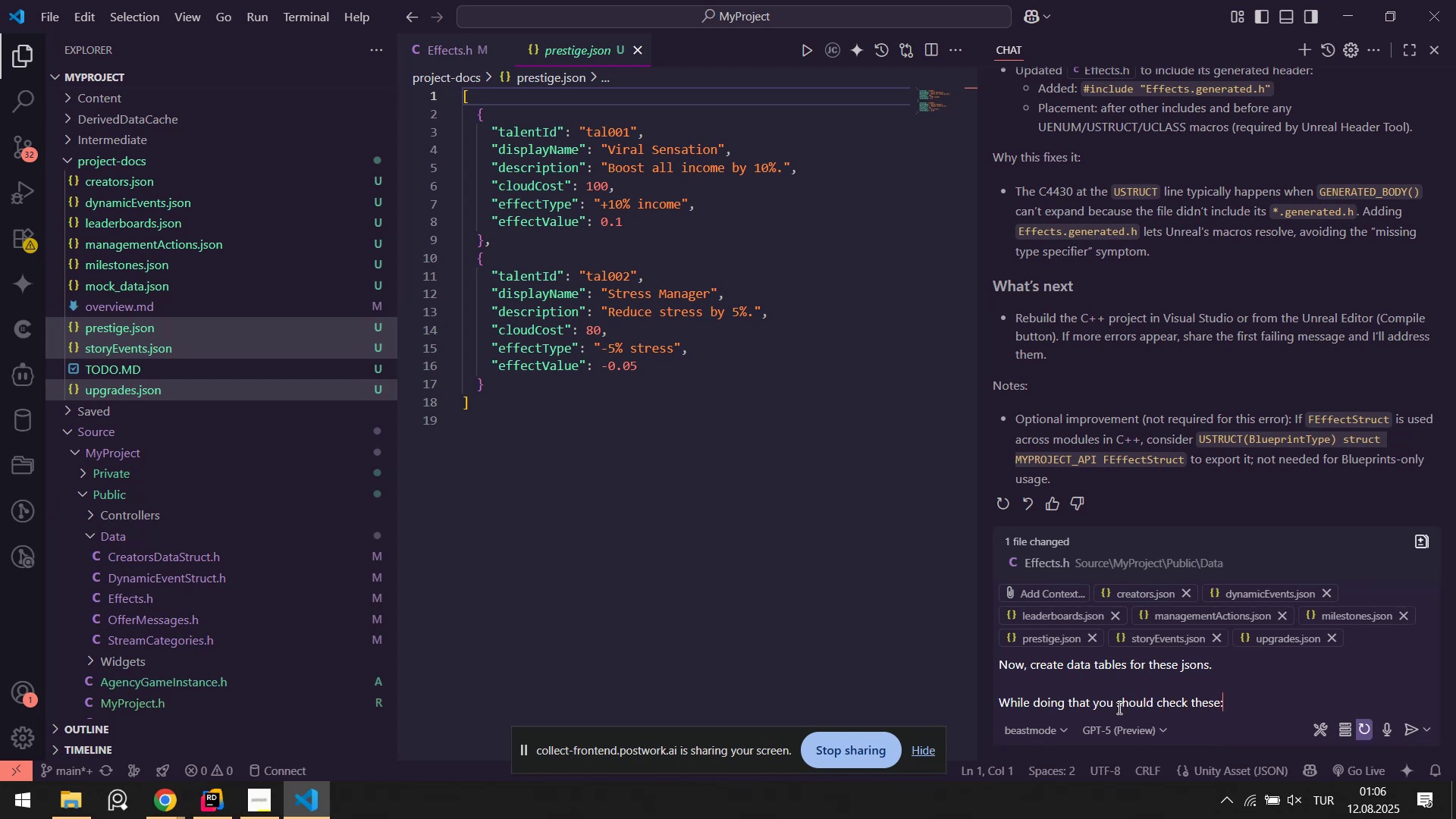 
key(Shift+Enter)
 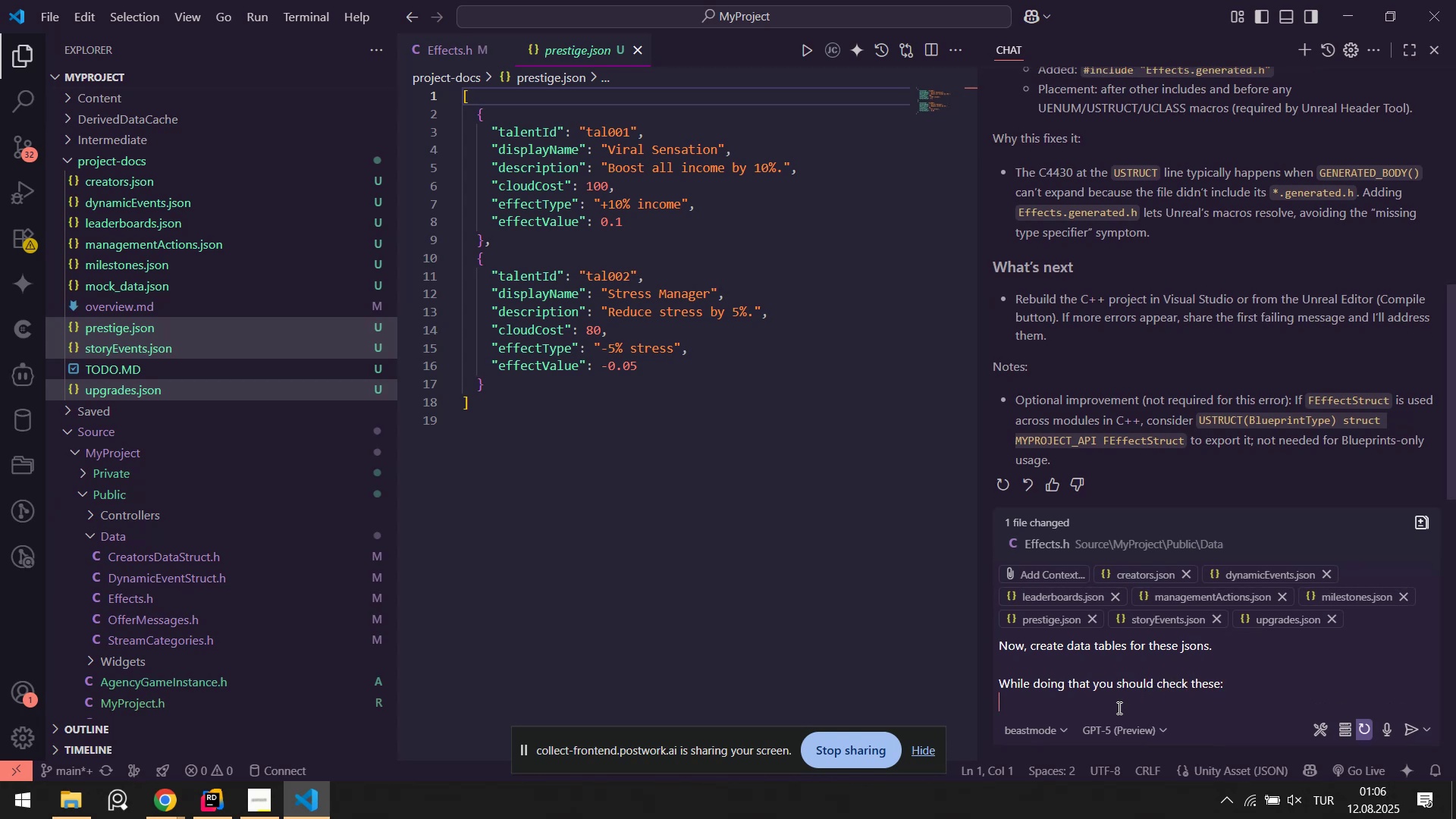 
type(- It needs to follow unreal eng'ne 5 p)
key(Backspace)
type(pr)
key(Backspace)
key(Backspace)
type(pr'nc'ples.)
 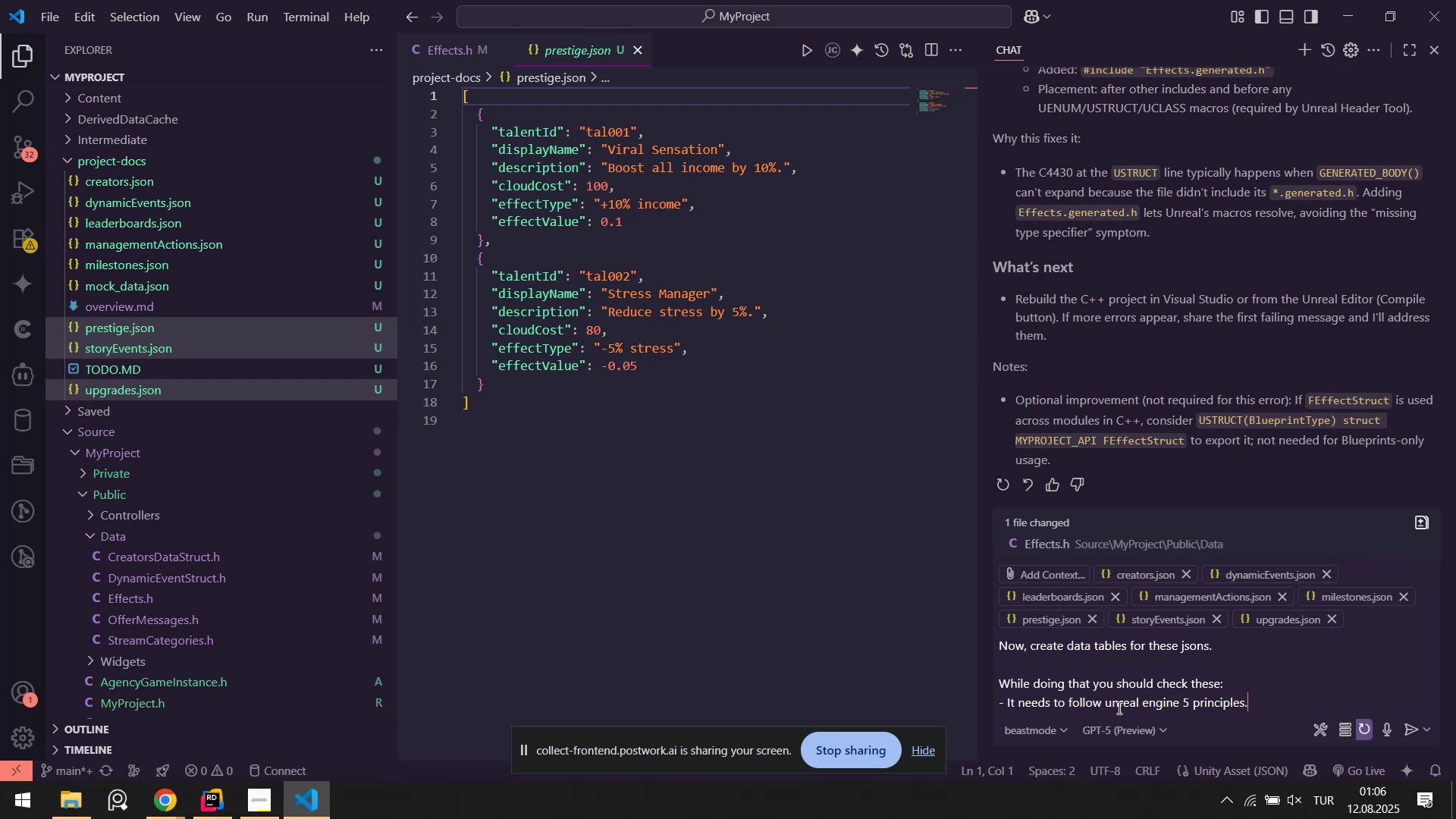 
key(Shift+Enter)
 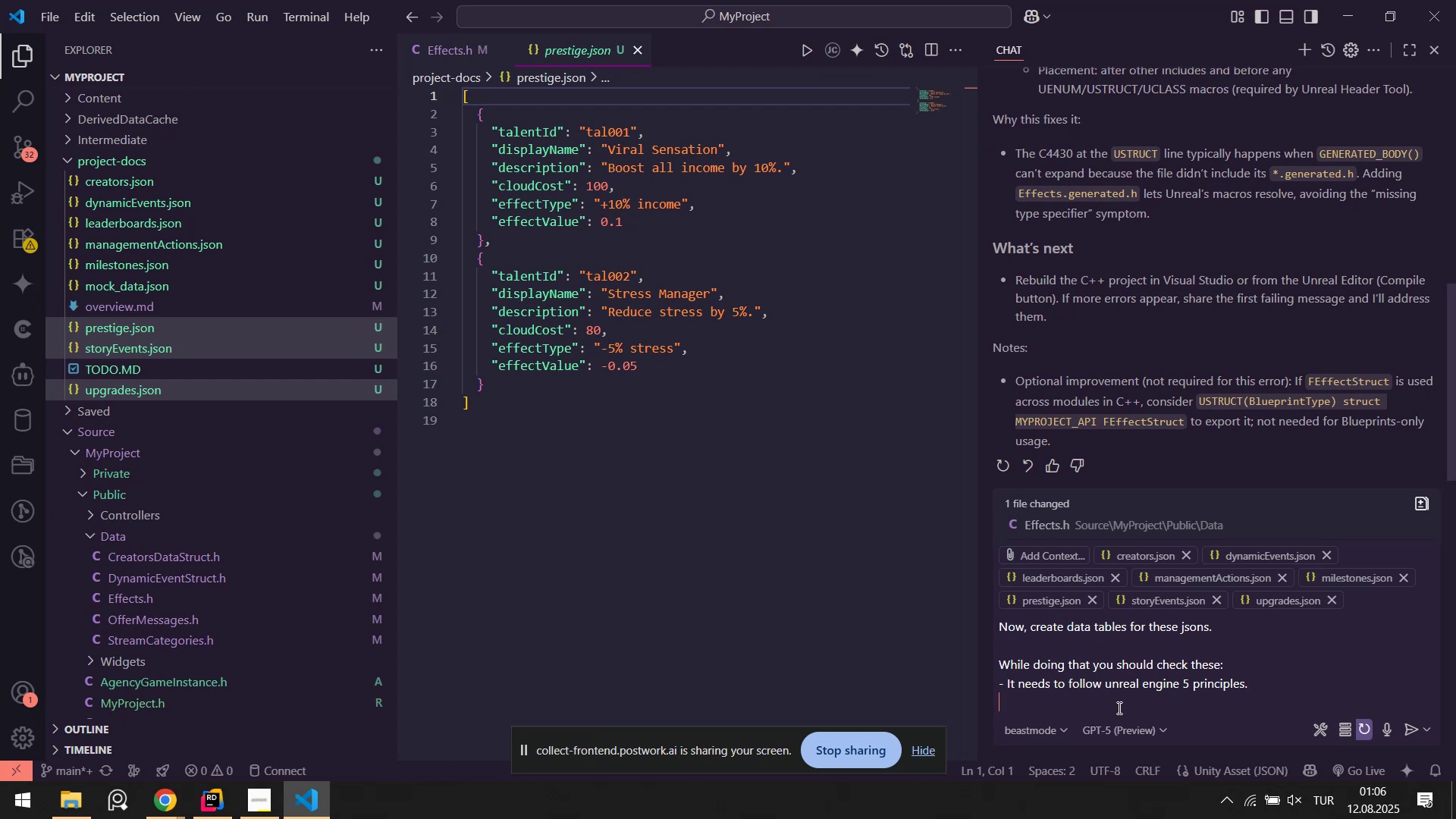 
type(- It needs to be clean arch'tecture.)
 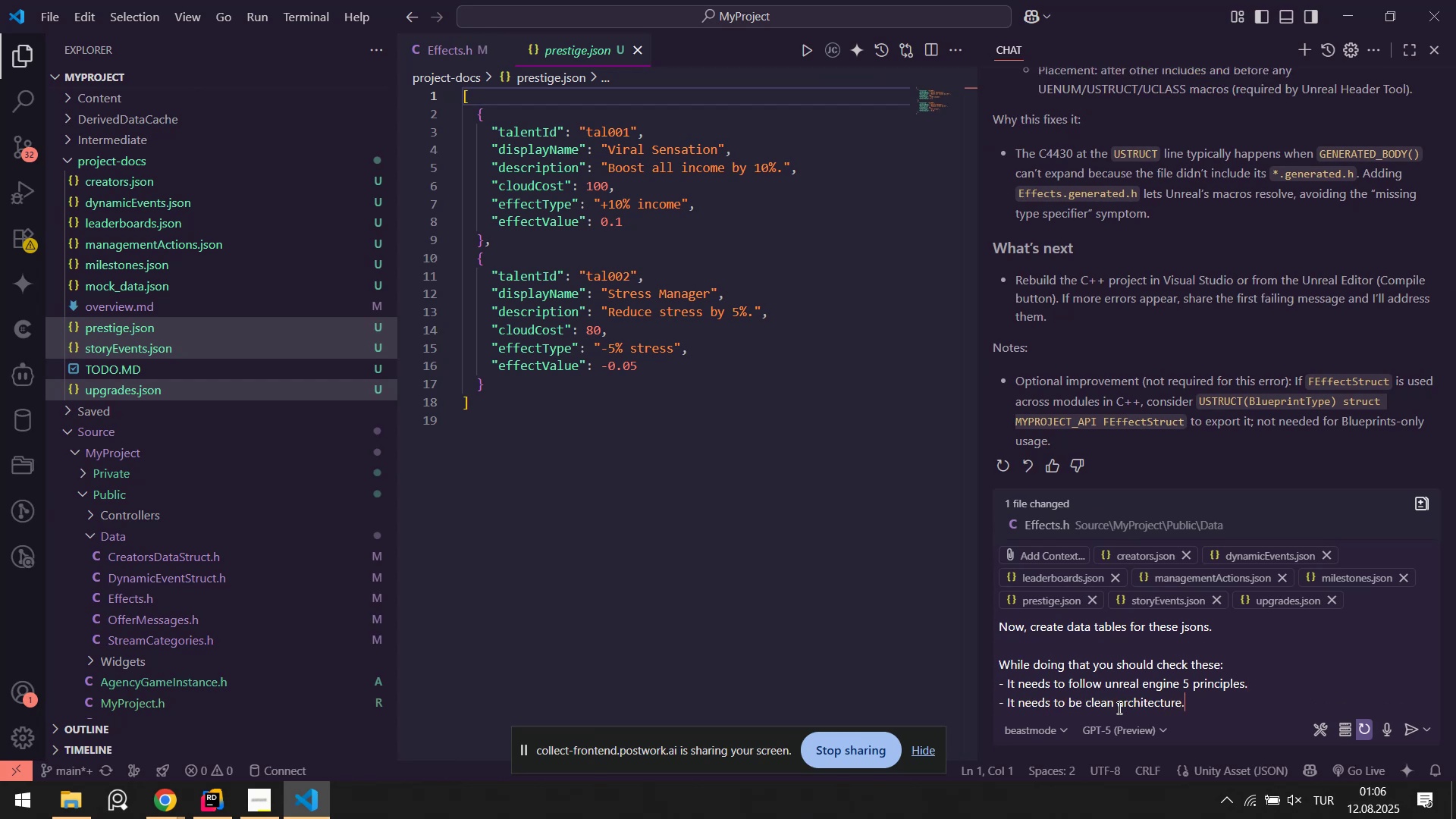 
key(Shift+Enter)
 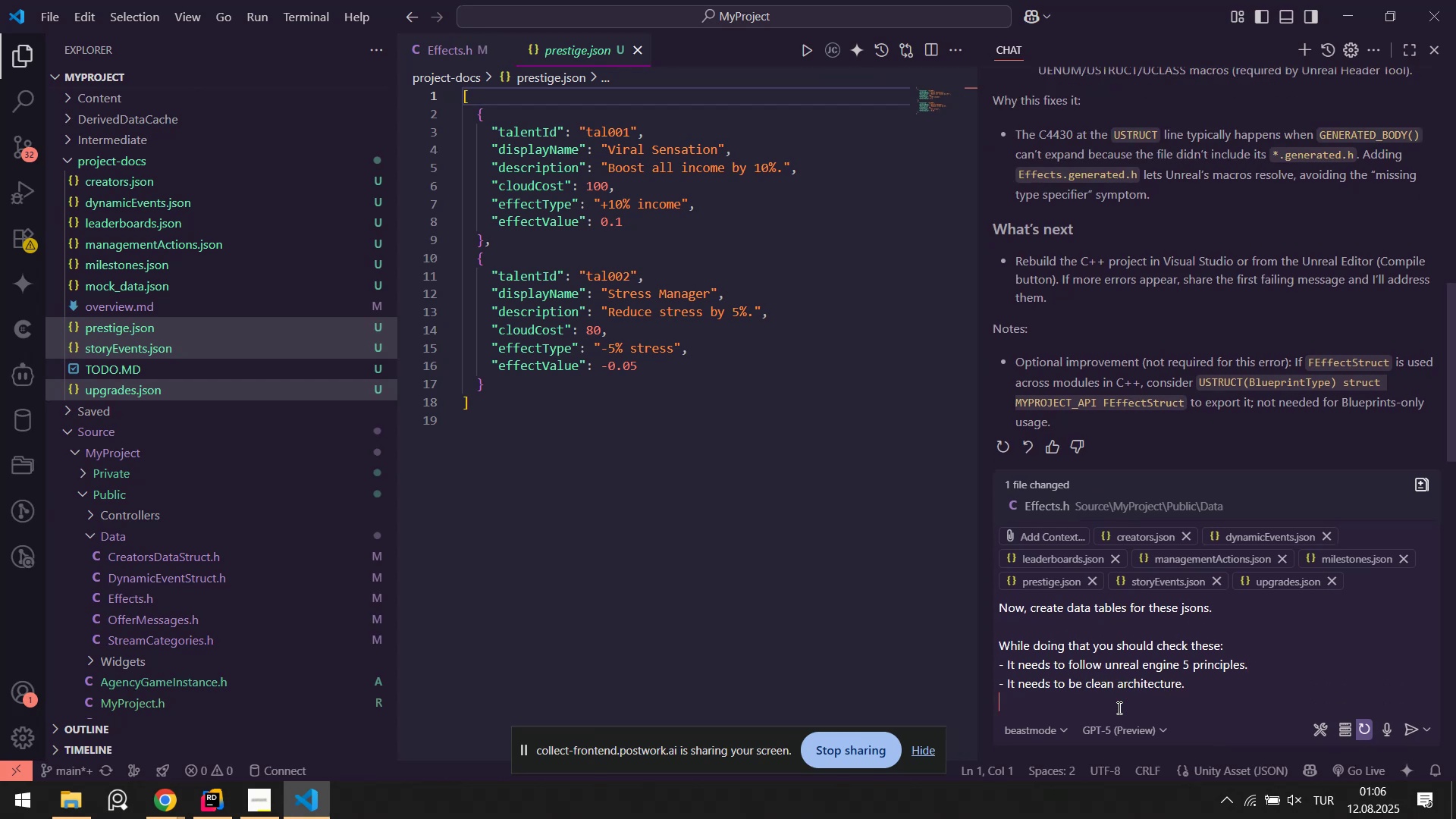 
type(- Y)
key(Backspace)
type(IF y)
key(Backspace)
key(Backspace)
key(Backspace)
type(f you f'nd any m'smatch'ng )
 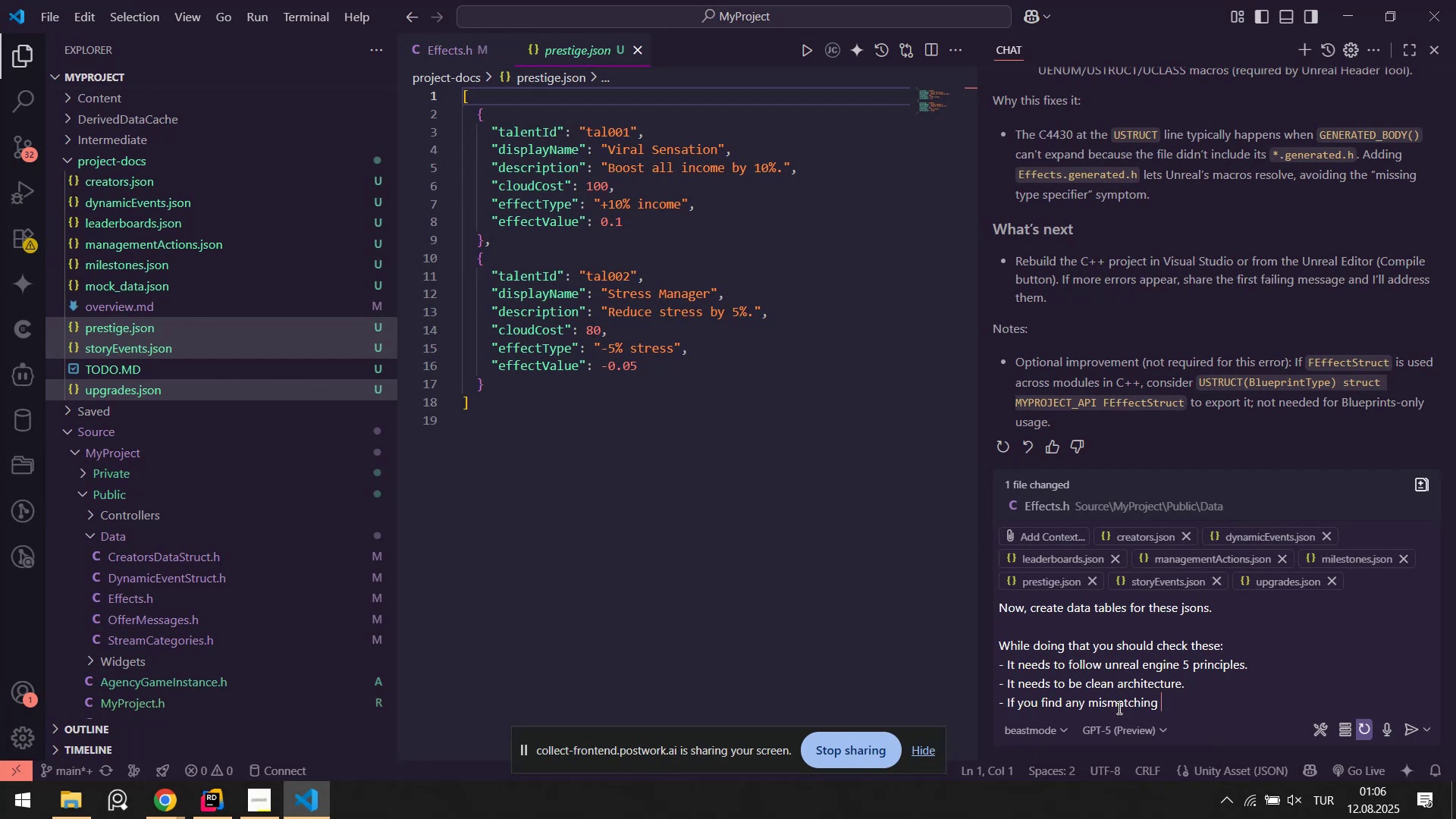 
wait(15.11)
 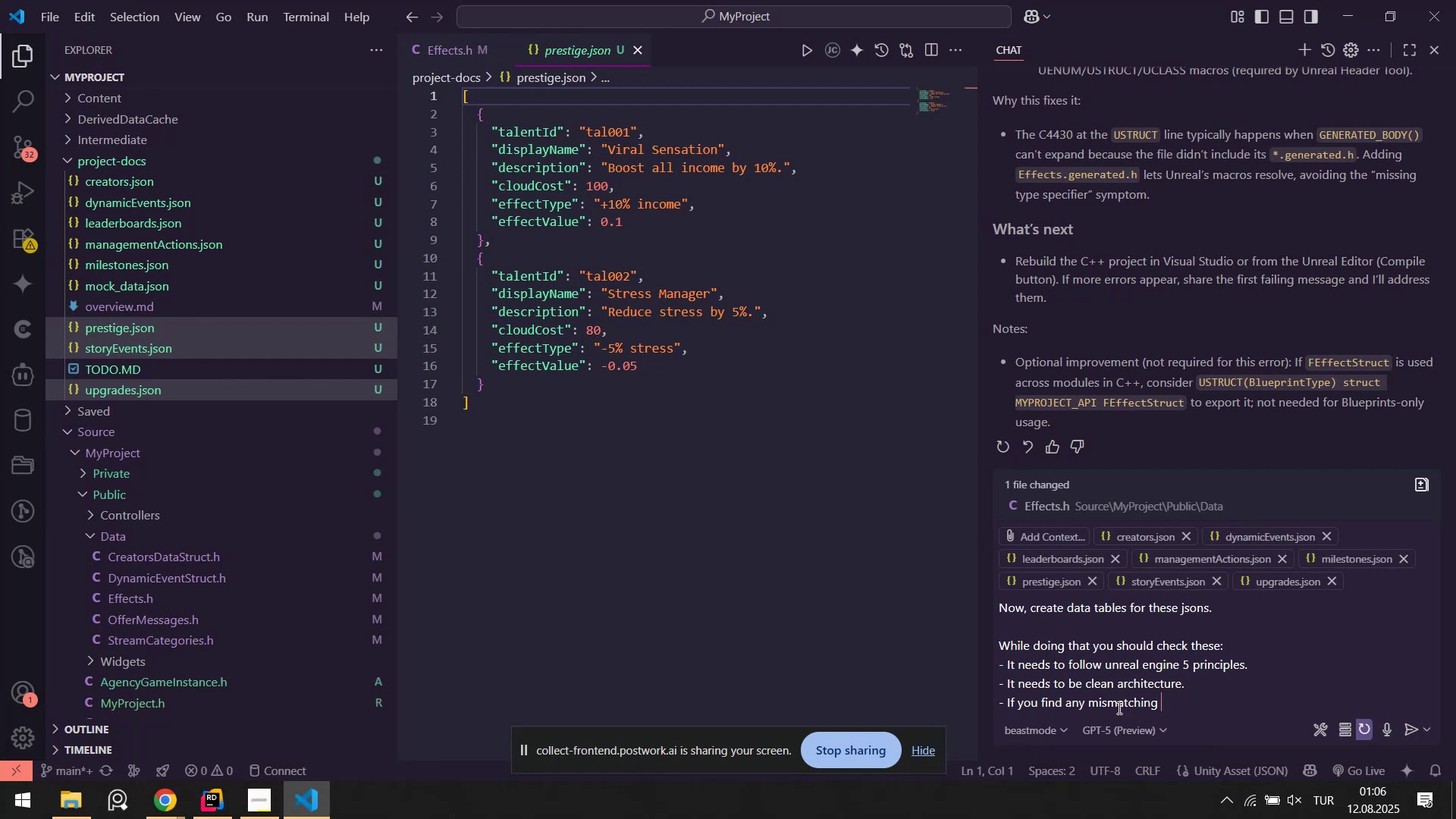 
type(y)
key(Backspace)
key(Backspace)
type(. you can f)
key(Backspace)
type(f'x a)
key(Backspace)
key(Backspace)
type(.)
key(Backspace)
 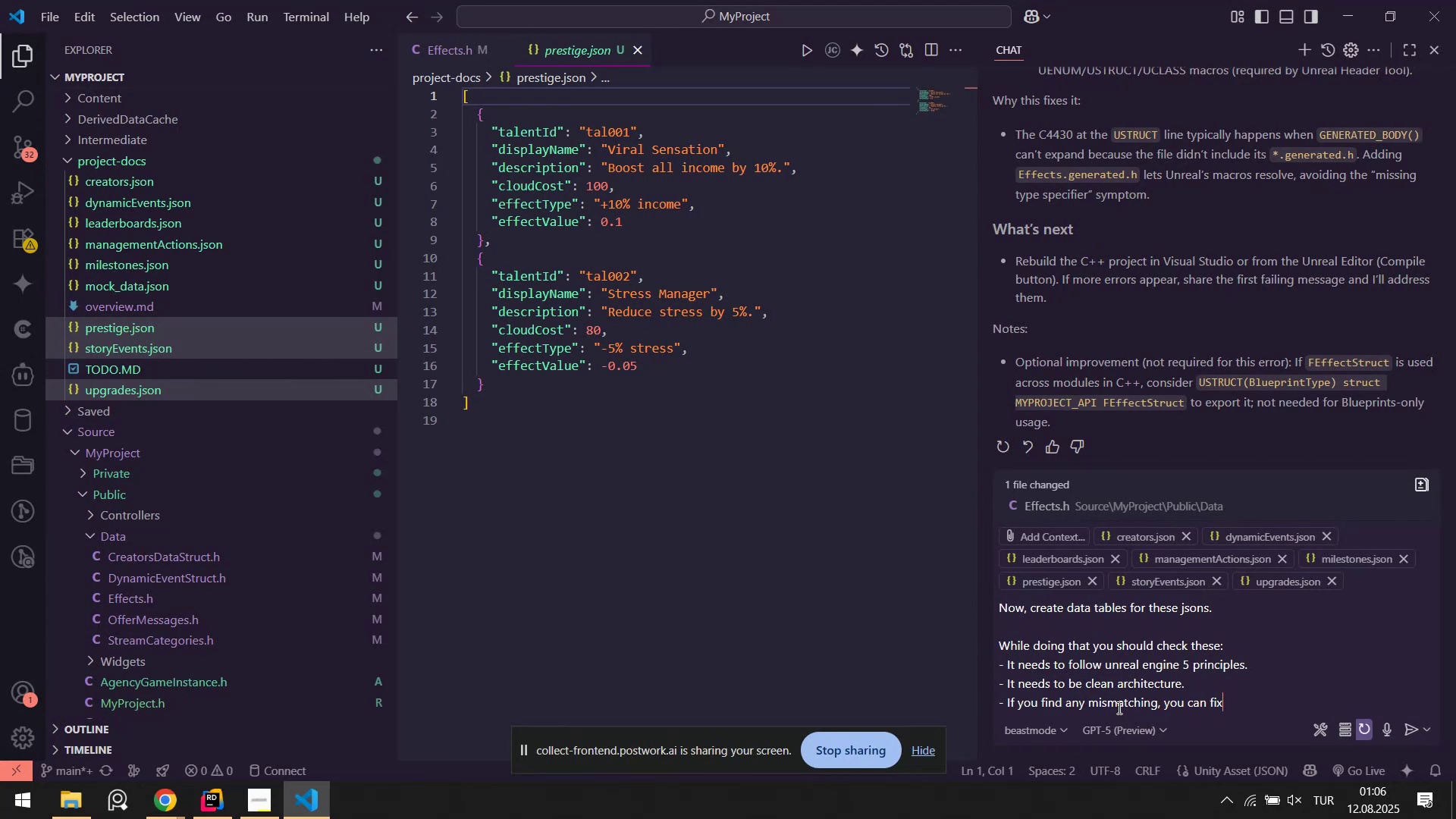 
key(Shift+Enter)
 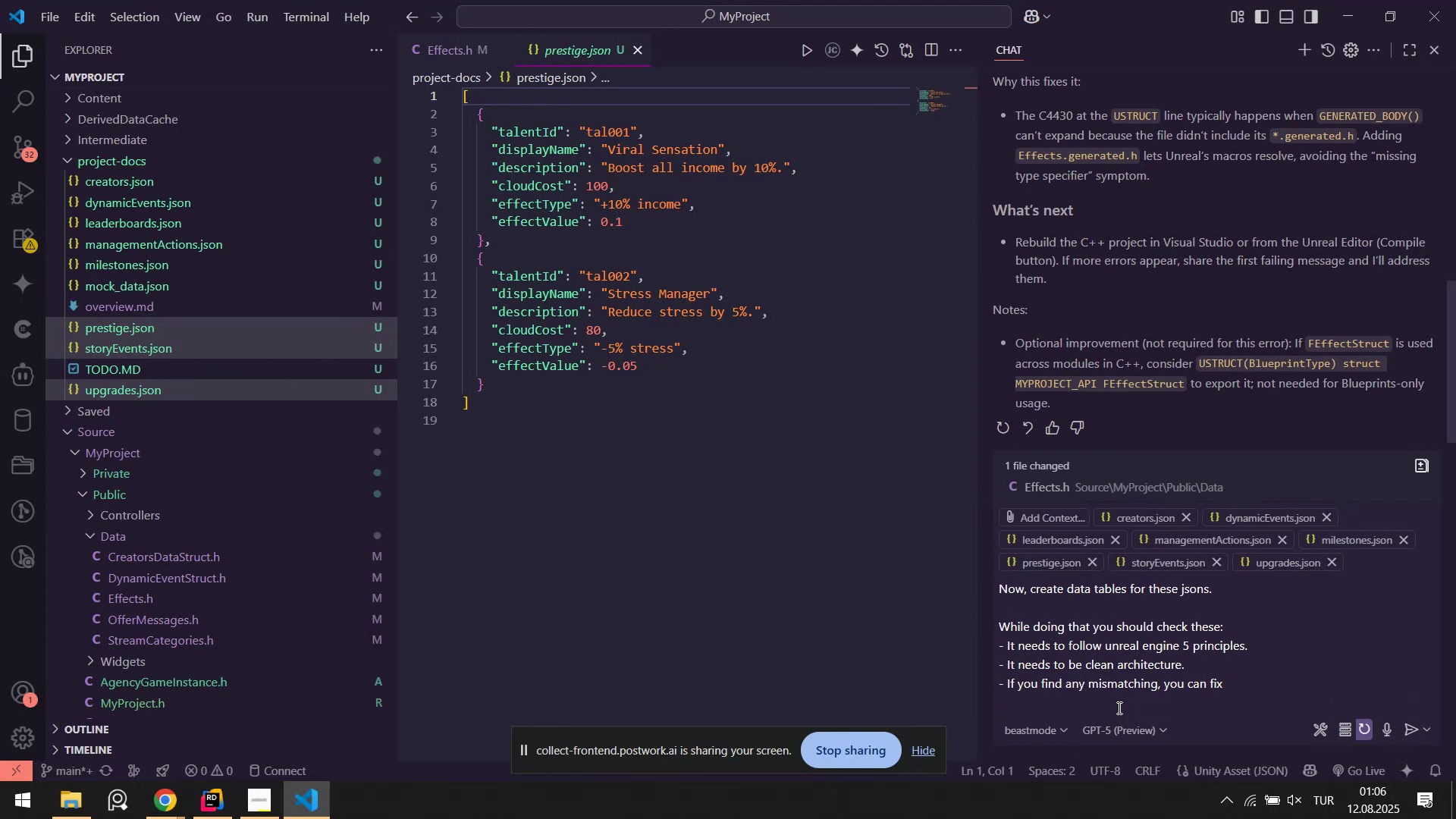 
type(- make modular approach a)
 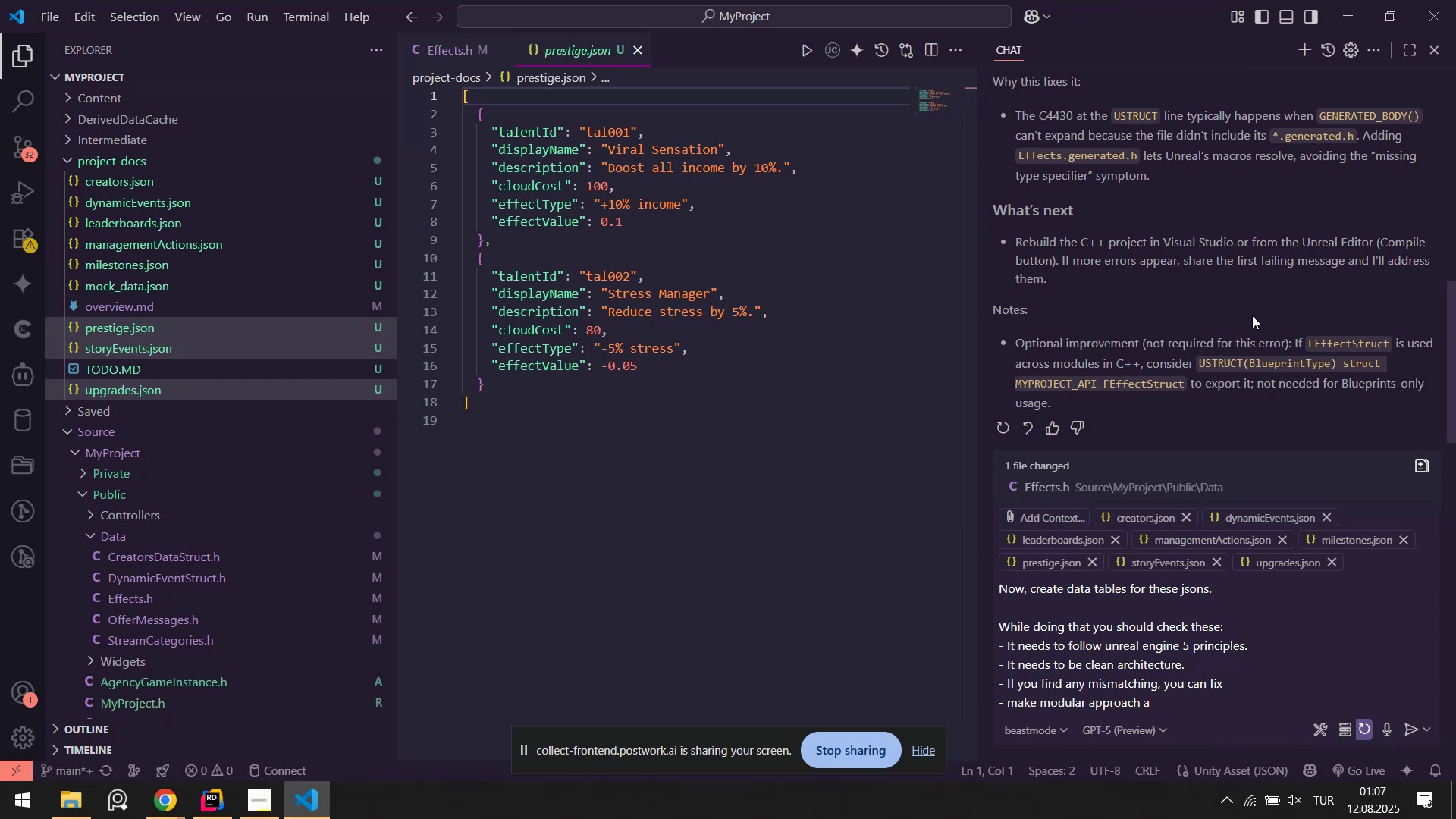 
wait(7.24)
 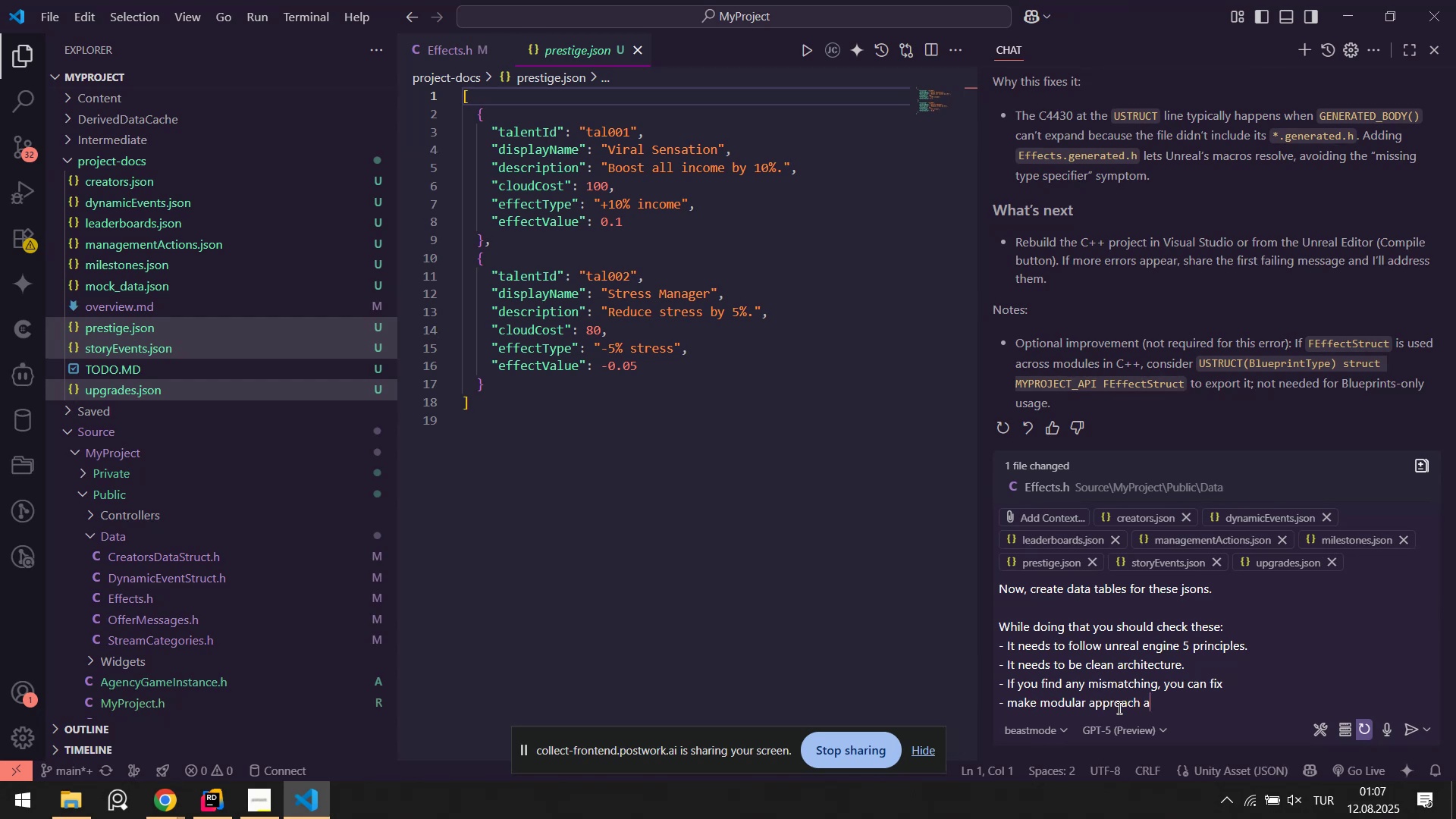 
type(nd )
 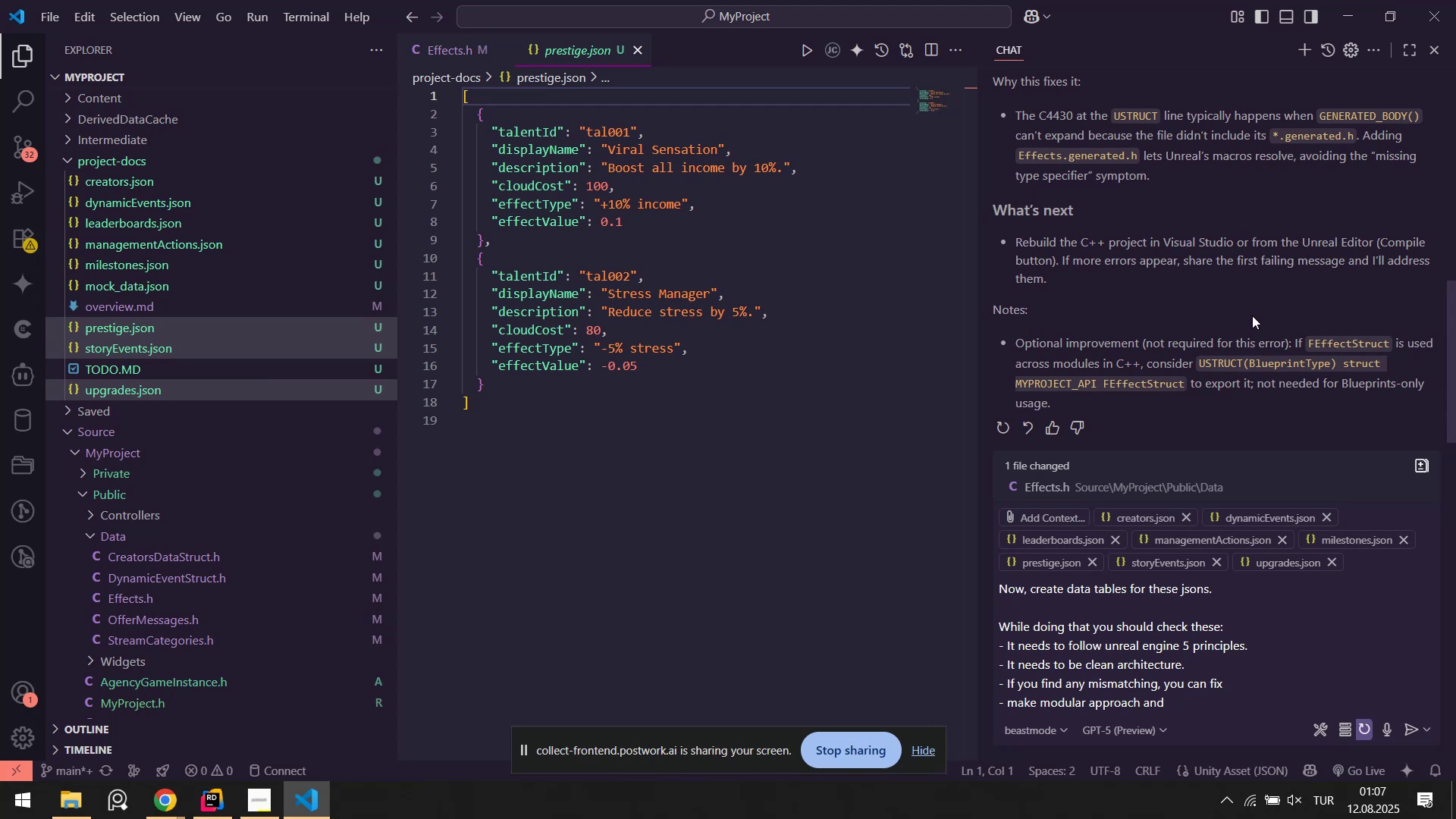 
wait(17.93)
 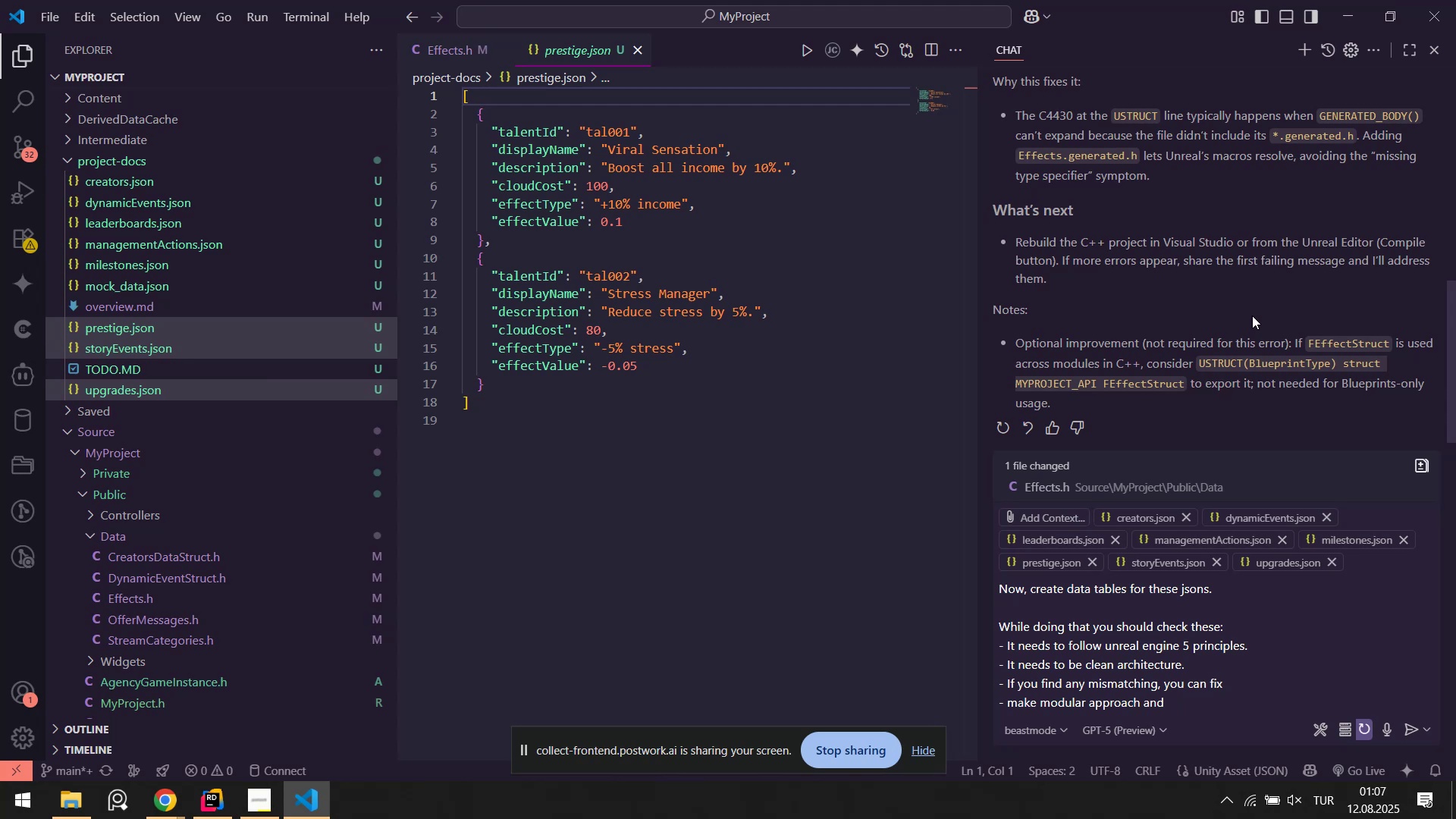 
key(Backspace)
 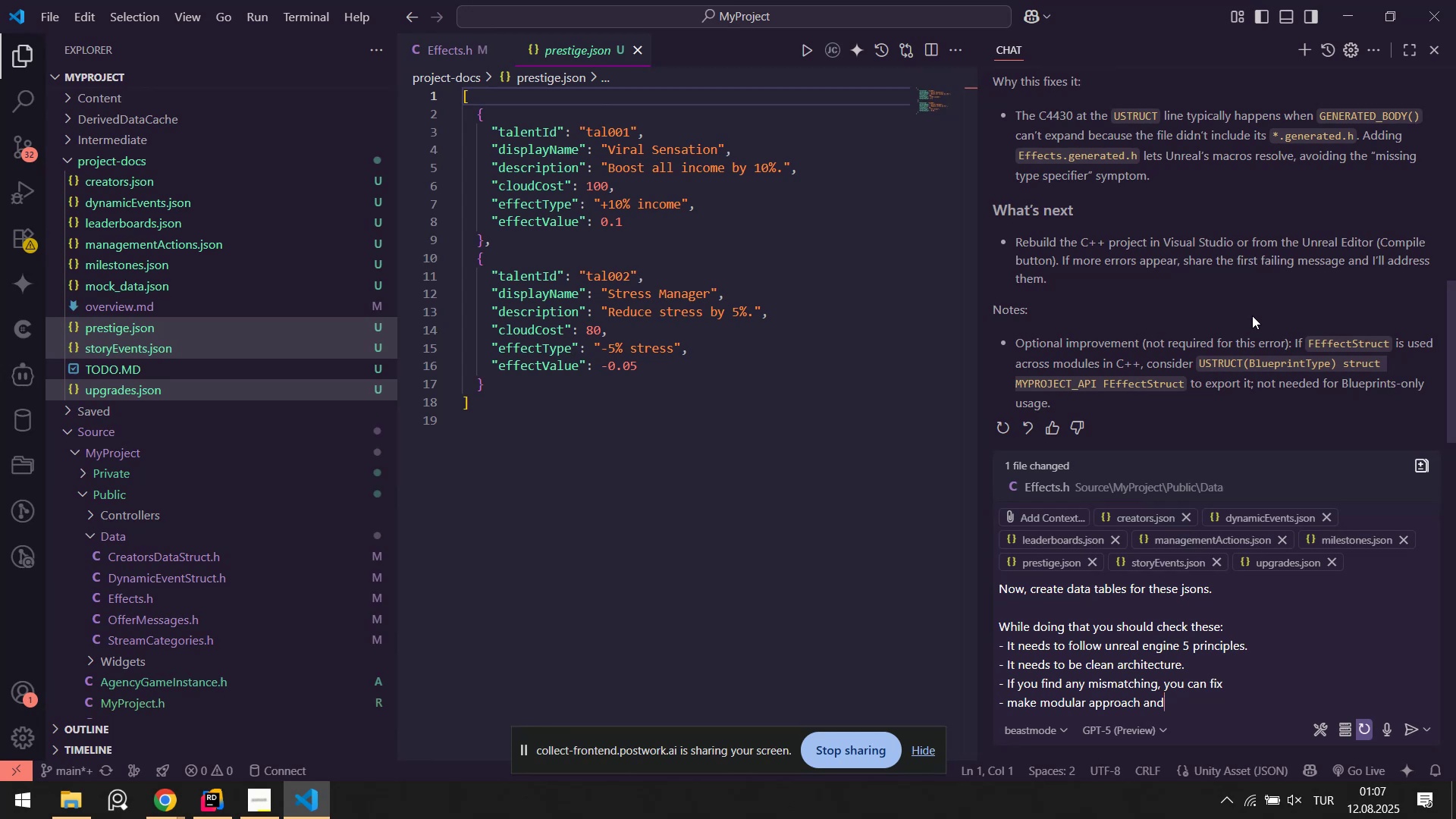 
key(Space)
 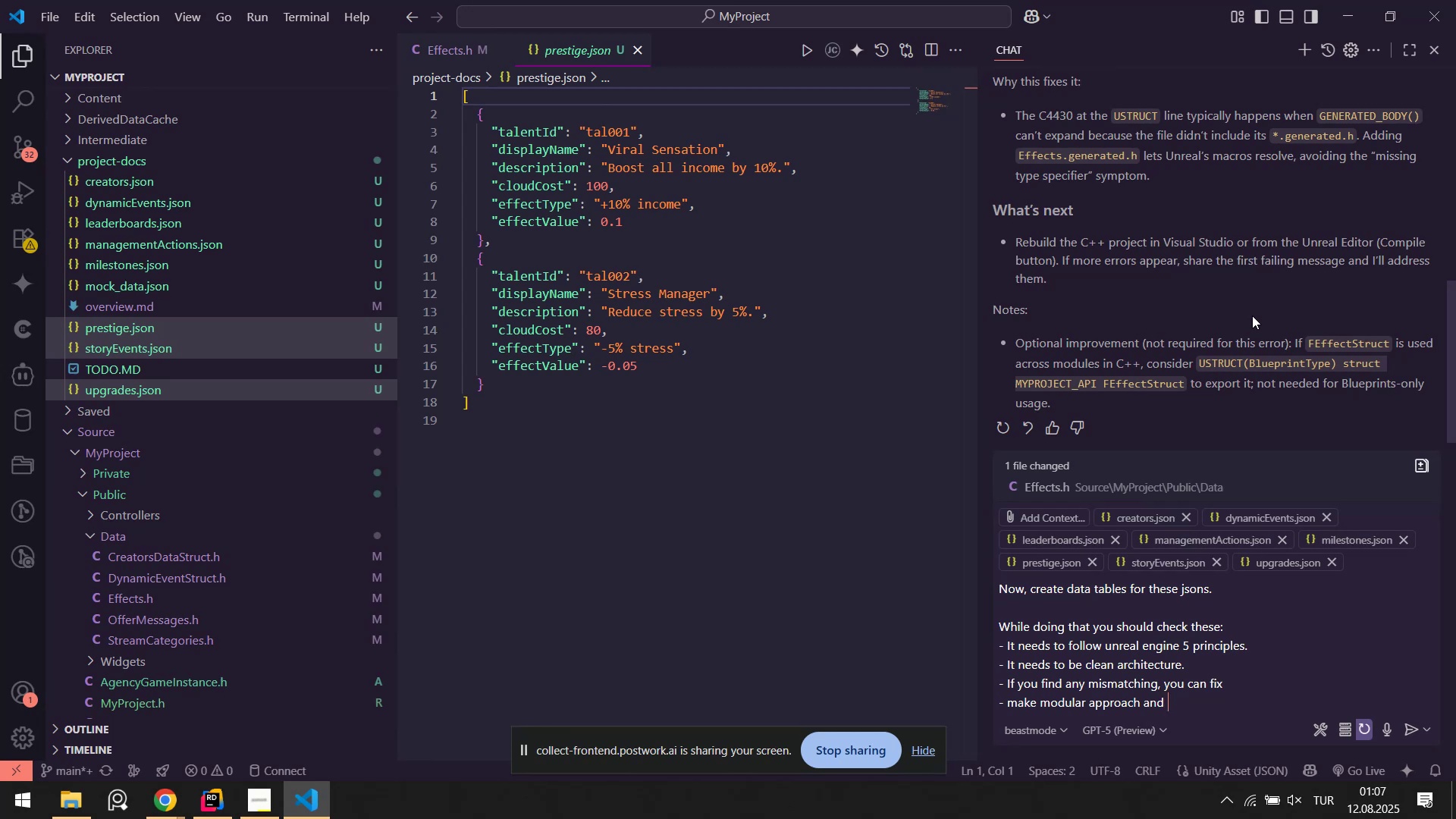 
wait(6.98)
 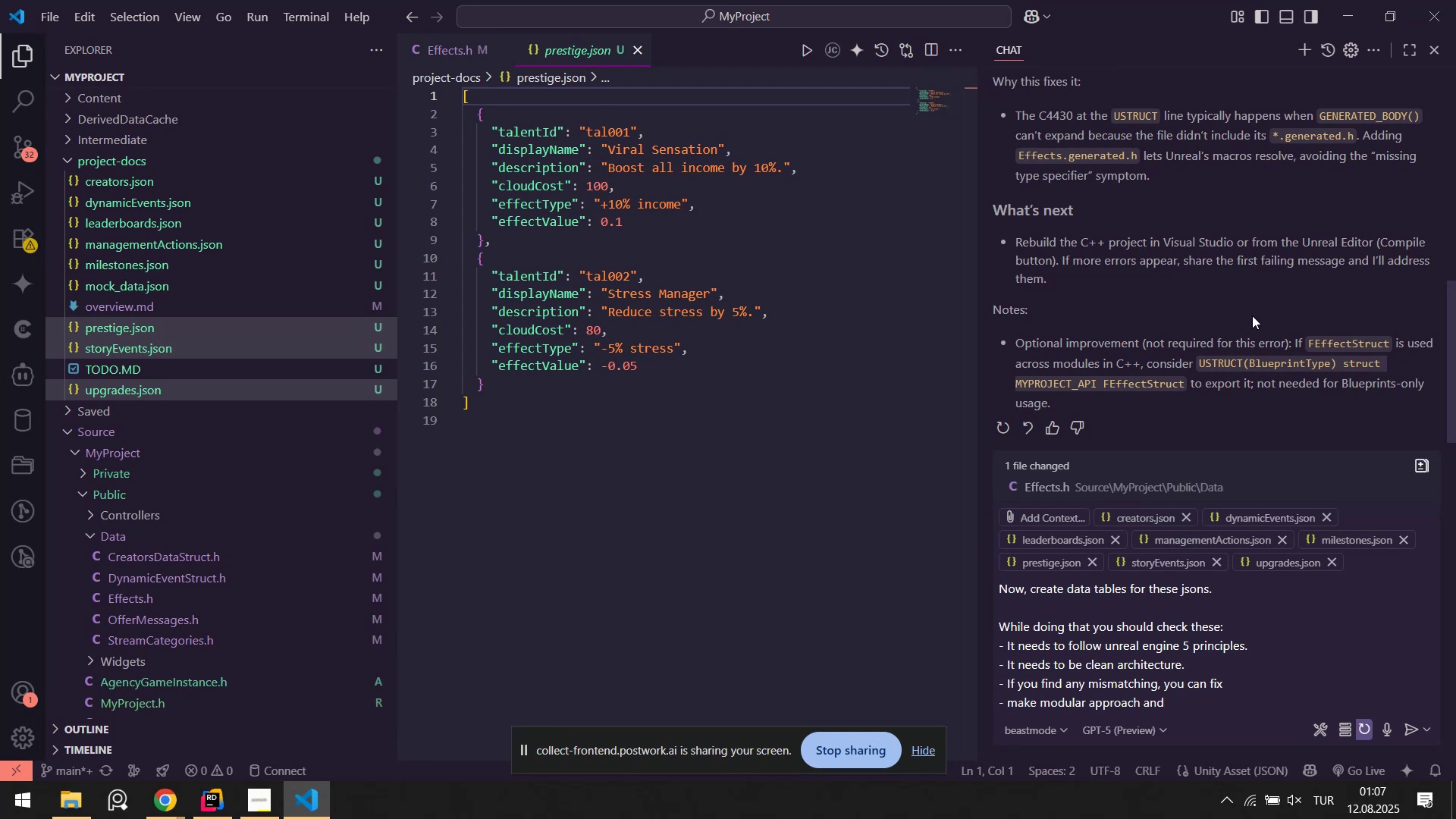 
type(care )
key(Backspace)
key(Backspace)
key(Backspace)
key(Backspace)
key(Backspace)
type(wr'te releated 'ntegrat'ons.)
key(Backspace)
 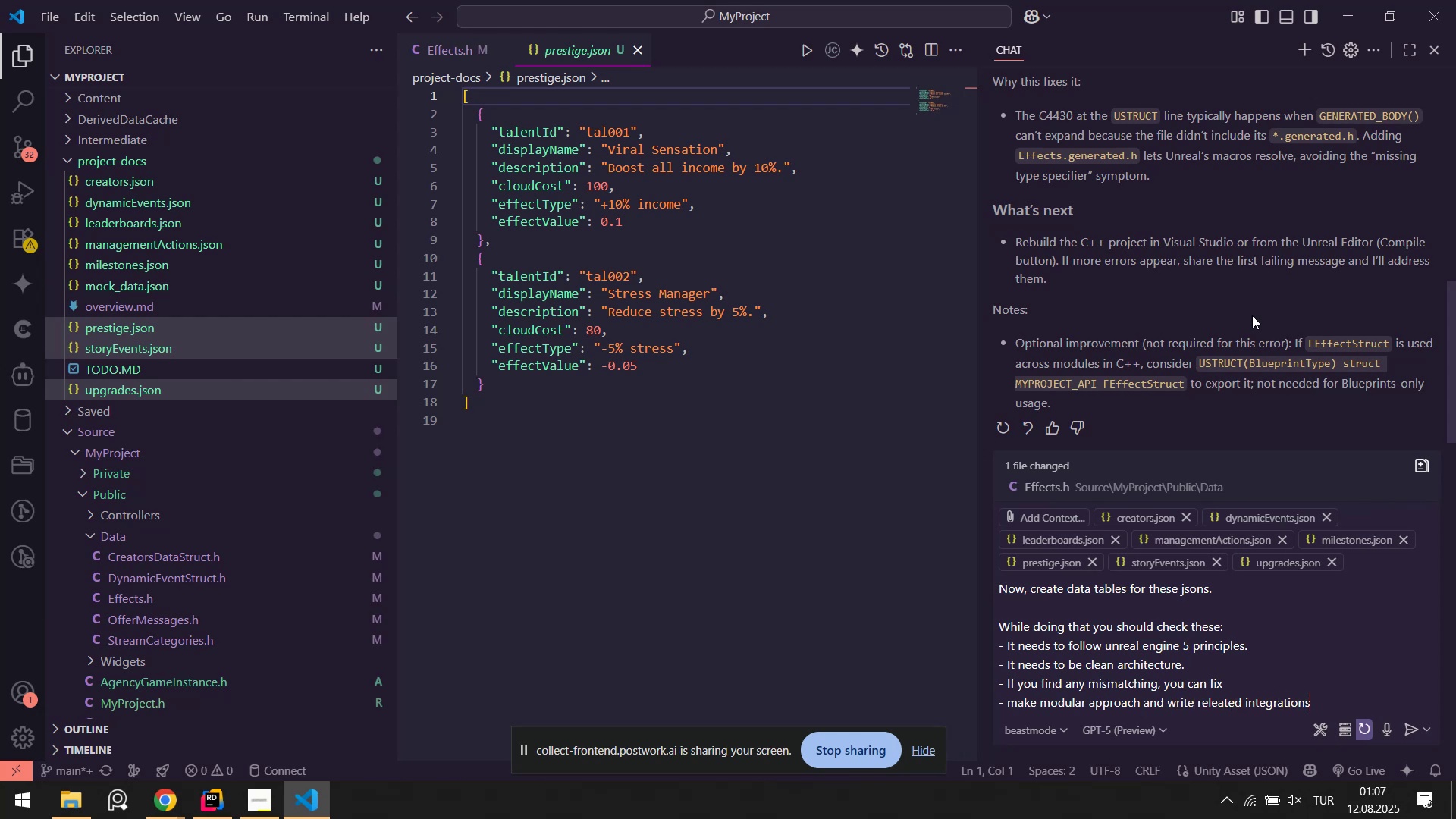 
key(Shift+Enter)
 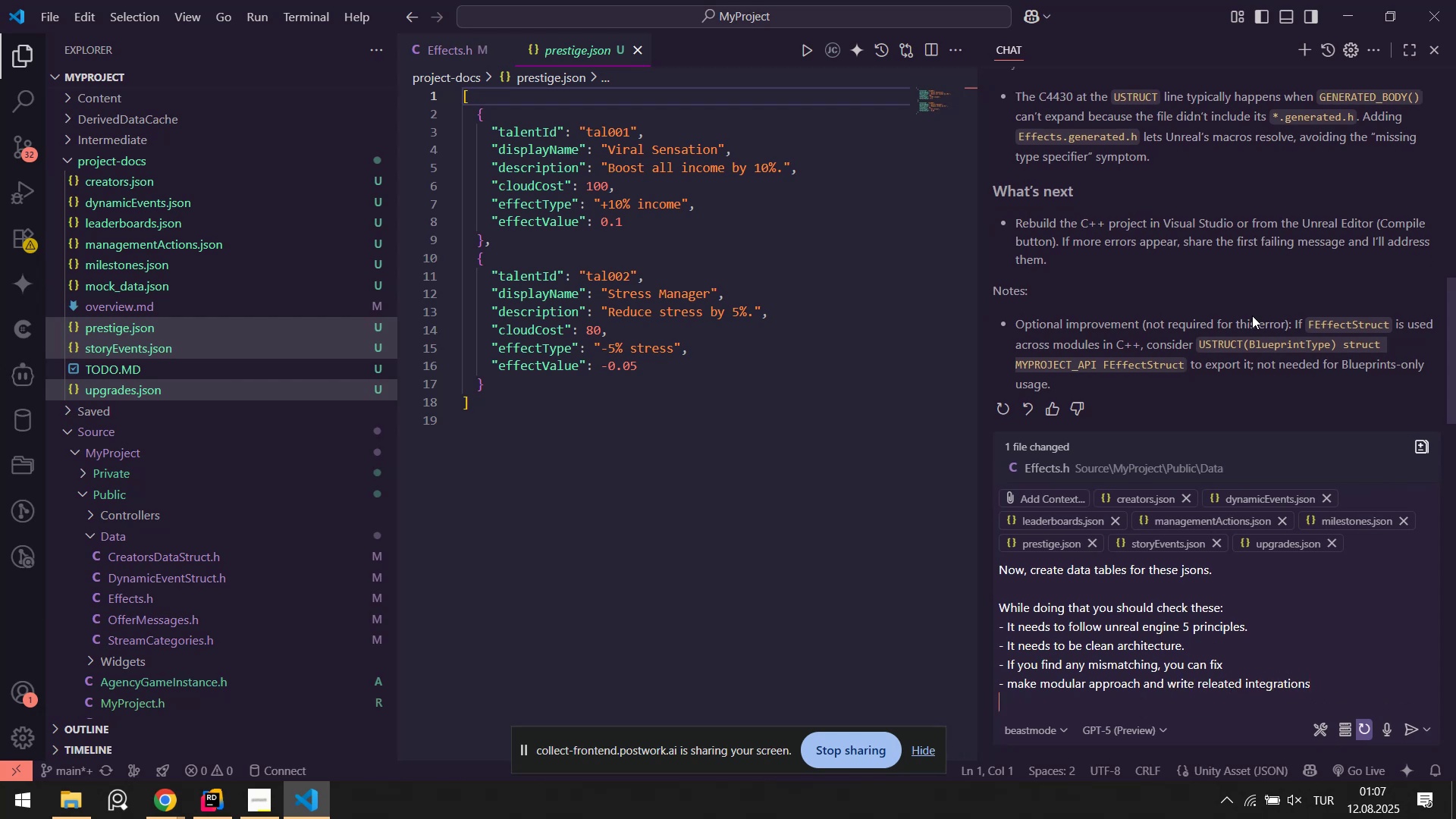 
key(Shift+Enter)
 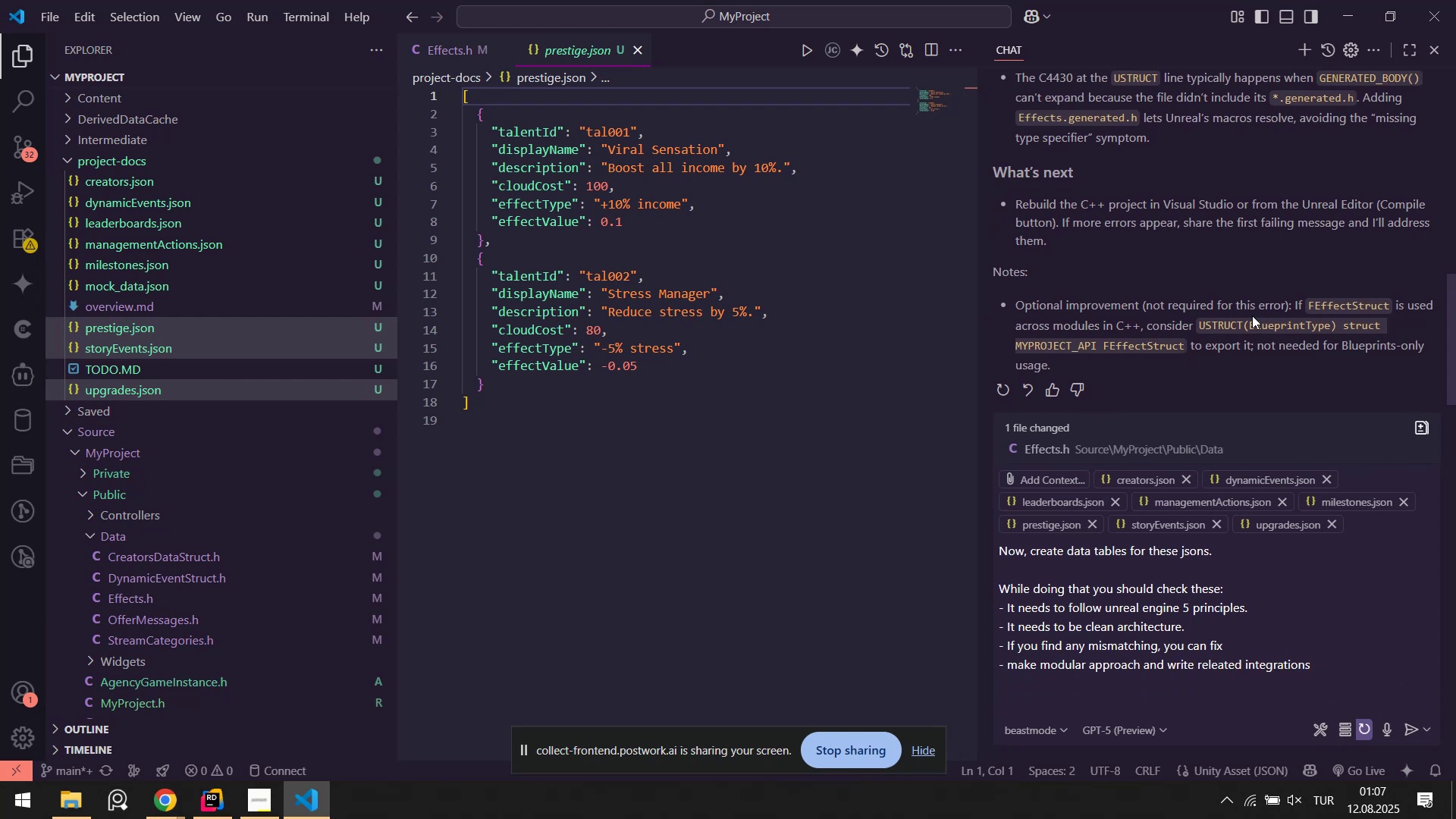 
type(- )
key(Backspace)
key(Backspace)
type(After)
 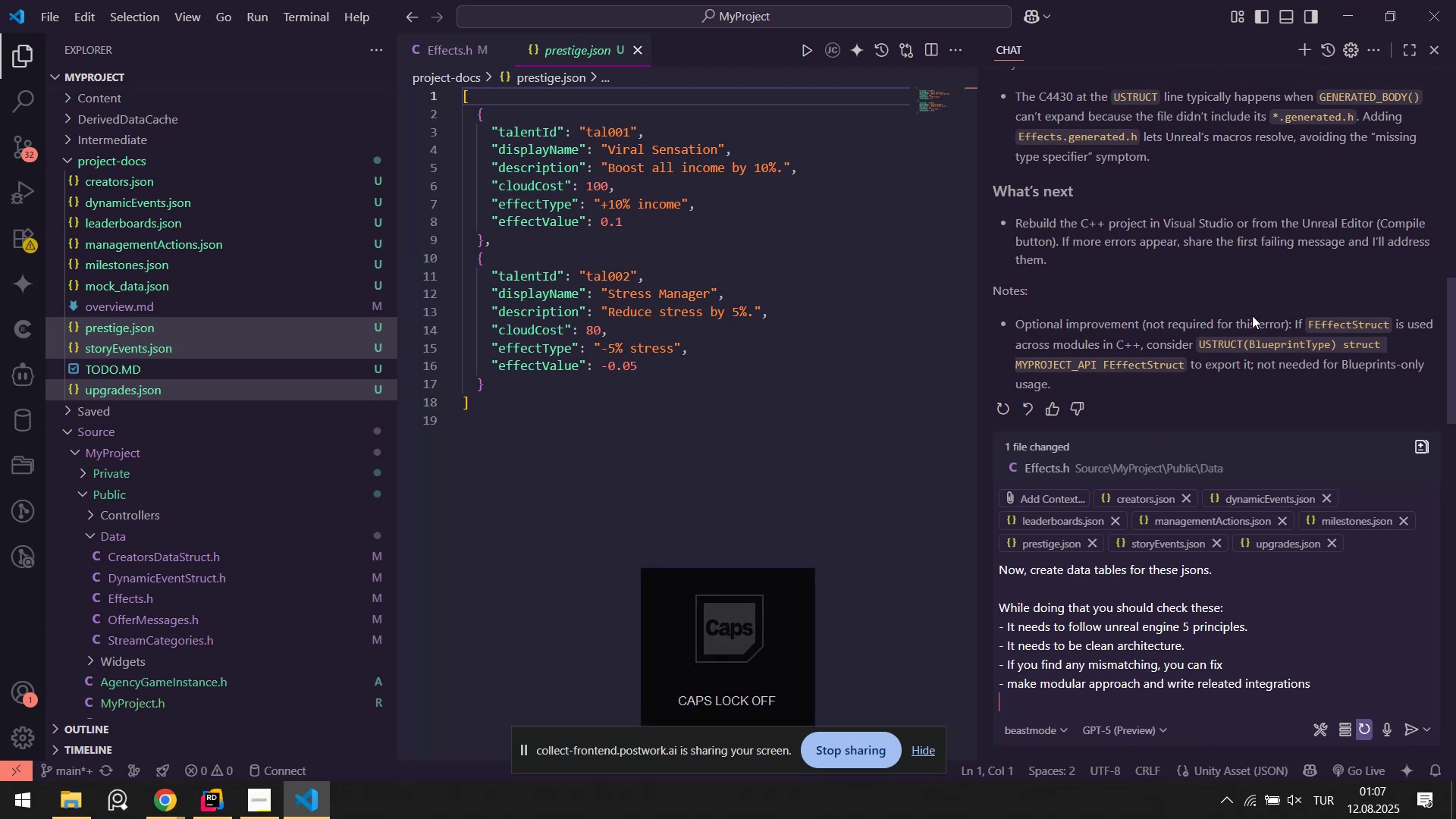 
wait(14.03)
 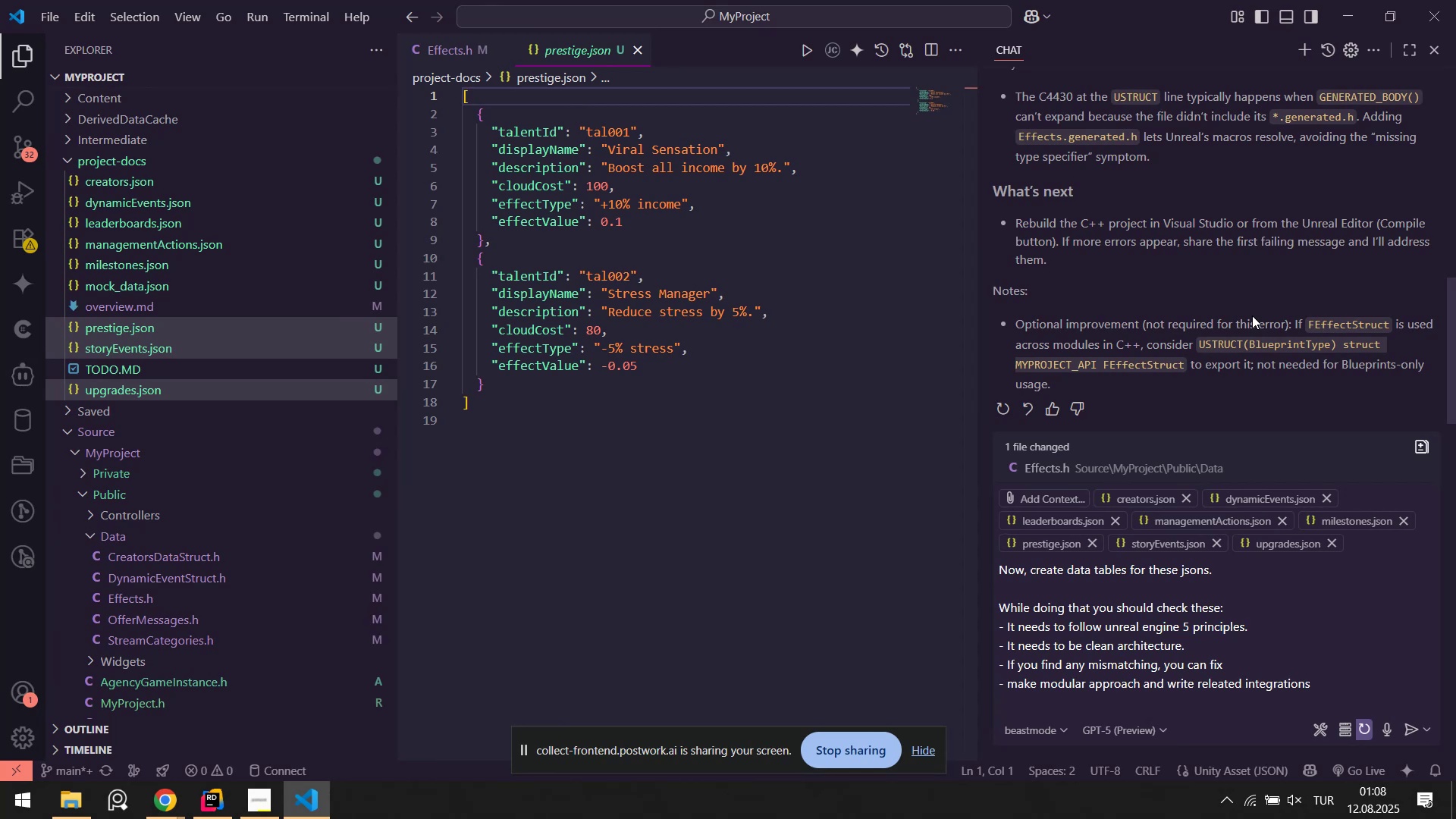 
key(Shift+Enter)
 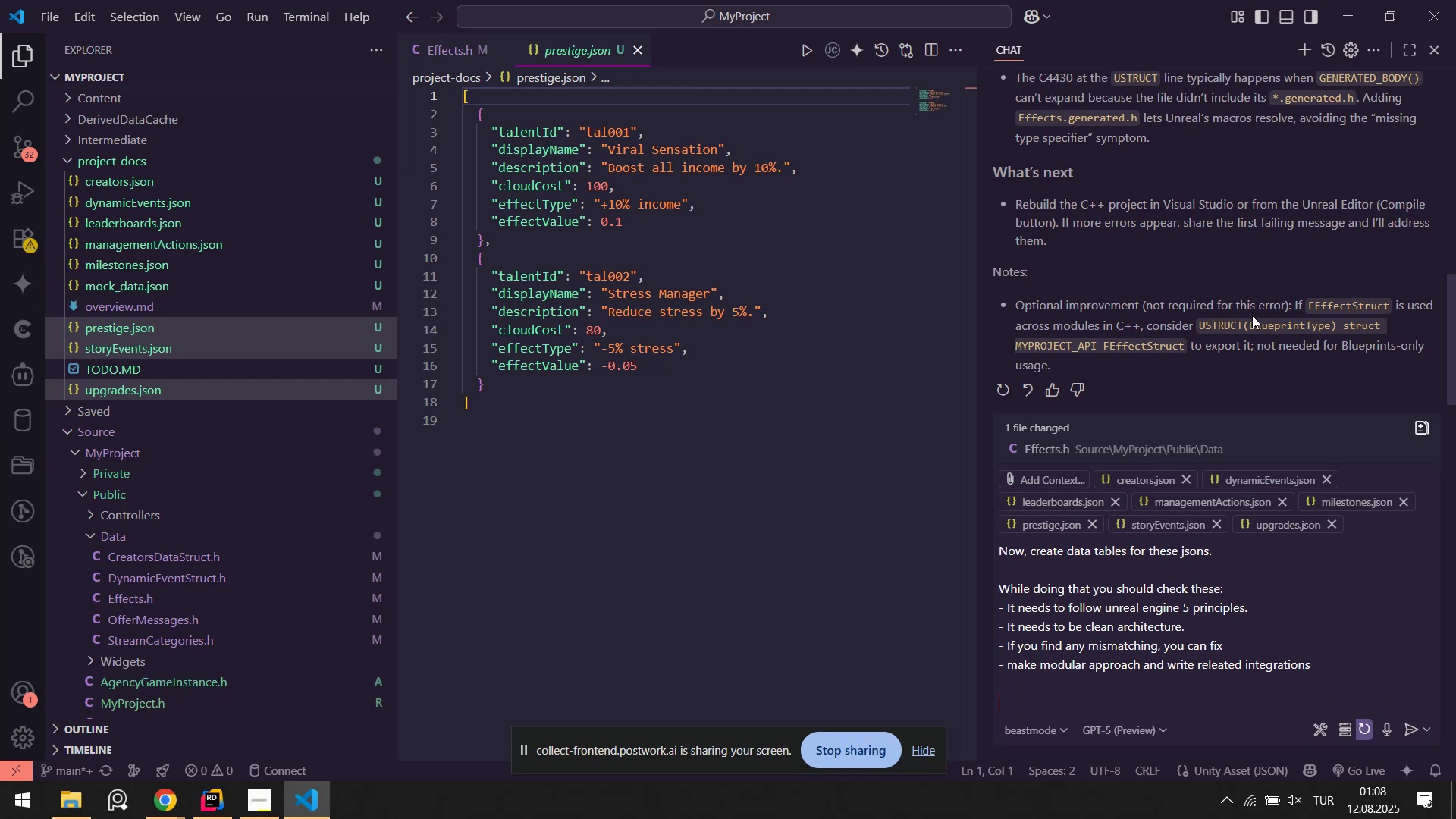 
key(Shift+Enter)
 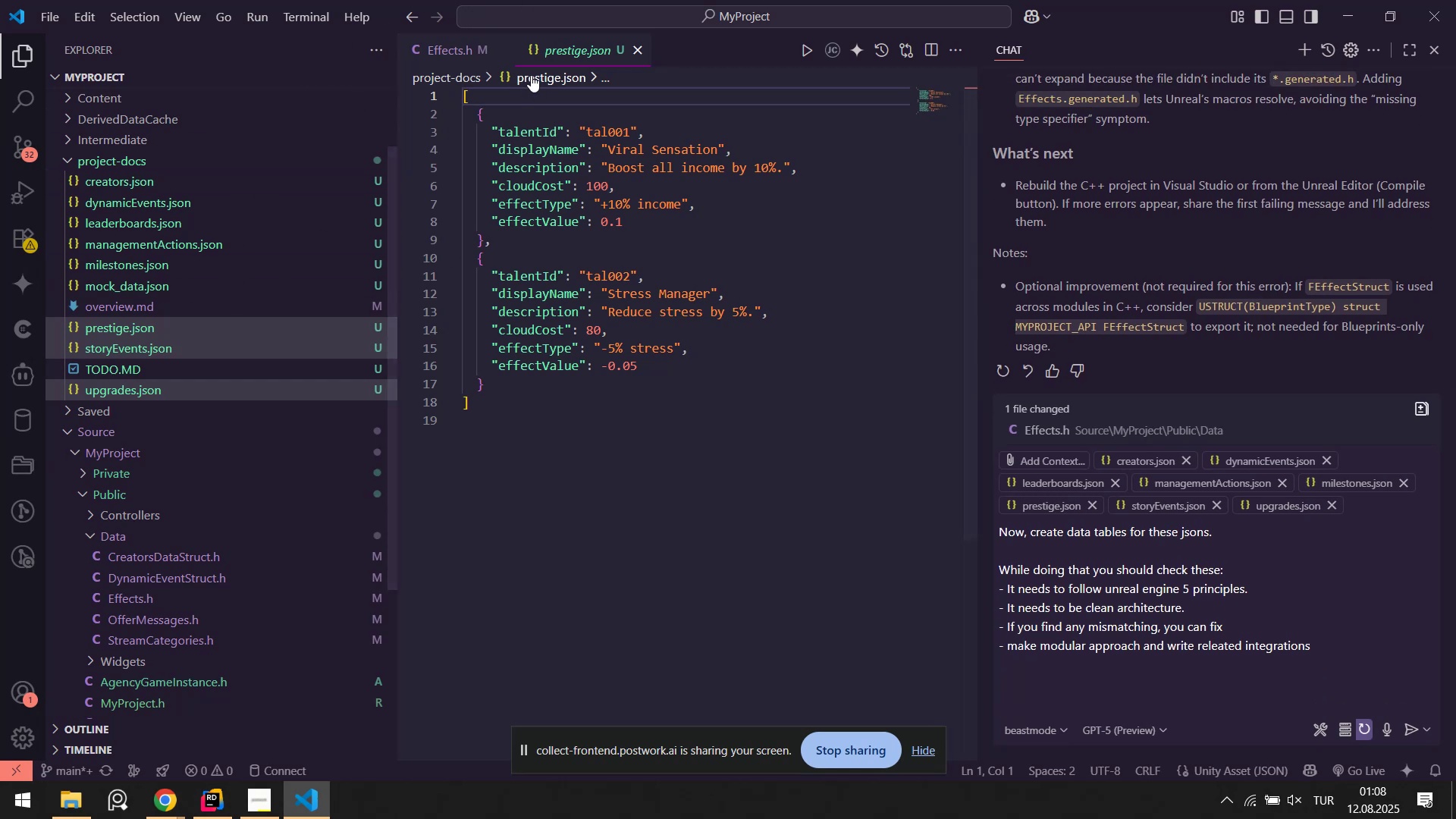 
double_click([440, 46])
 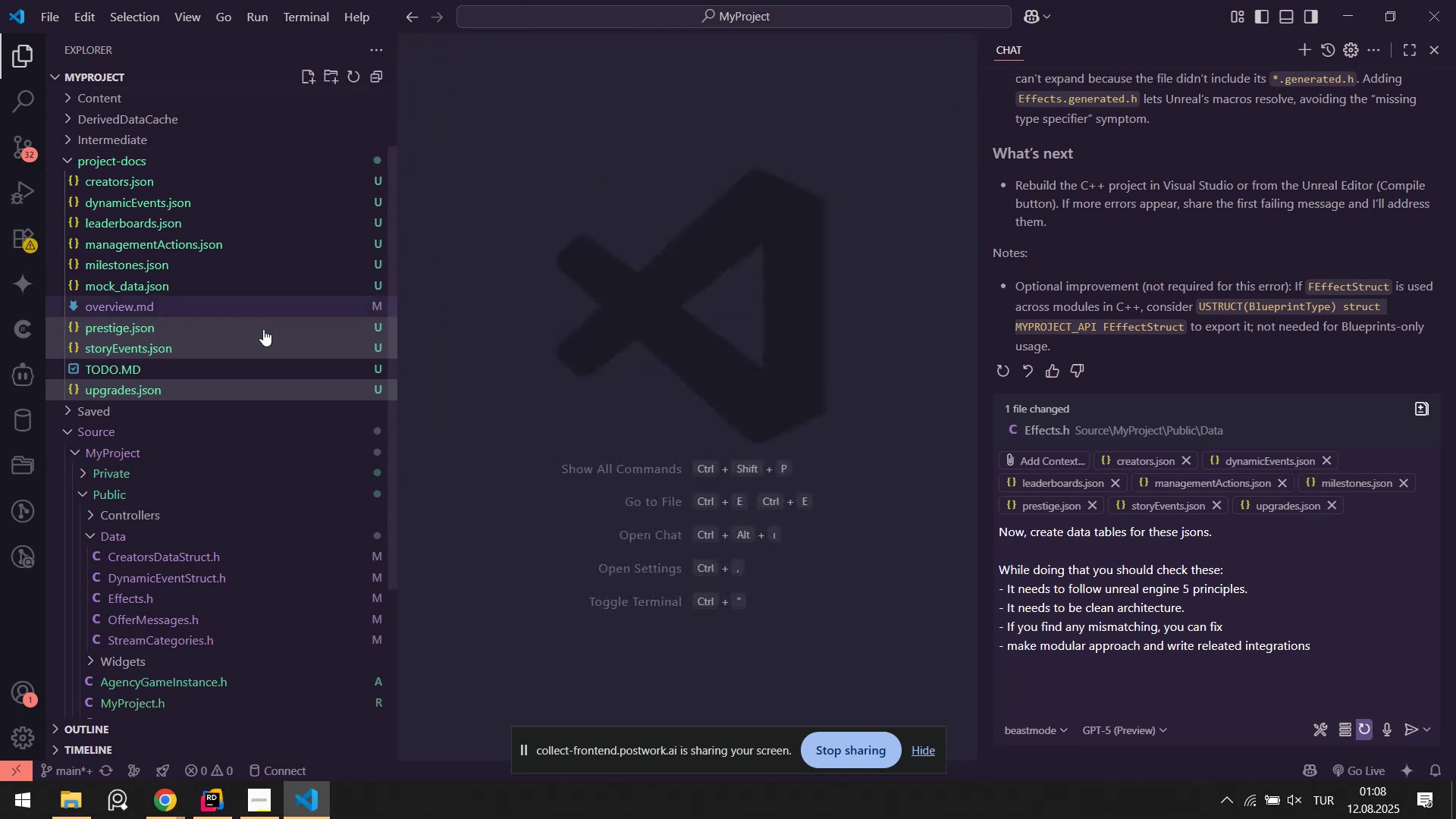 
scroll: coordinate [195, 422], scroll_direction: down, amount: 4.0
 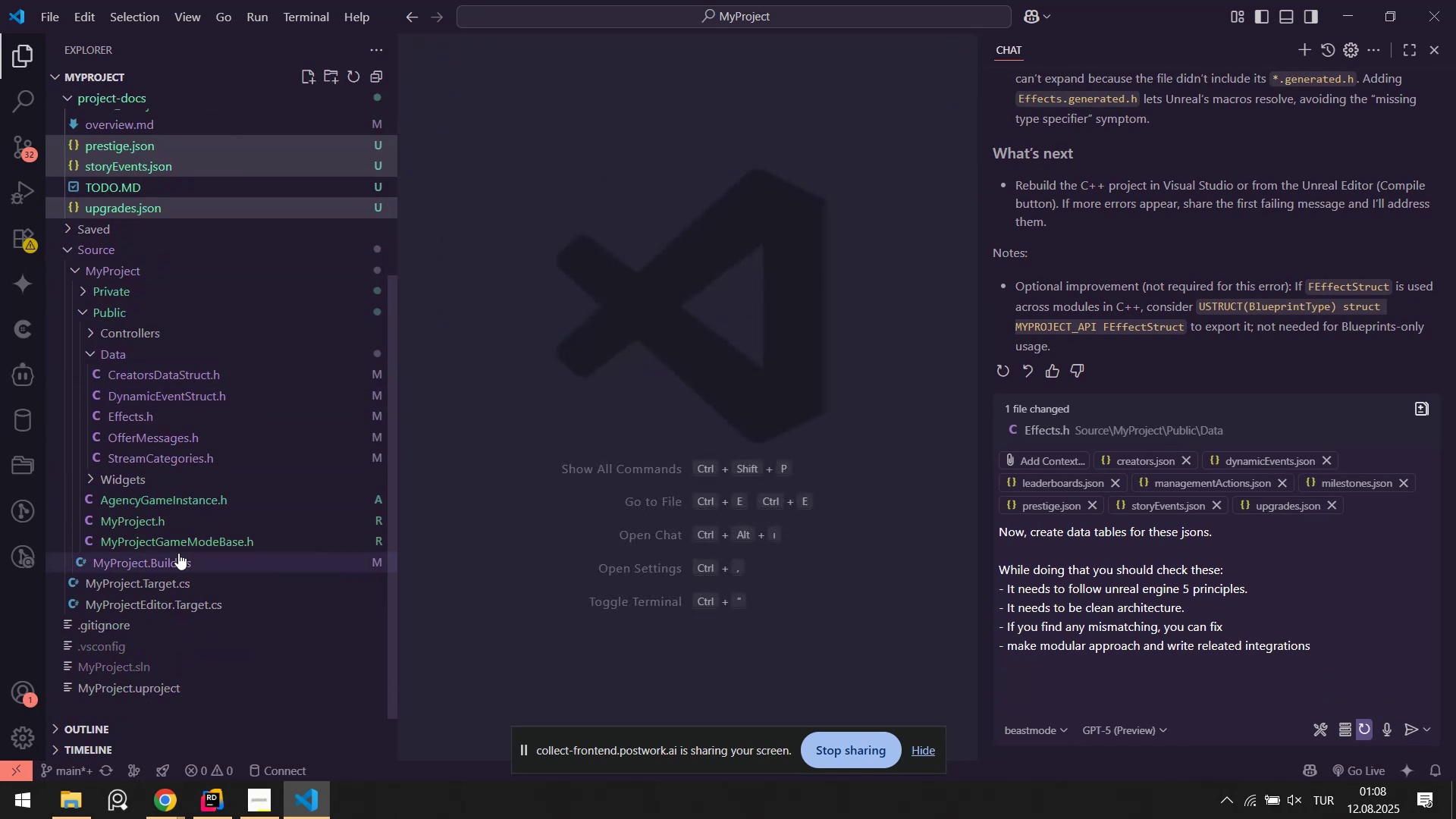 
scroll: coordinate [687, 397], scroll_direction: up, amount: 27.0
 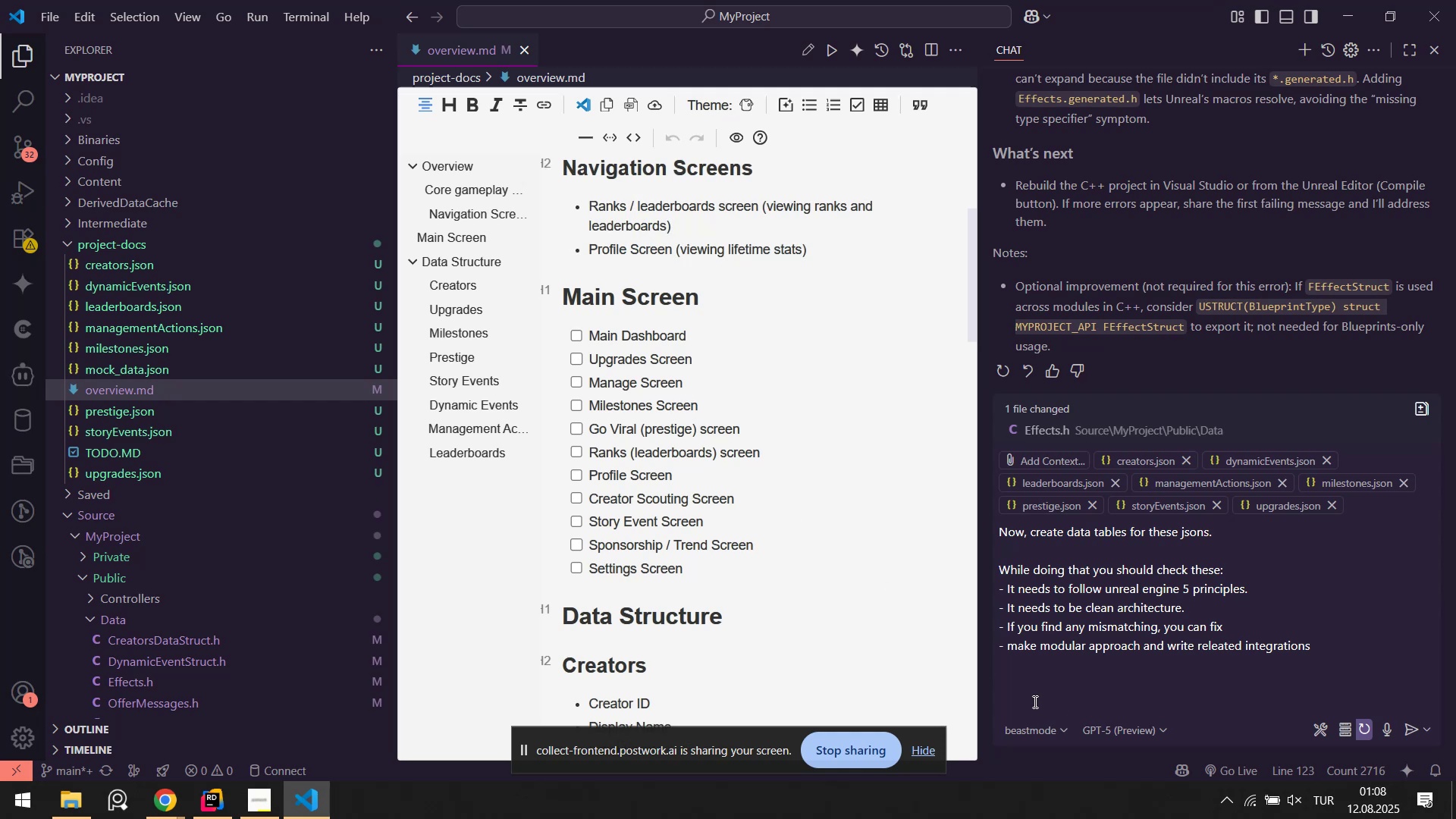 
left_click([1033, 698])
 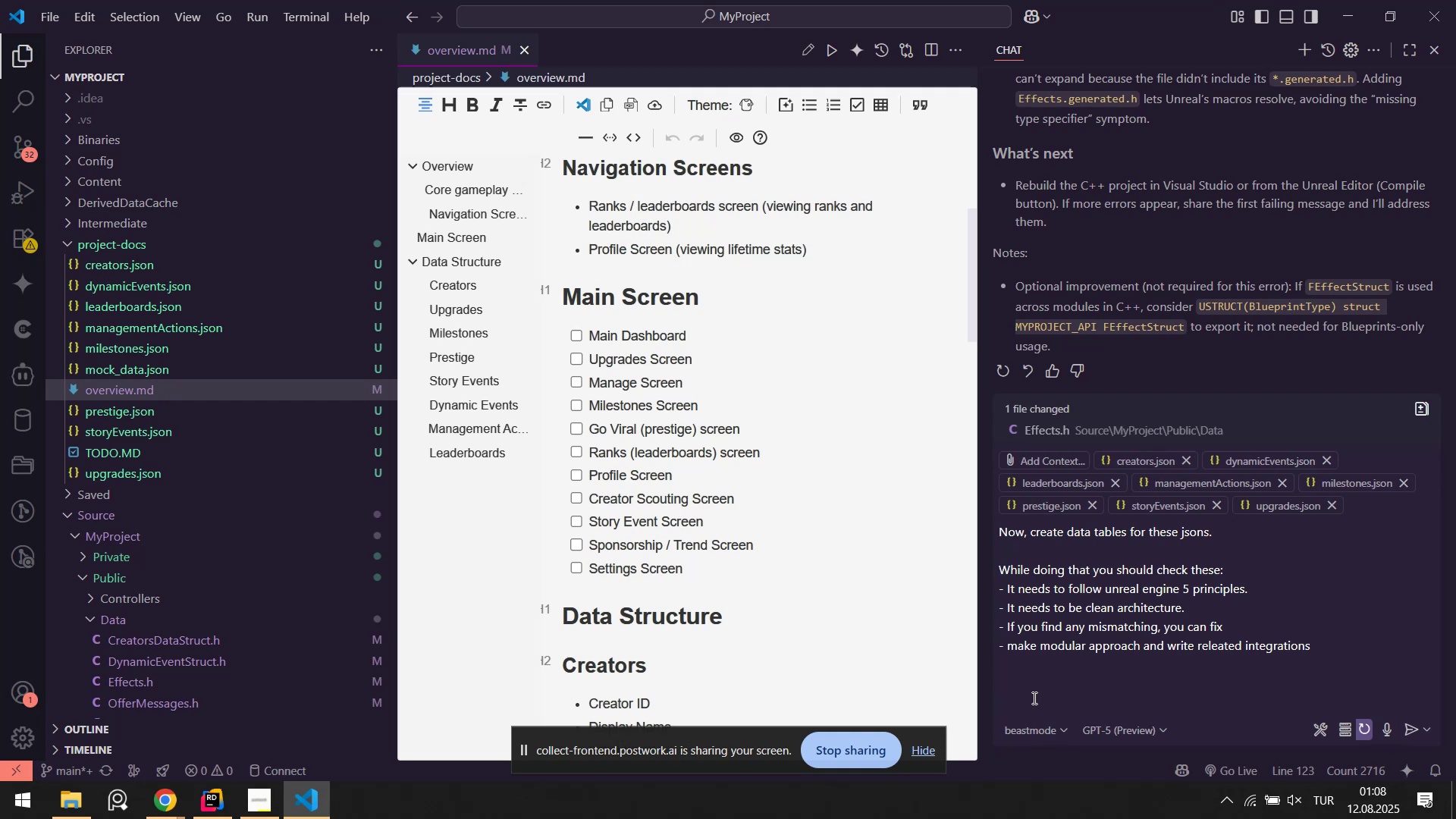 
key(Backspace)
type(On the result we w'll have )
key(Backspace)
type( thesee>)
 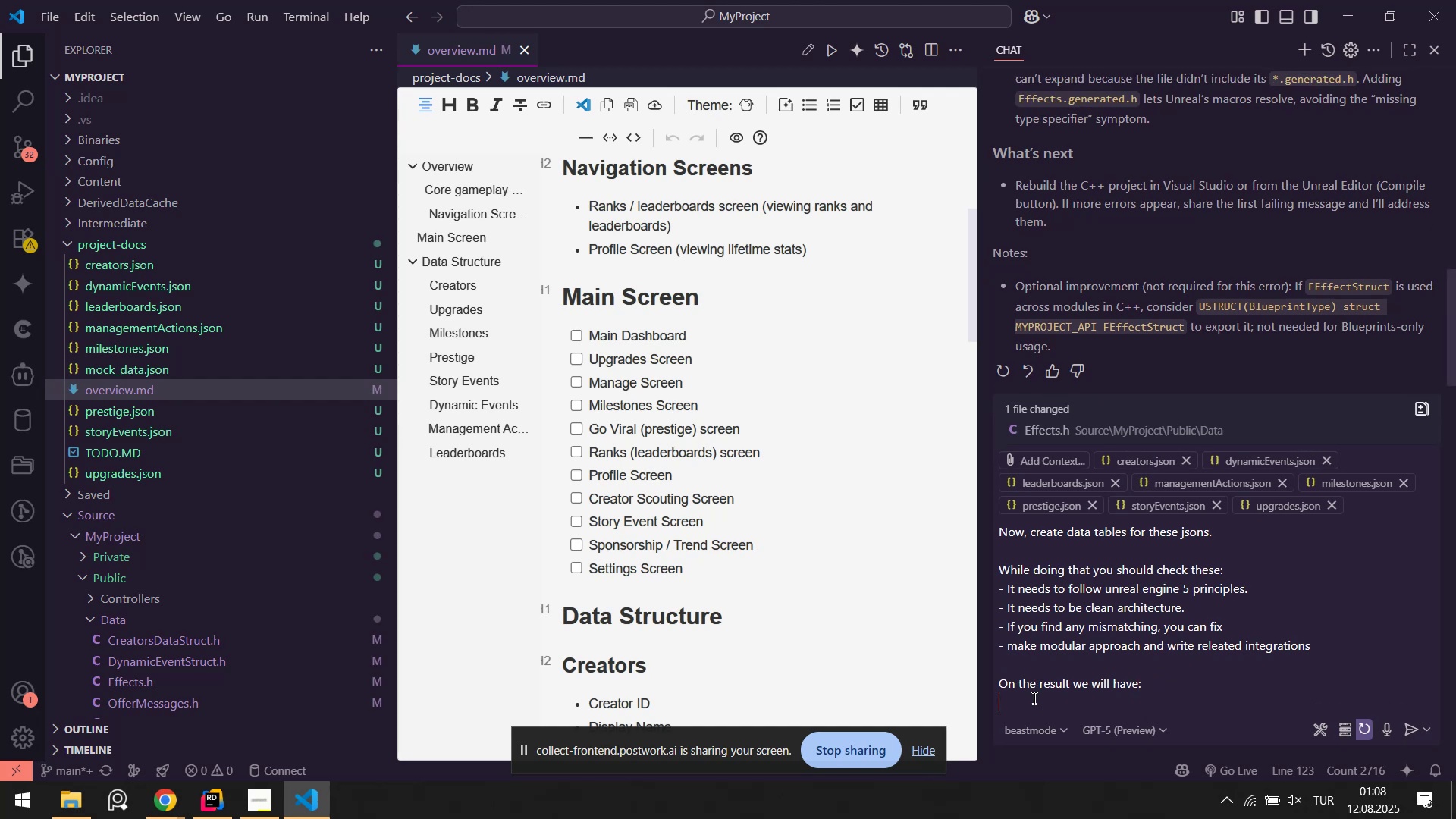 
key(Shift+Enter)
 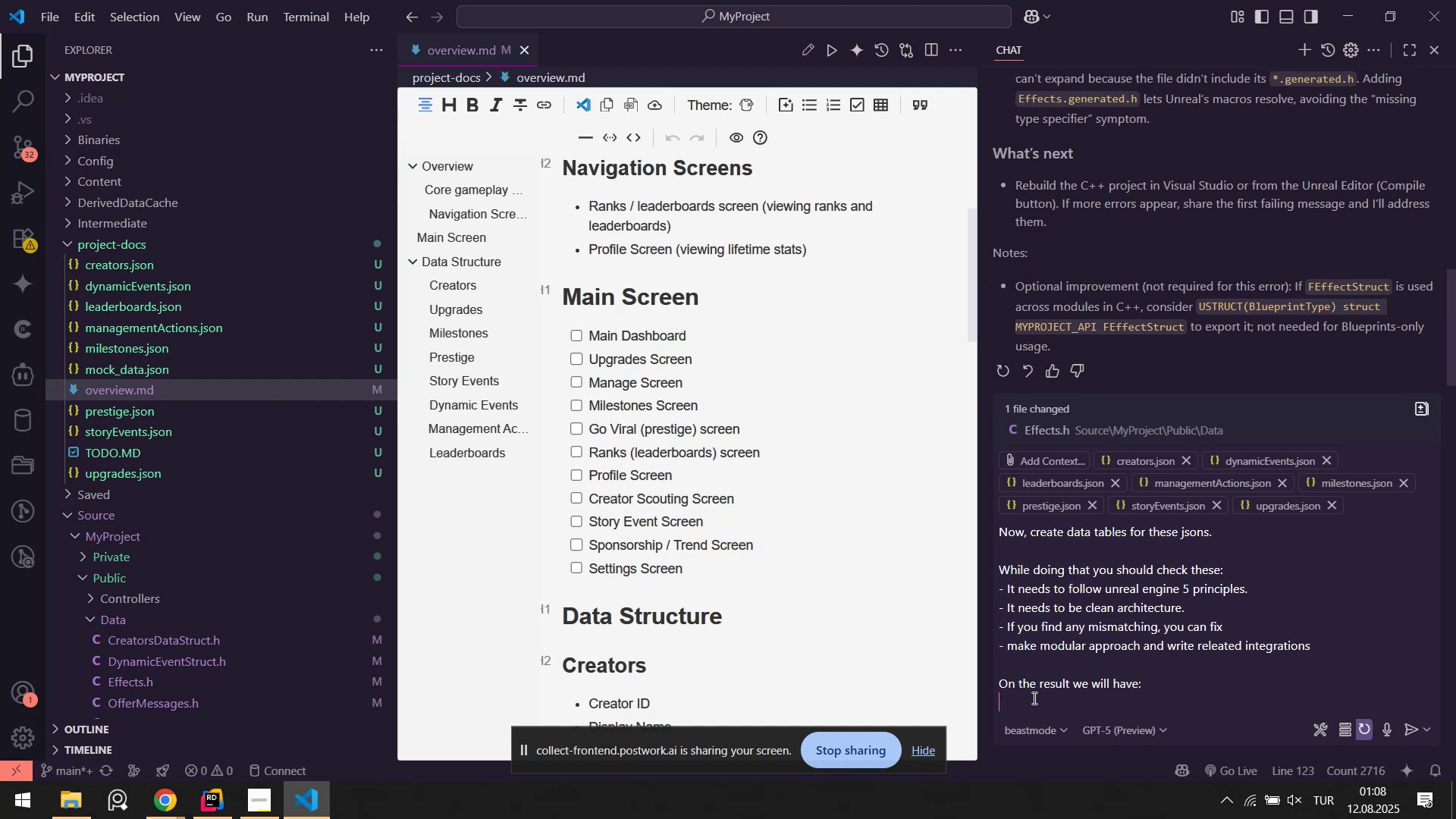 
key(NumpadSubtract)
 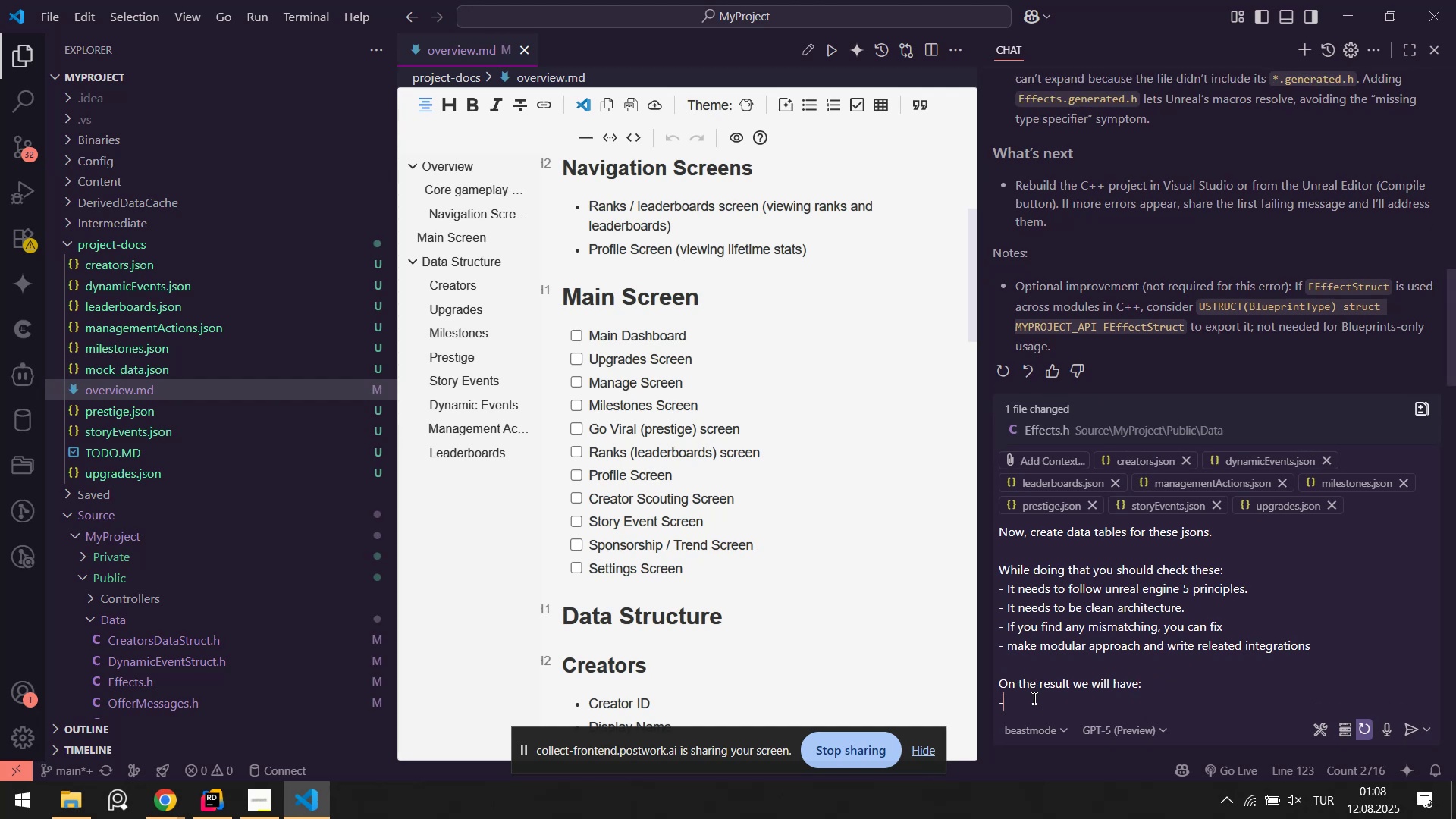 
key(Space)
 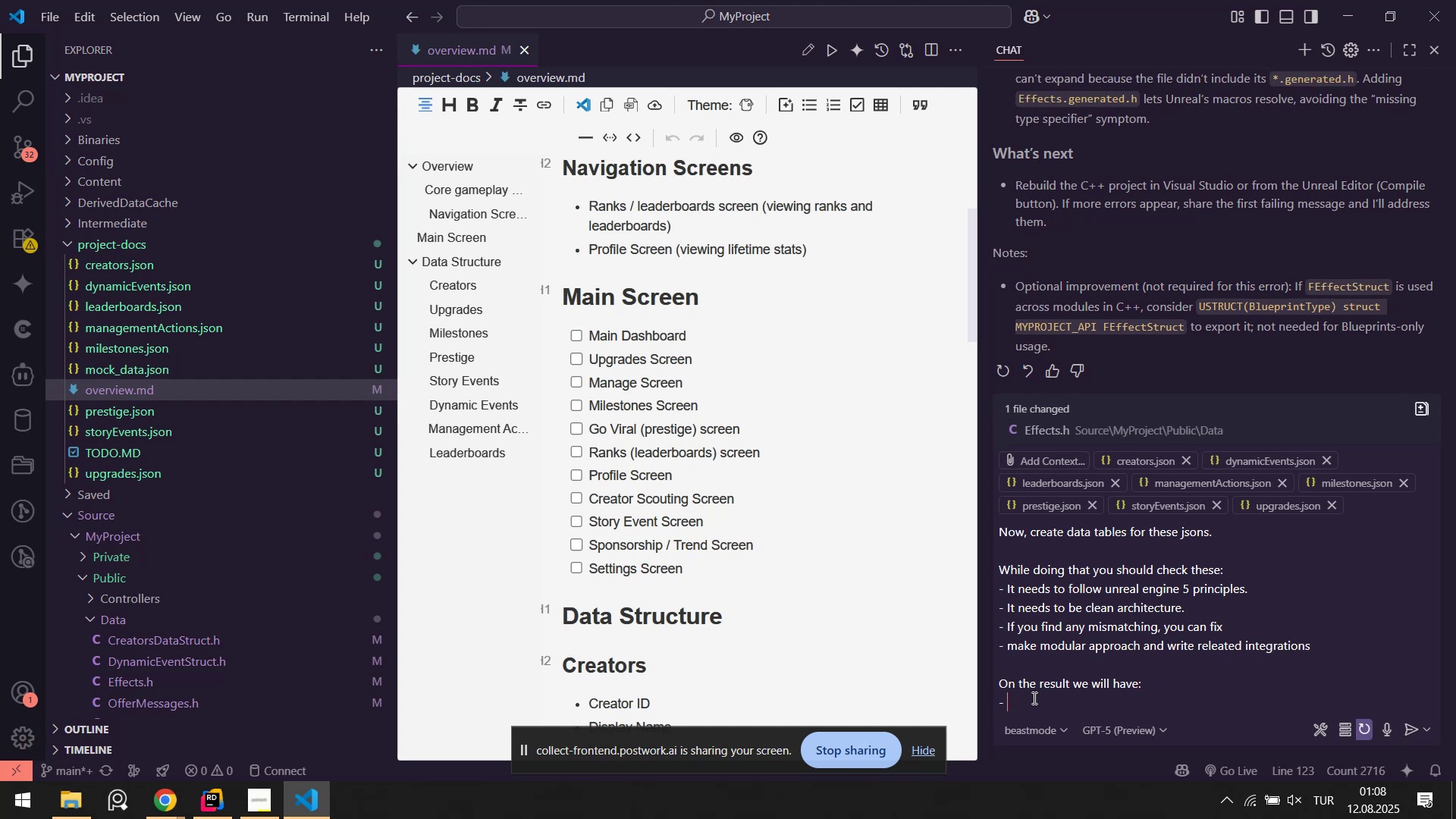 
type(FContentStream)
 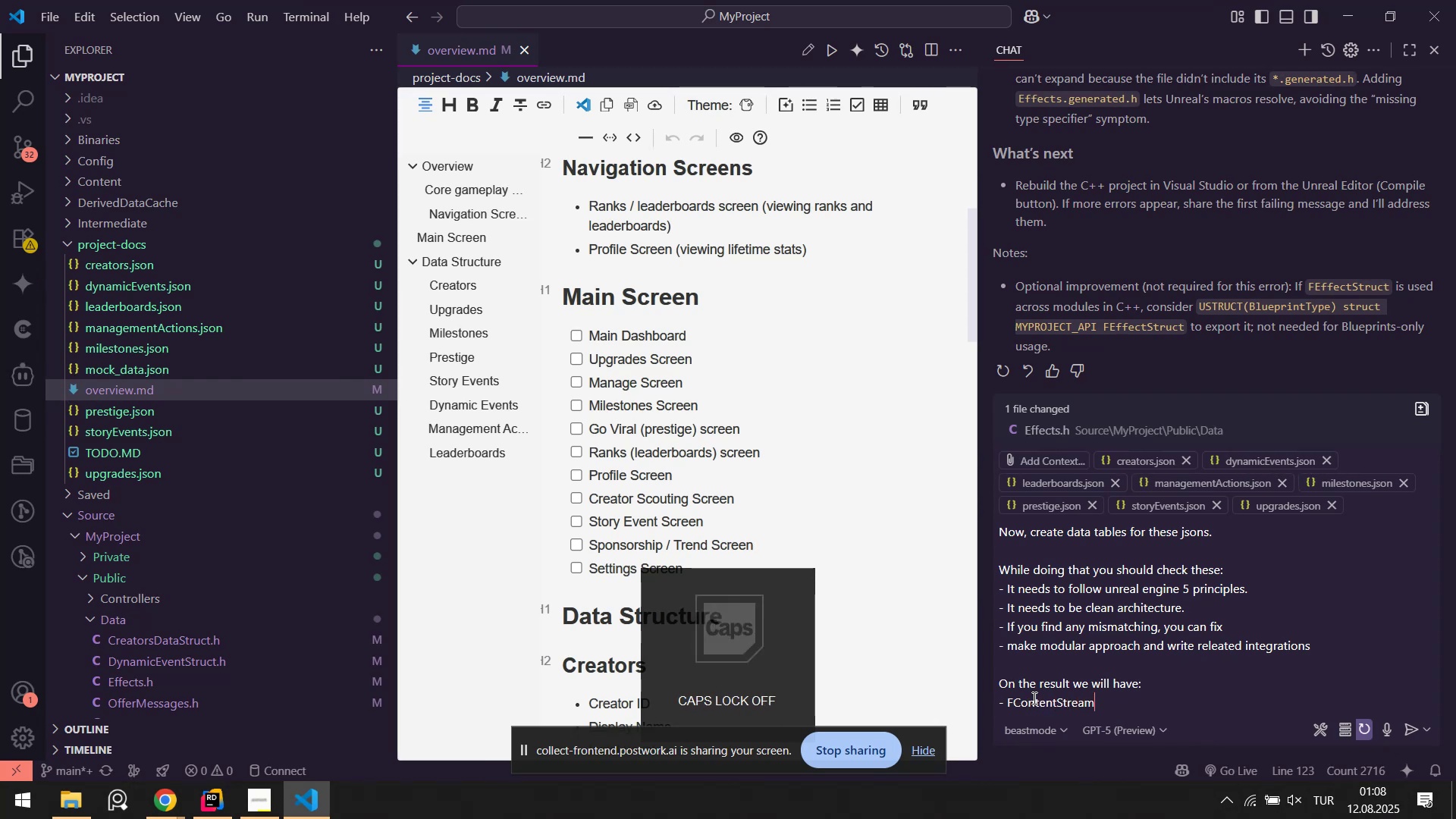 
key(Shift+Enter)
 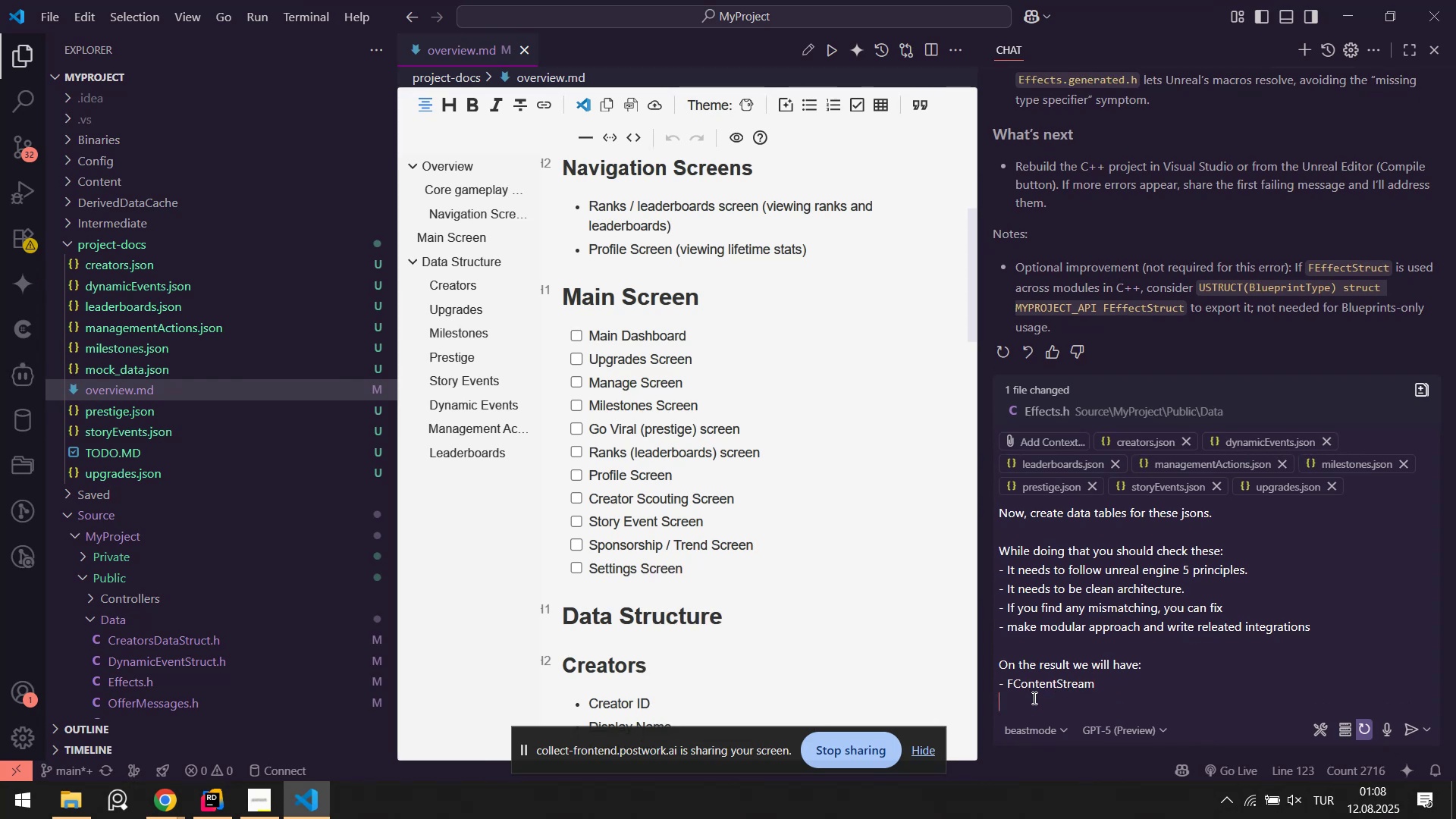 
type(- F)
key(Backspace)
key(Backspace)
key(Backspace)
key(Backspace)
key(Backspace)
key(Backspace)
type( content. stream)
key(Backspace)
key(Backspace)
key(Backspace)
type( *c)
key(Backspace)
type(stream)
 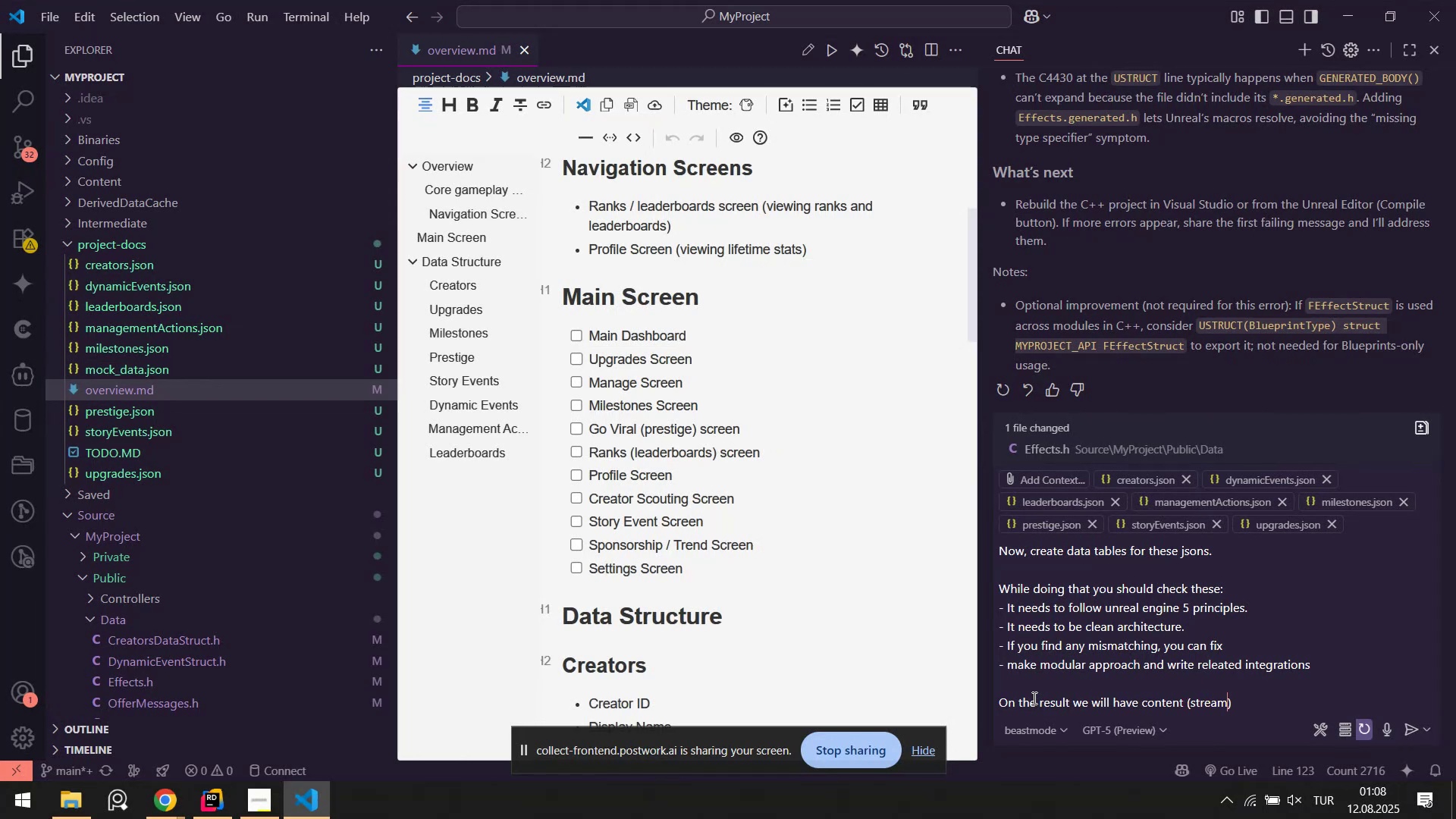 
key(ArrowRight)
 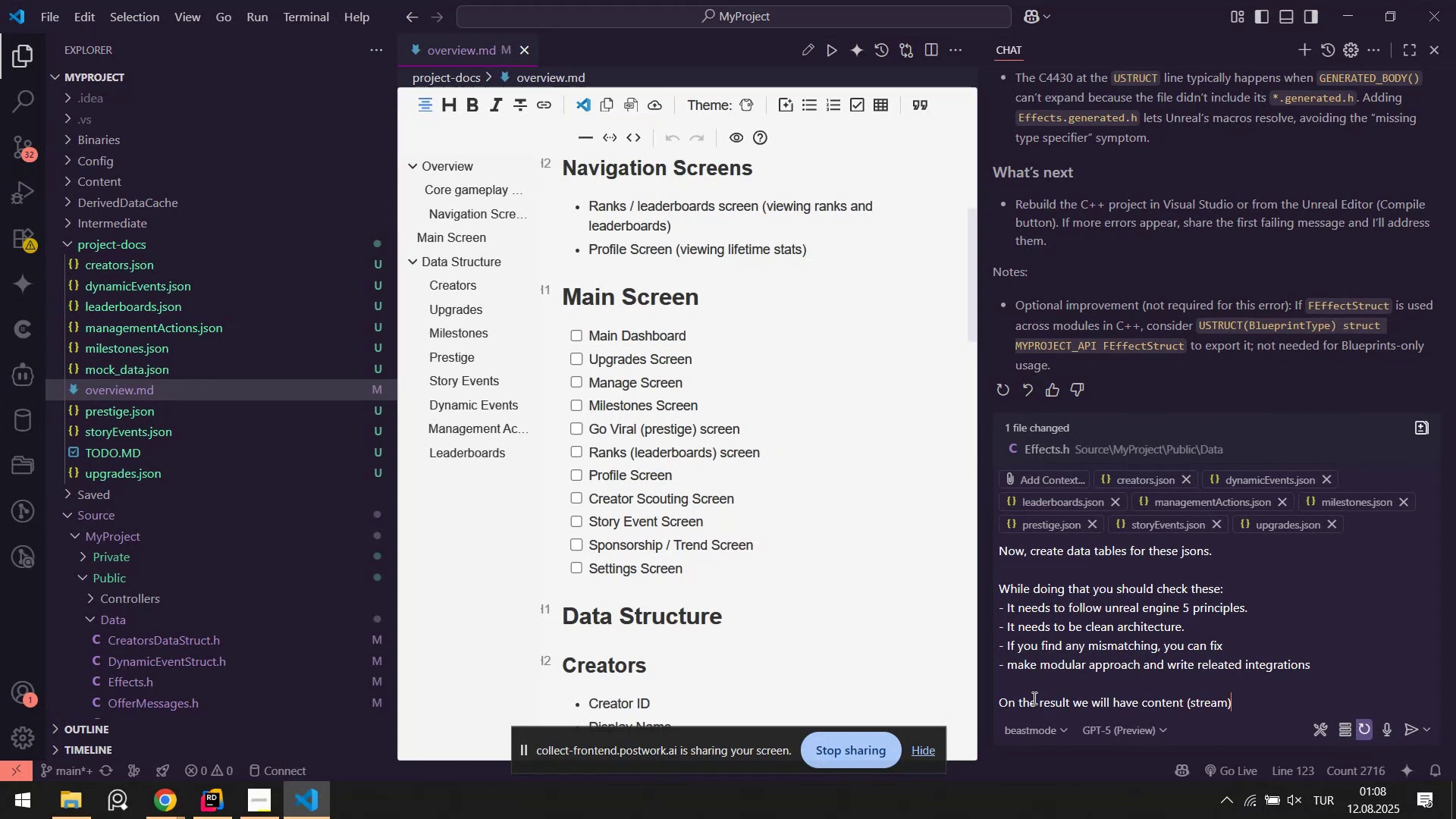 
type(()
key(Backspace)
type(. creator. upgrade. m'lestone. prest'ge)
 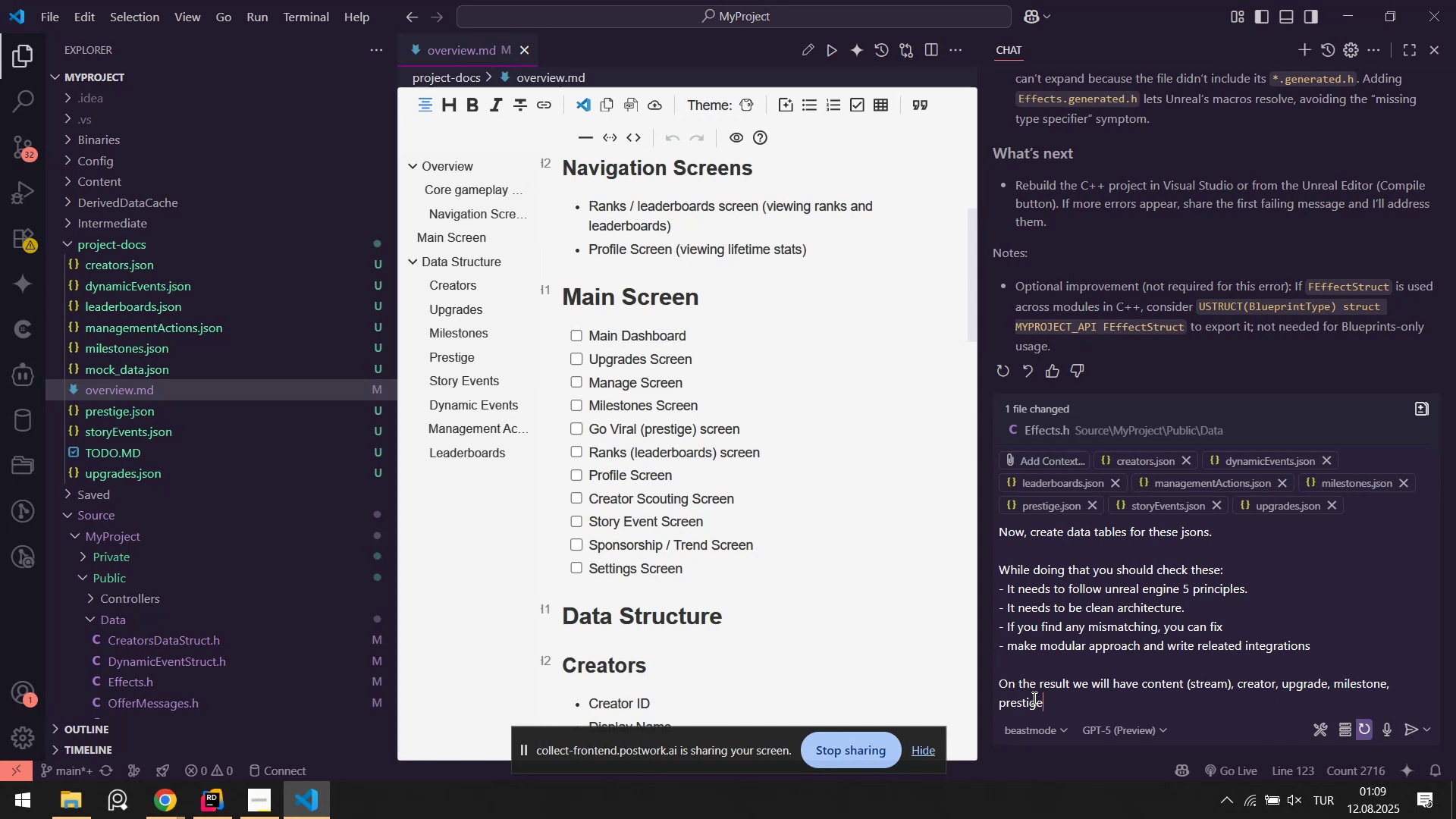 
type( and other t)
key(Backspace)
key(Backspace)
type(s)
key(Backspace)
type( th'ng)
key(Backspace)
key(Backspace)
key(Backspace)
key(Backspace)
key(Backspace)
key(Backspace)
type( th'ng.)
 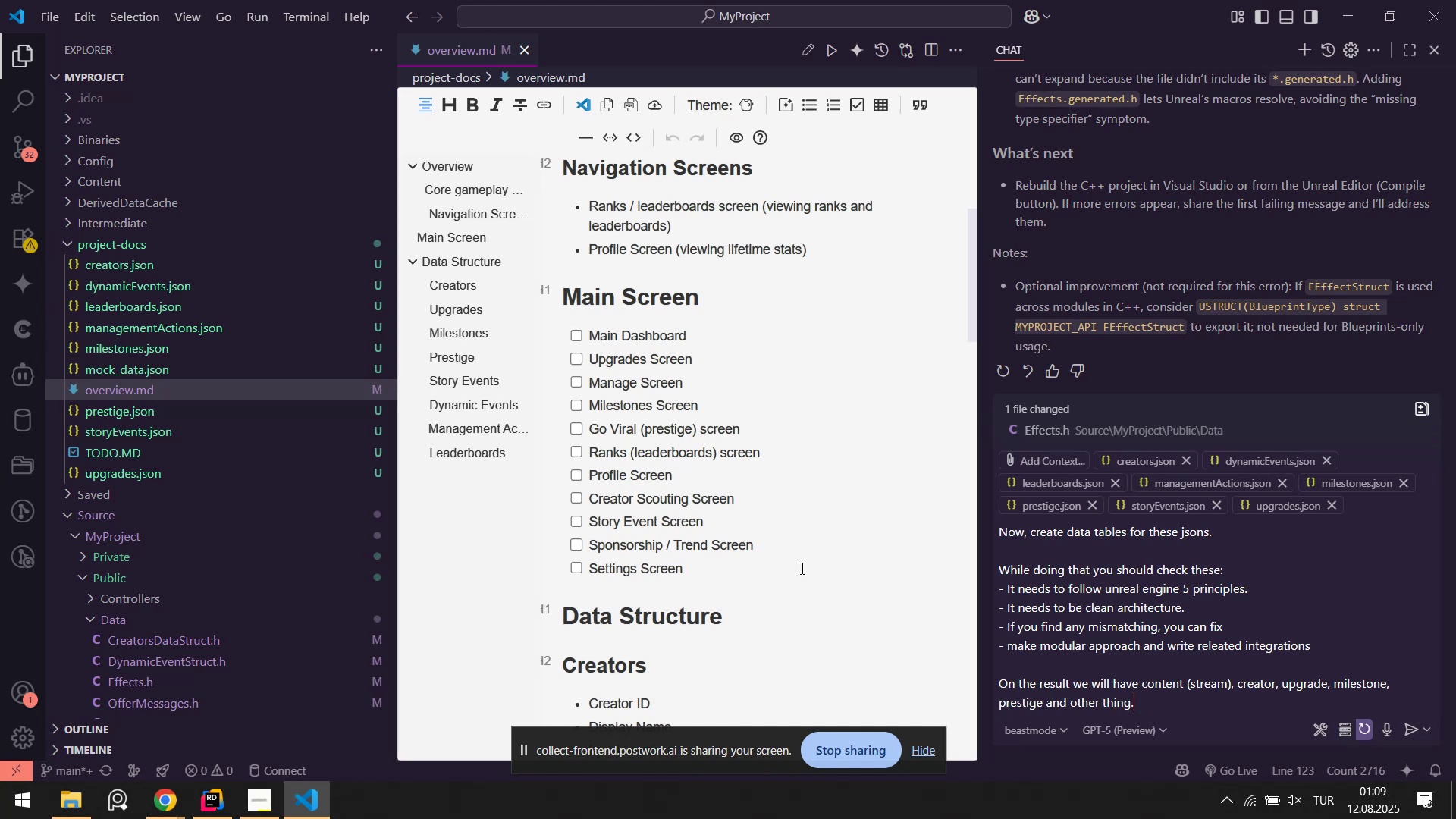 
key(Shift+Enter)
 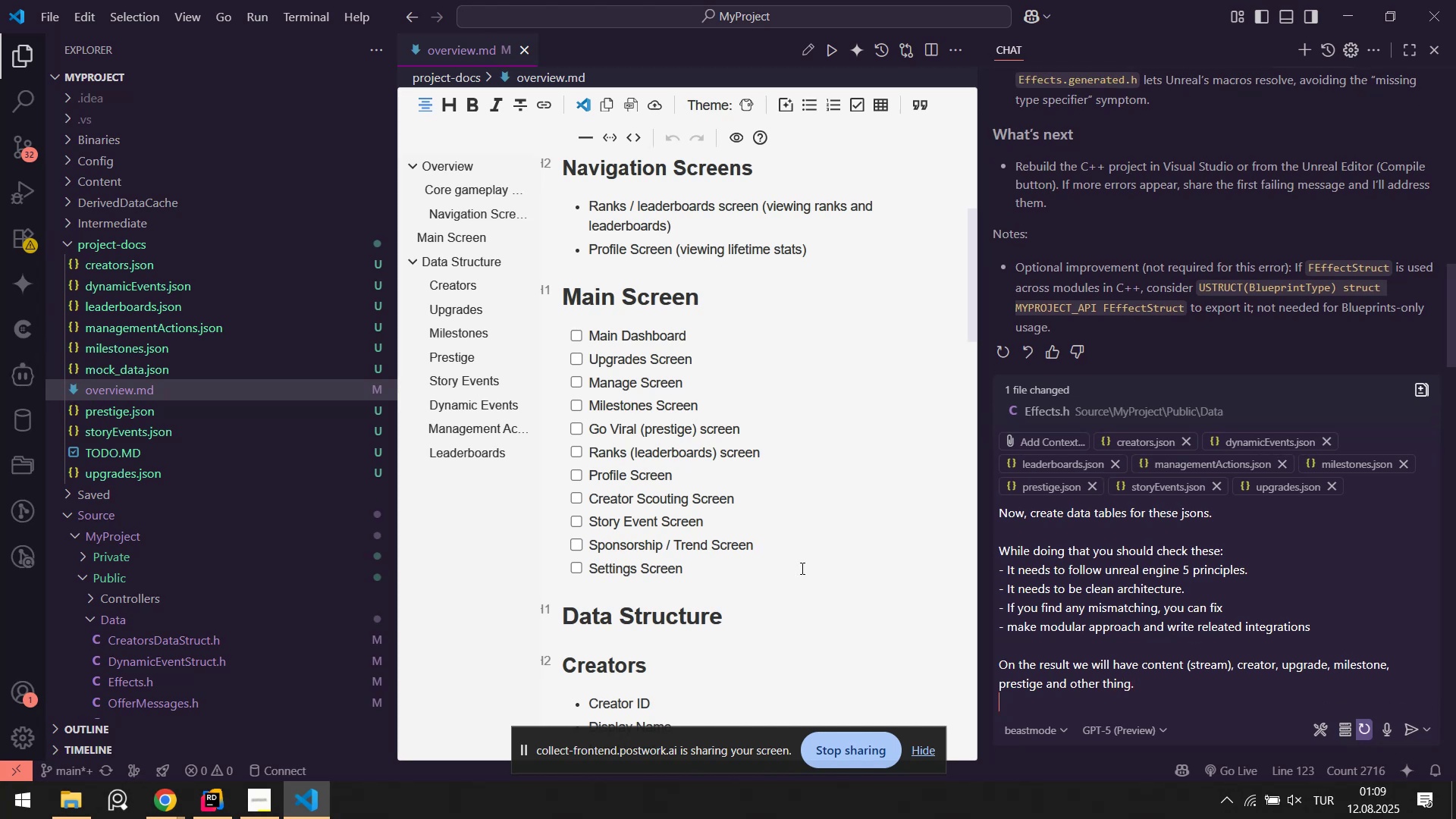 
hold_key(key=Backspace, duration=0.87)
 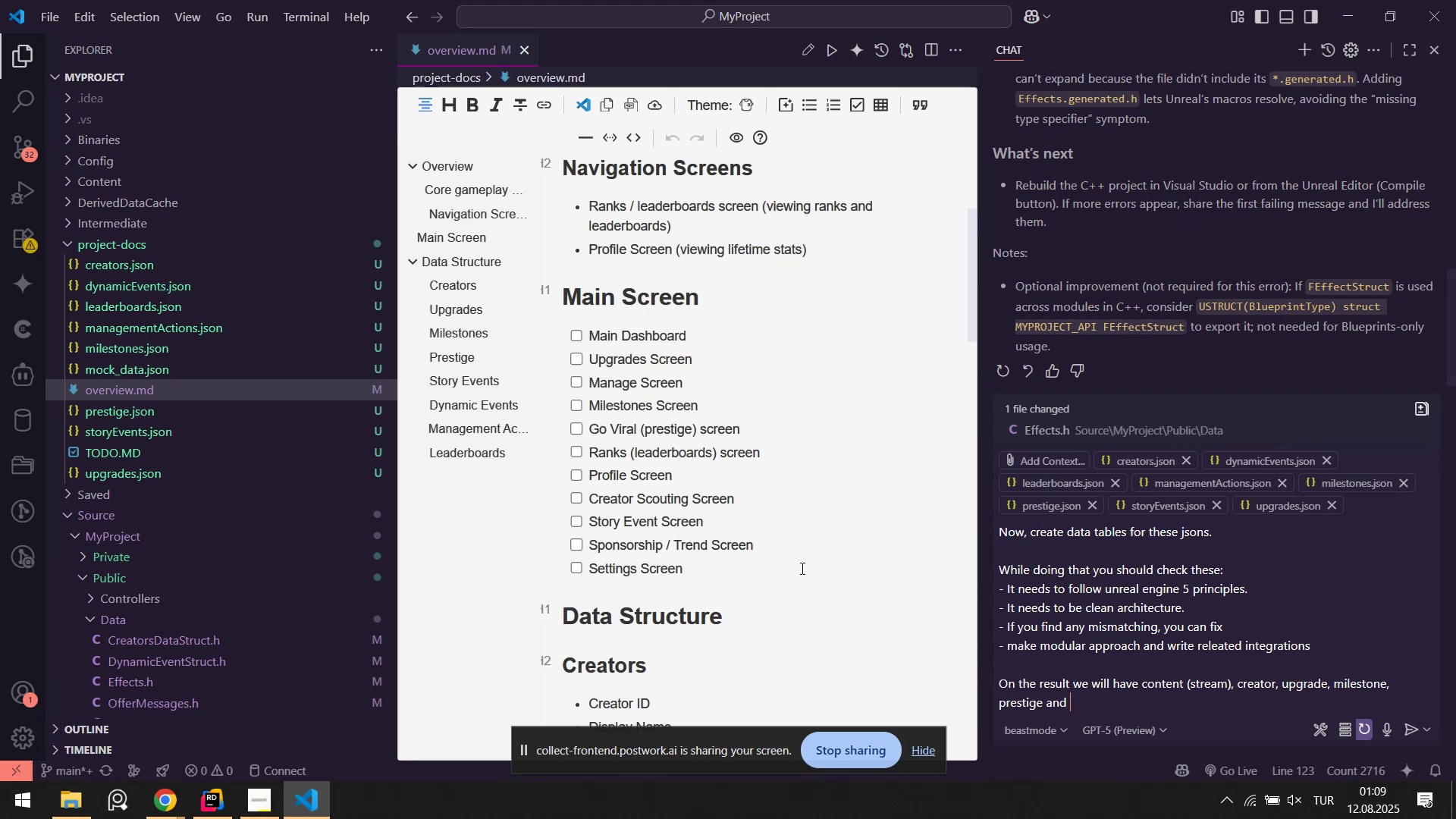 
key(Backspace)
key(Backspace)
key(Backspace)
key(Backspace)
key(Backspace)
type(. manage. )
 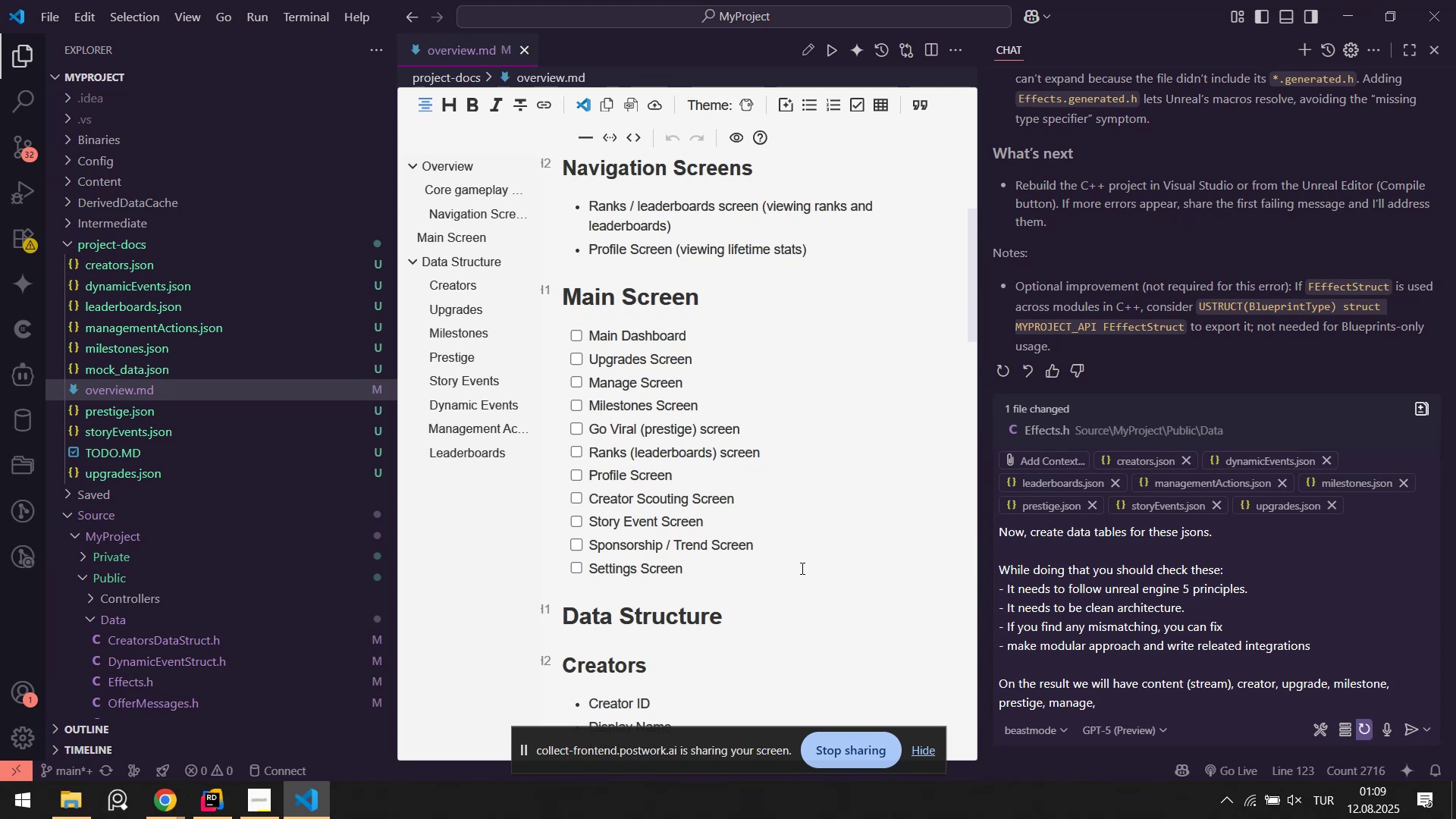 
type(ra)
key(Backspace)
key(Backspace)
type(leader)
key(Backspace)
key(Backspace)
type(erboard. event. effect )
key(Backspace)
type(. and etc.)
 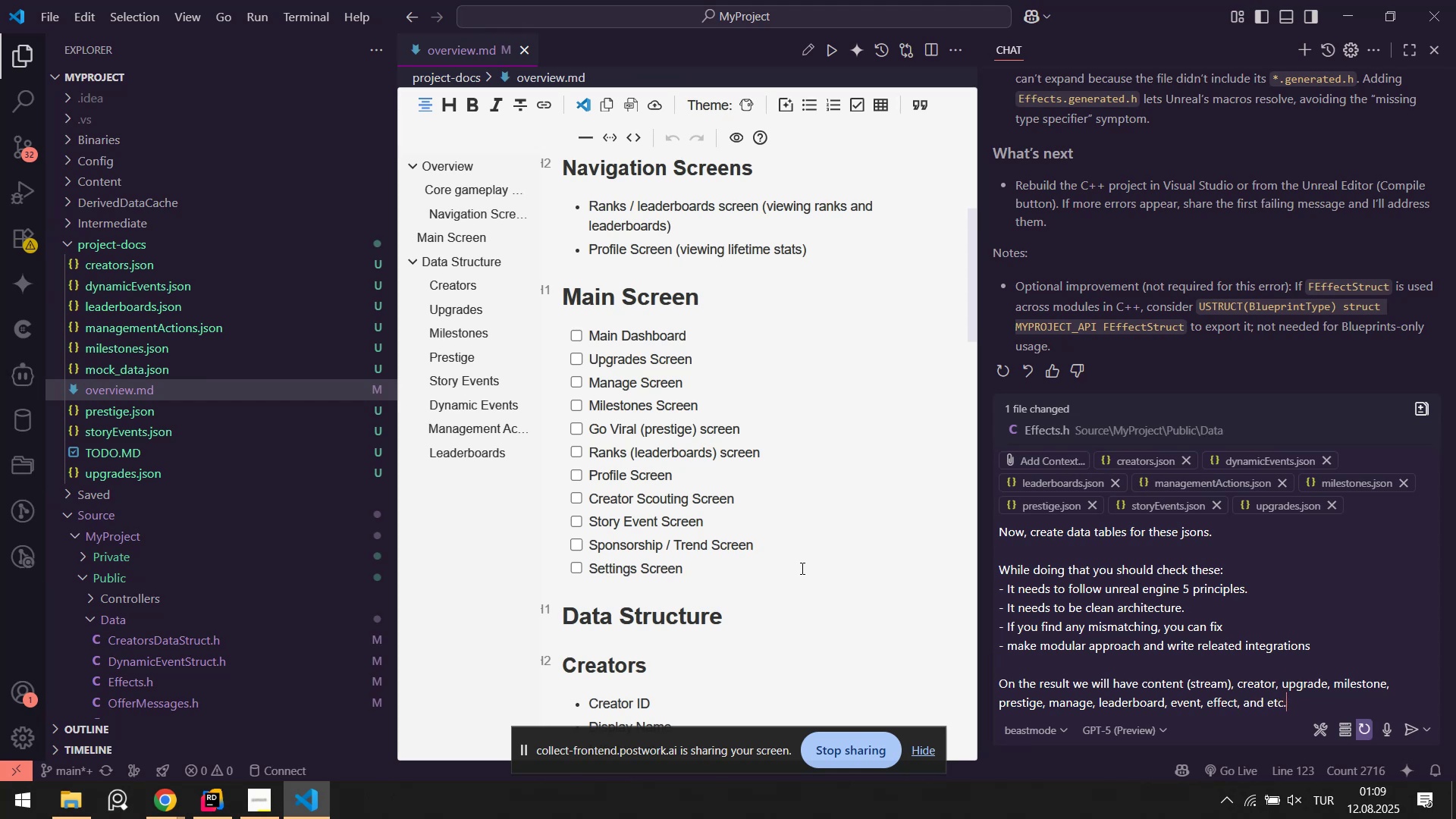 
key(Shift+Enter)
 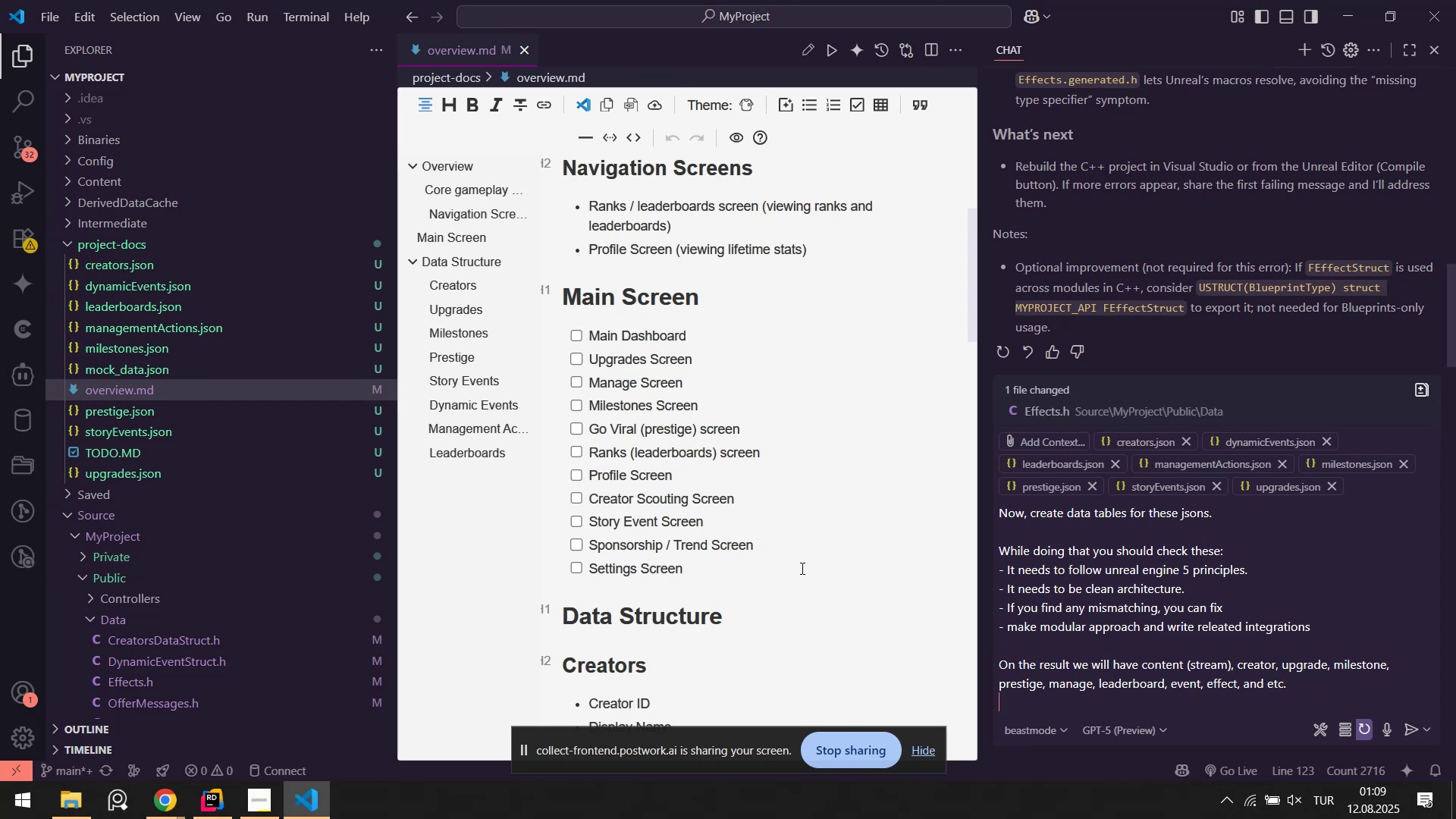 
key(Shift+Enter)
 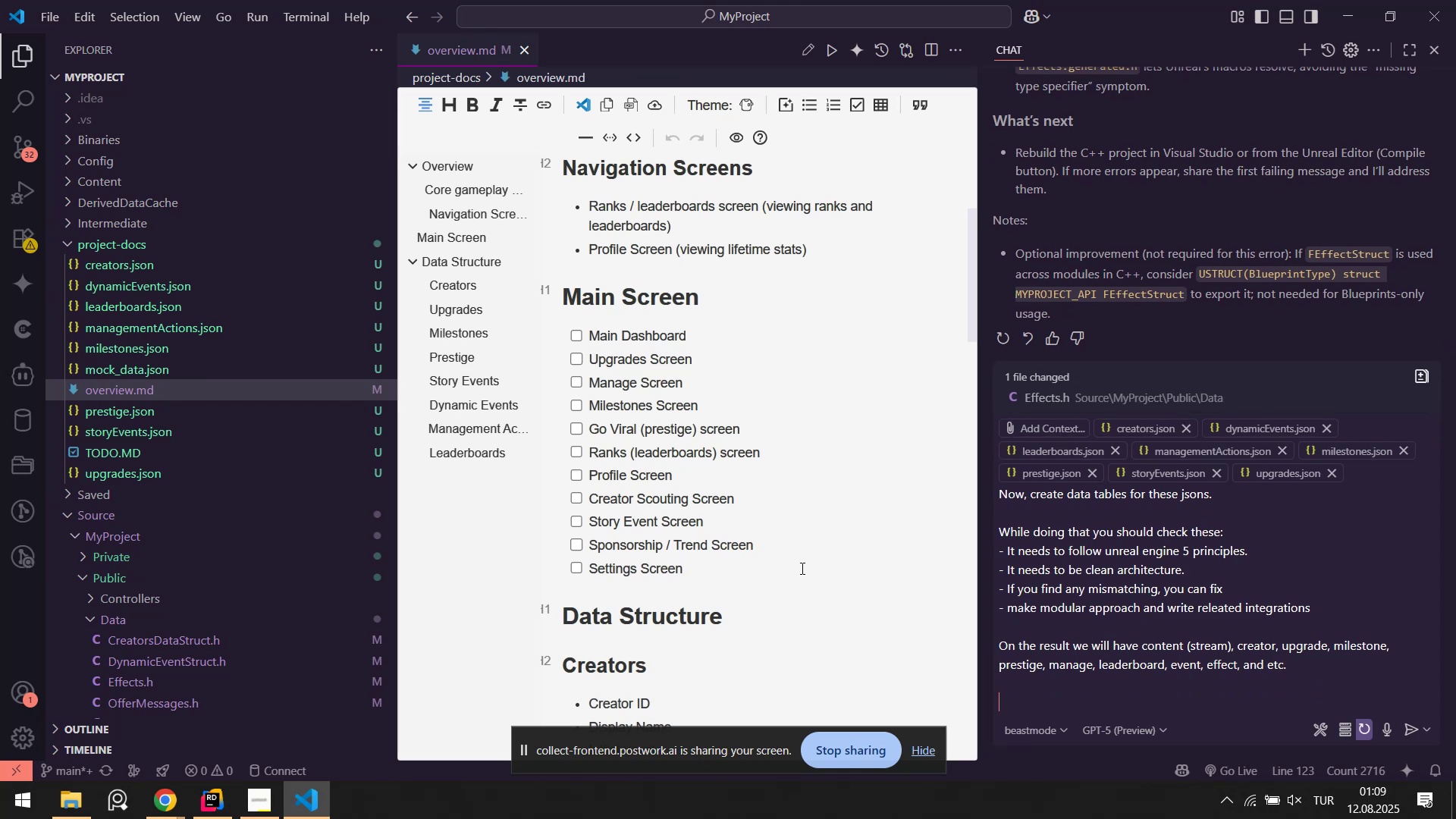 
type(Then we w'll populate on the game)
 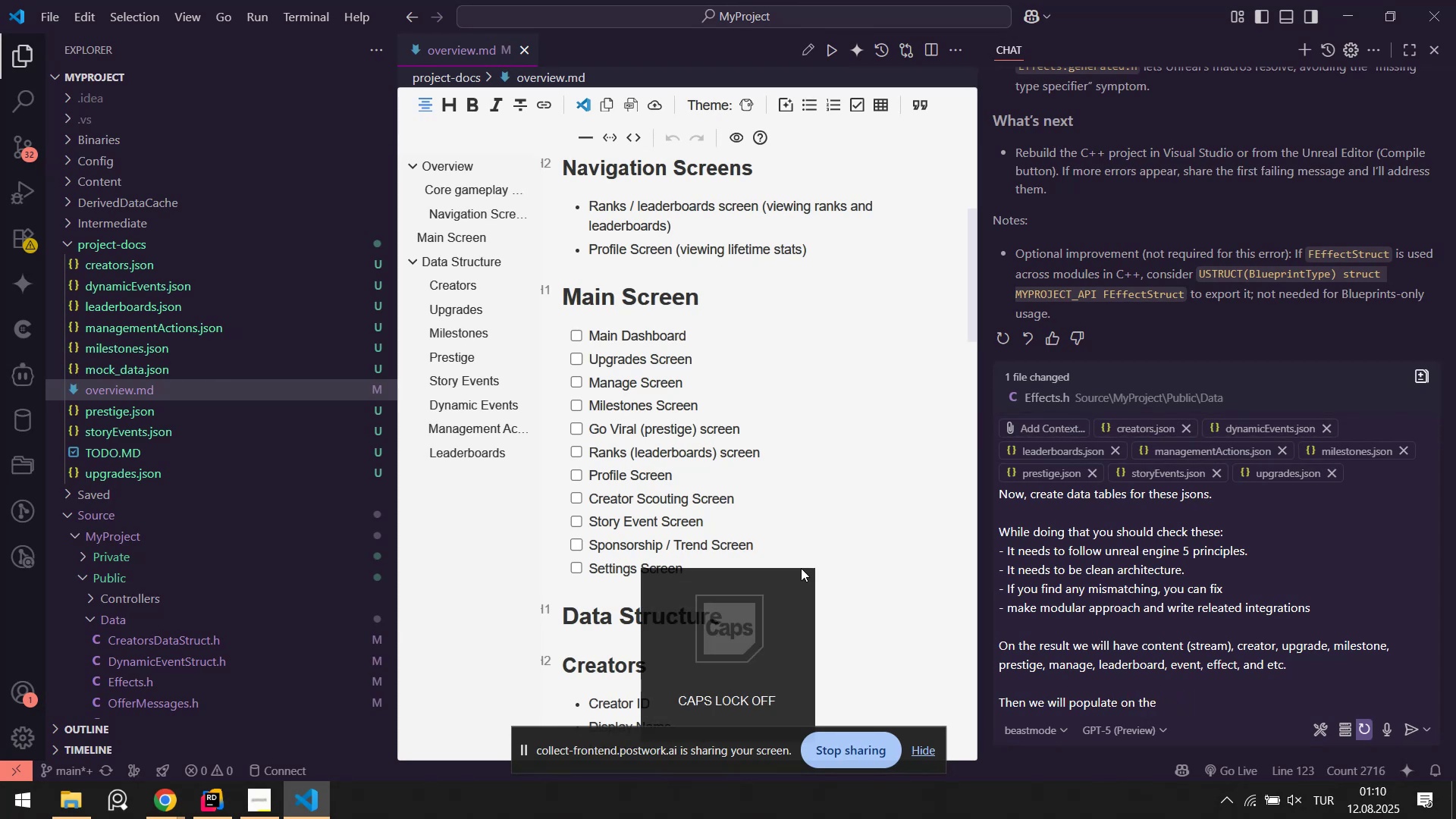 
hold_key(key=Backspace, duration=0.6)
 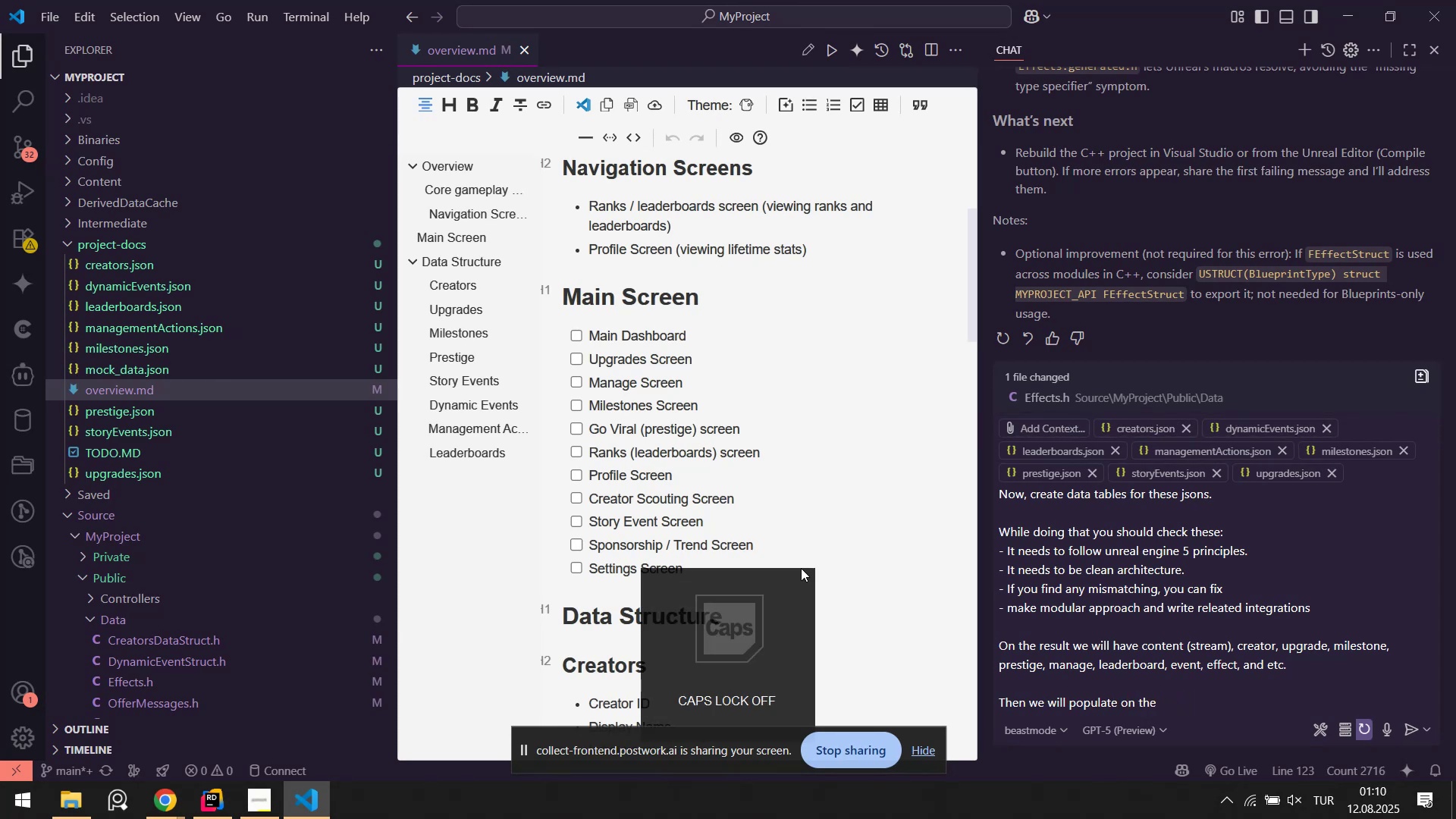 
scroll: coordinate [290, 463], scroll_direction: down, amount: 4.0
 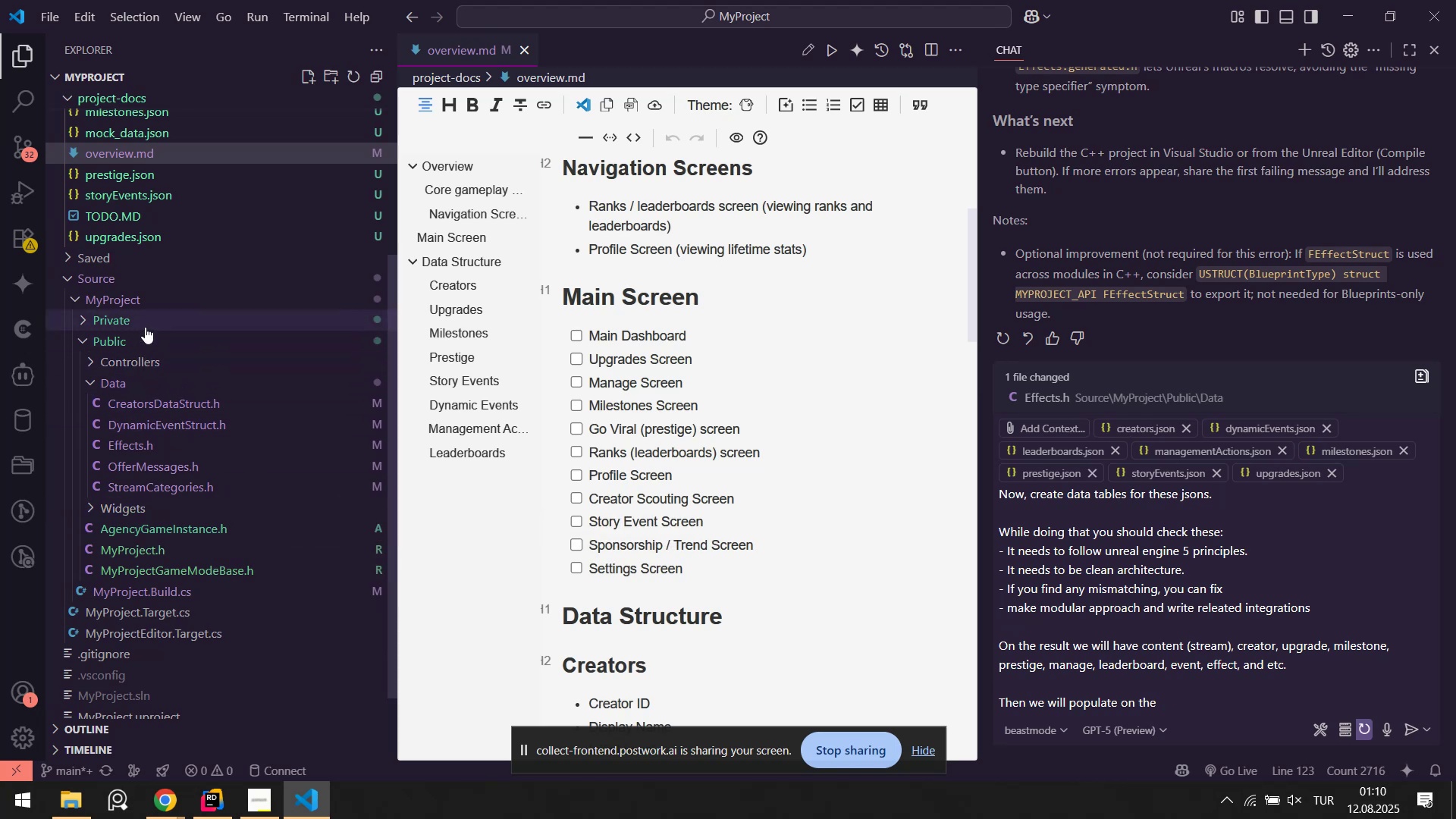 
wait(5.64)
 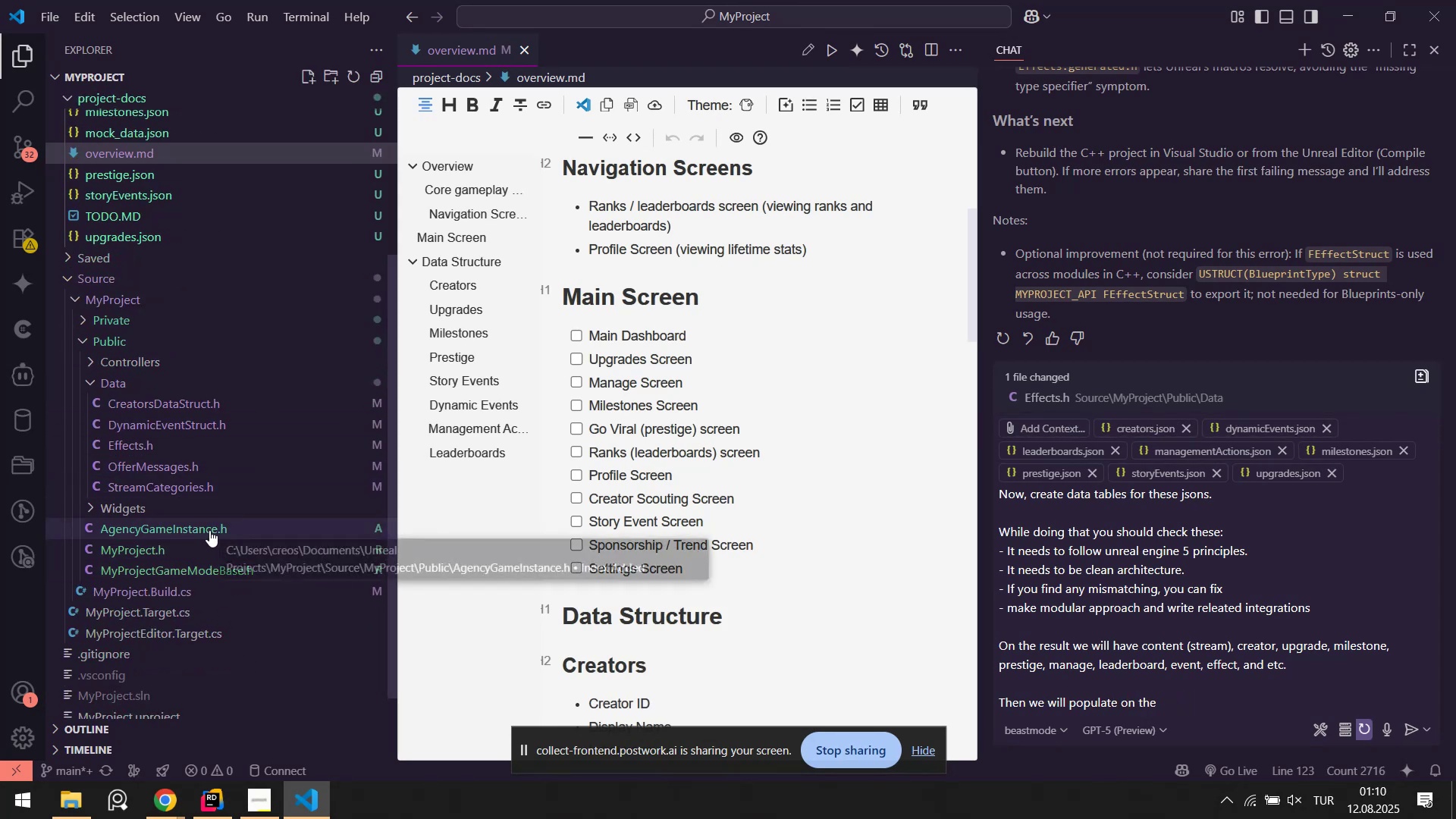 
left_click([1192, 711])
 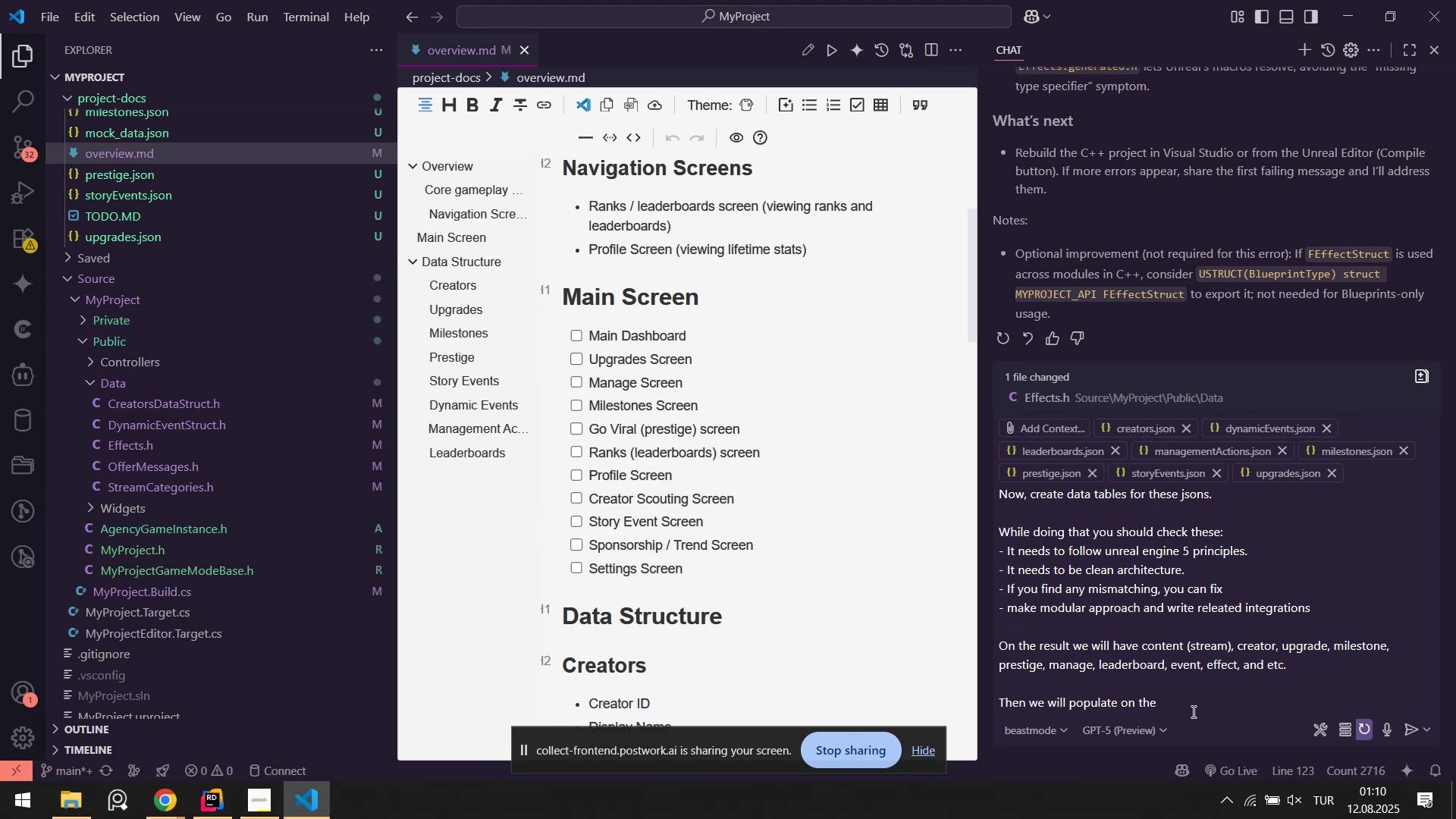 
type(our Agency Game Instance)
 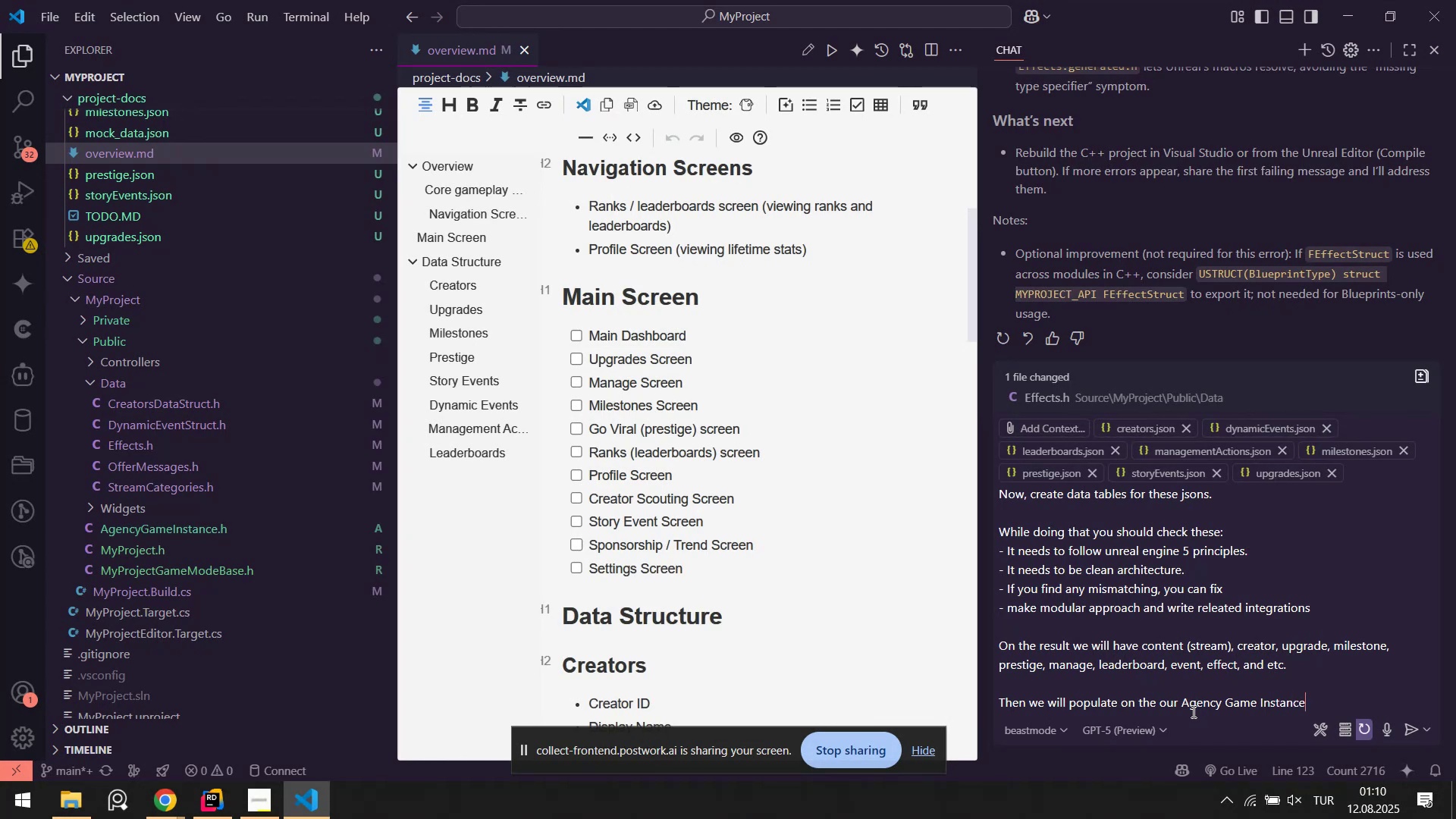 
type( w'thh state var'ables.)
key(Backspace)
key(Backspace)
key(Backspace)
key(Backspace)
key(Backspace)
key(Backspace)
type( state var'ables.)
 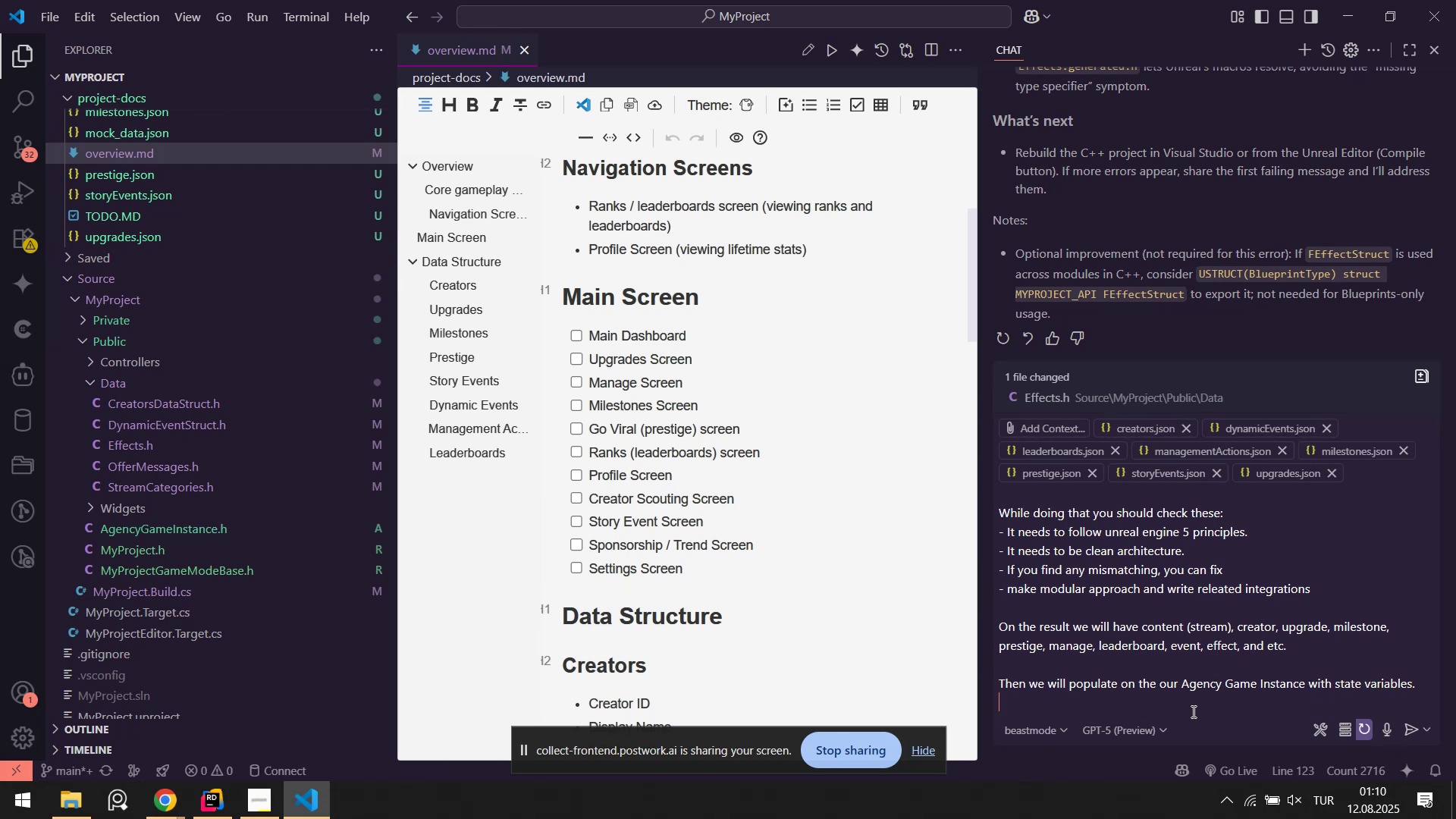 
key(Shift+Enter)
 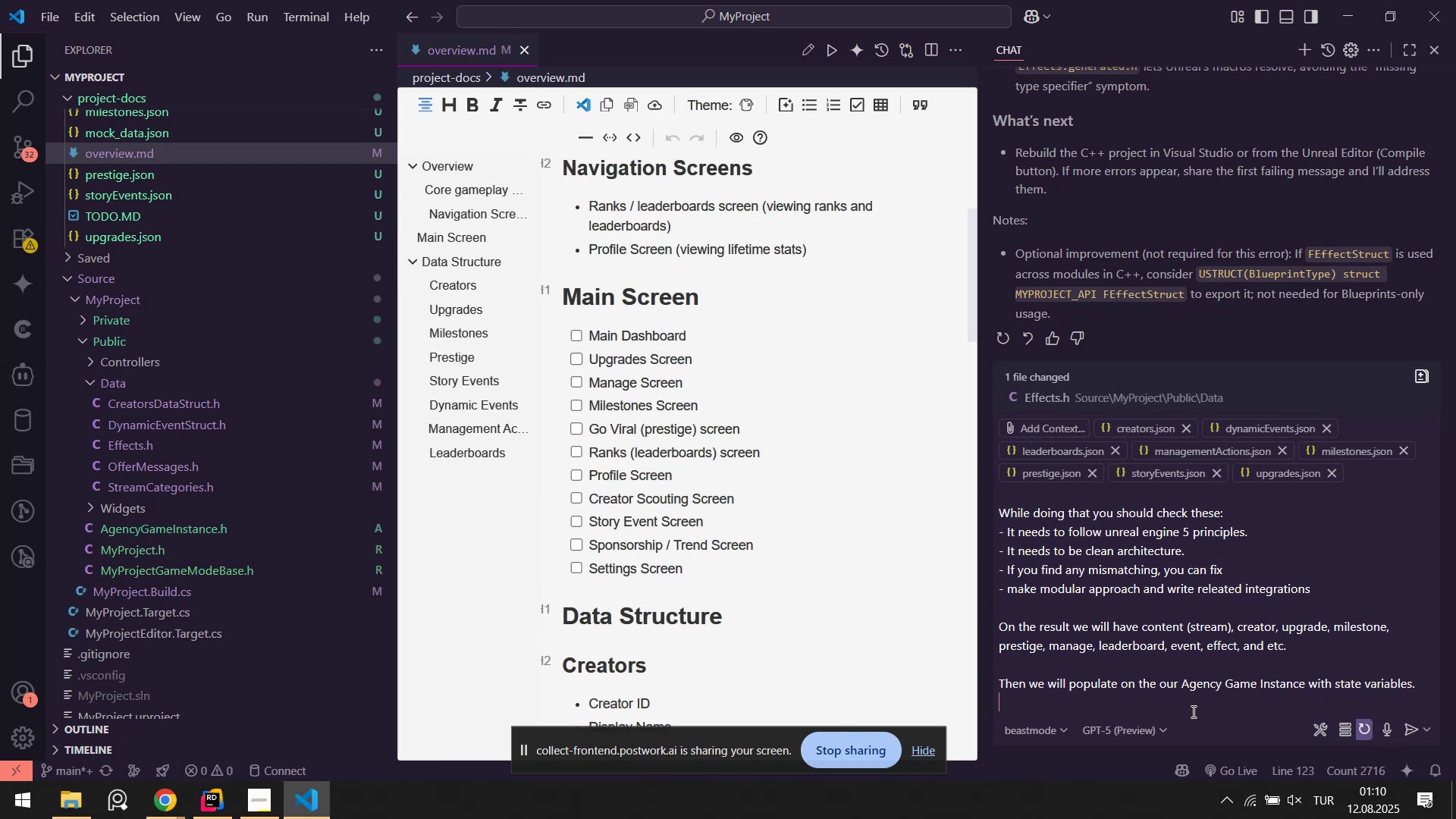 
key(Shift+Enter)
 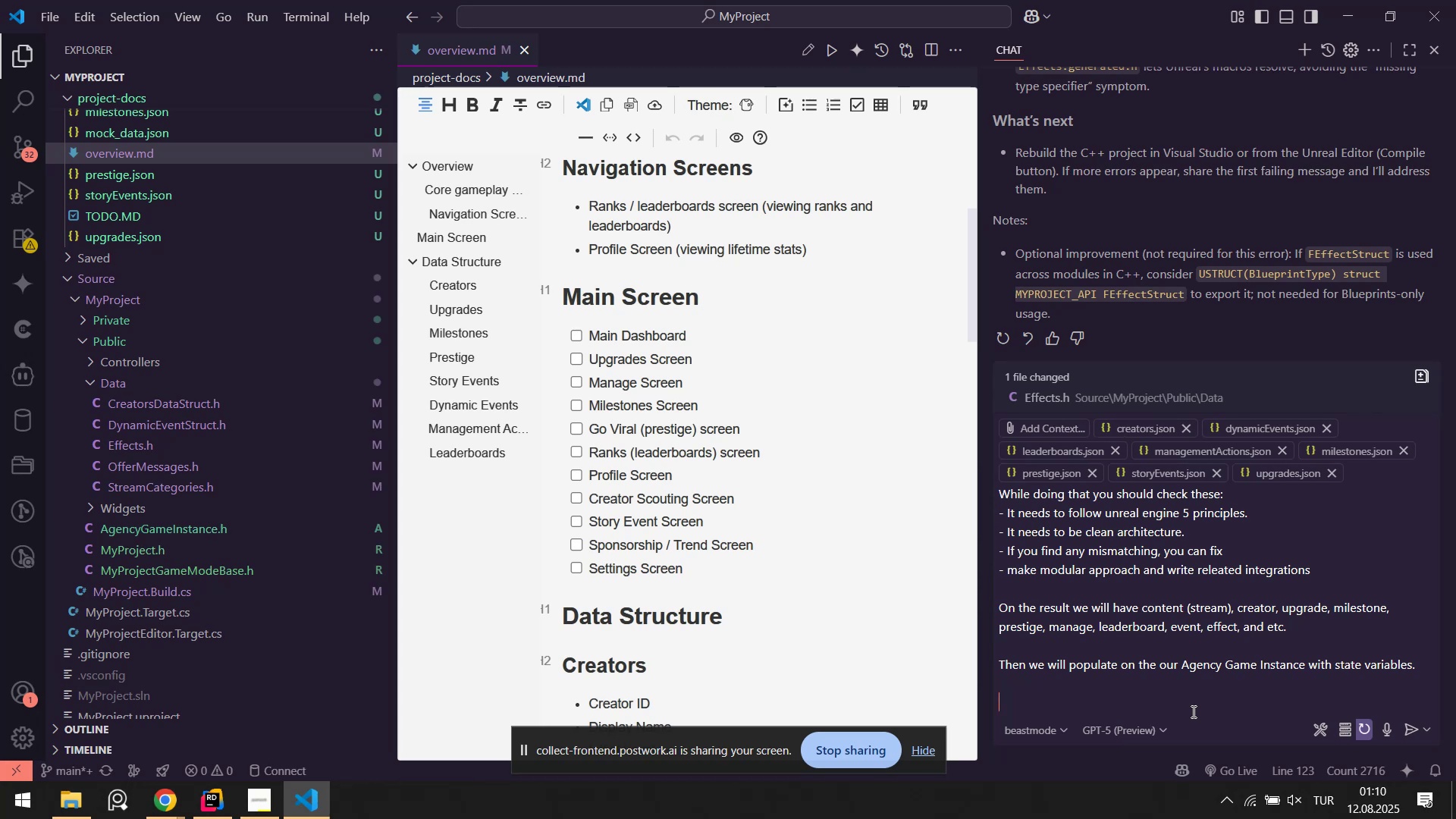 
wait(12.09)
 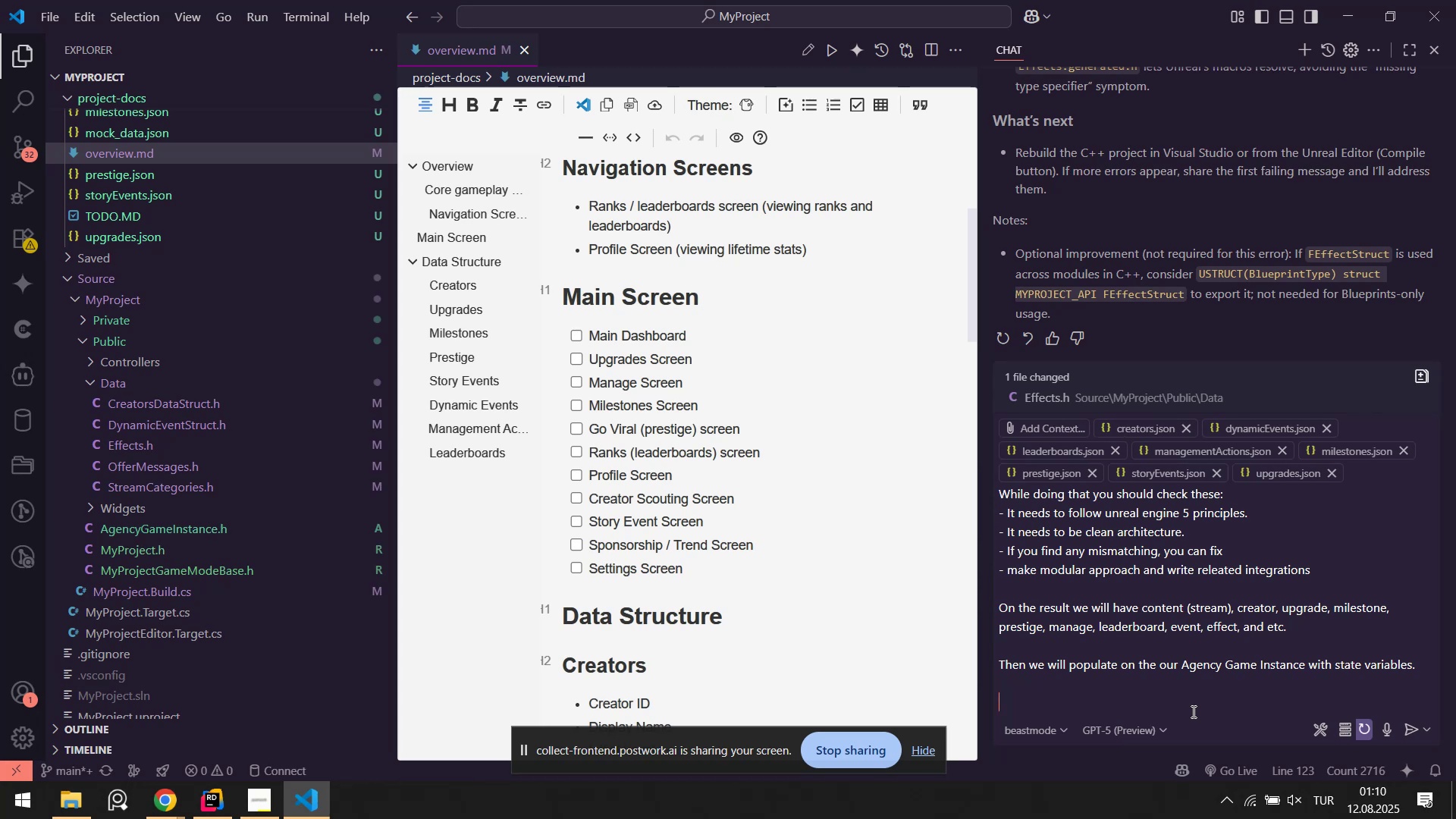 
key(CapsLock)
 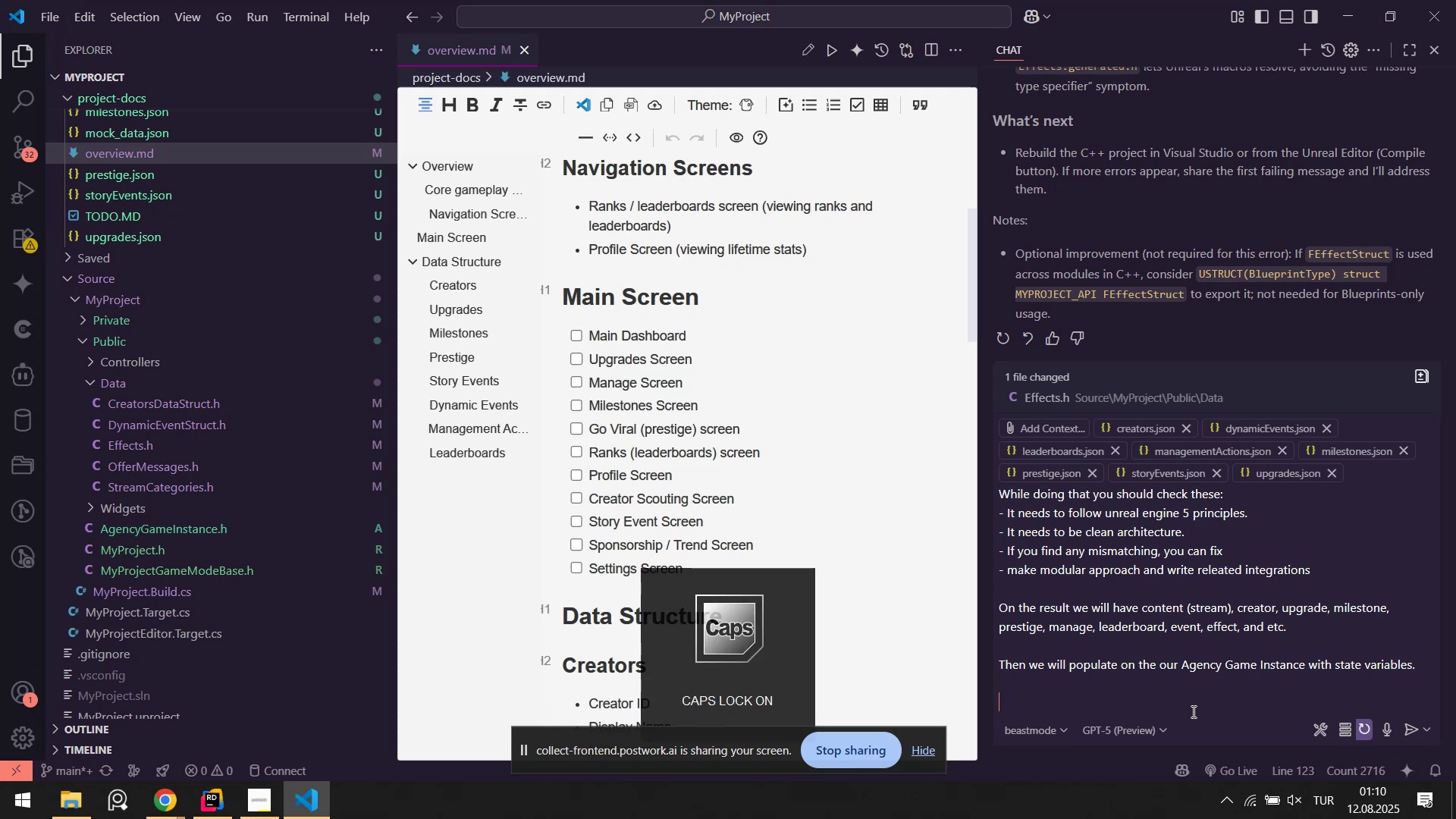 
key(T)
 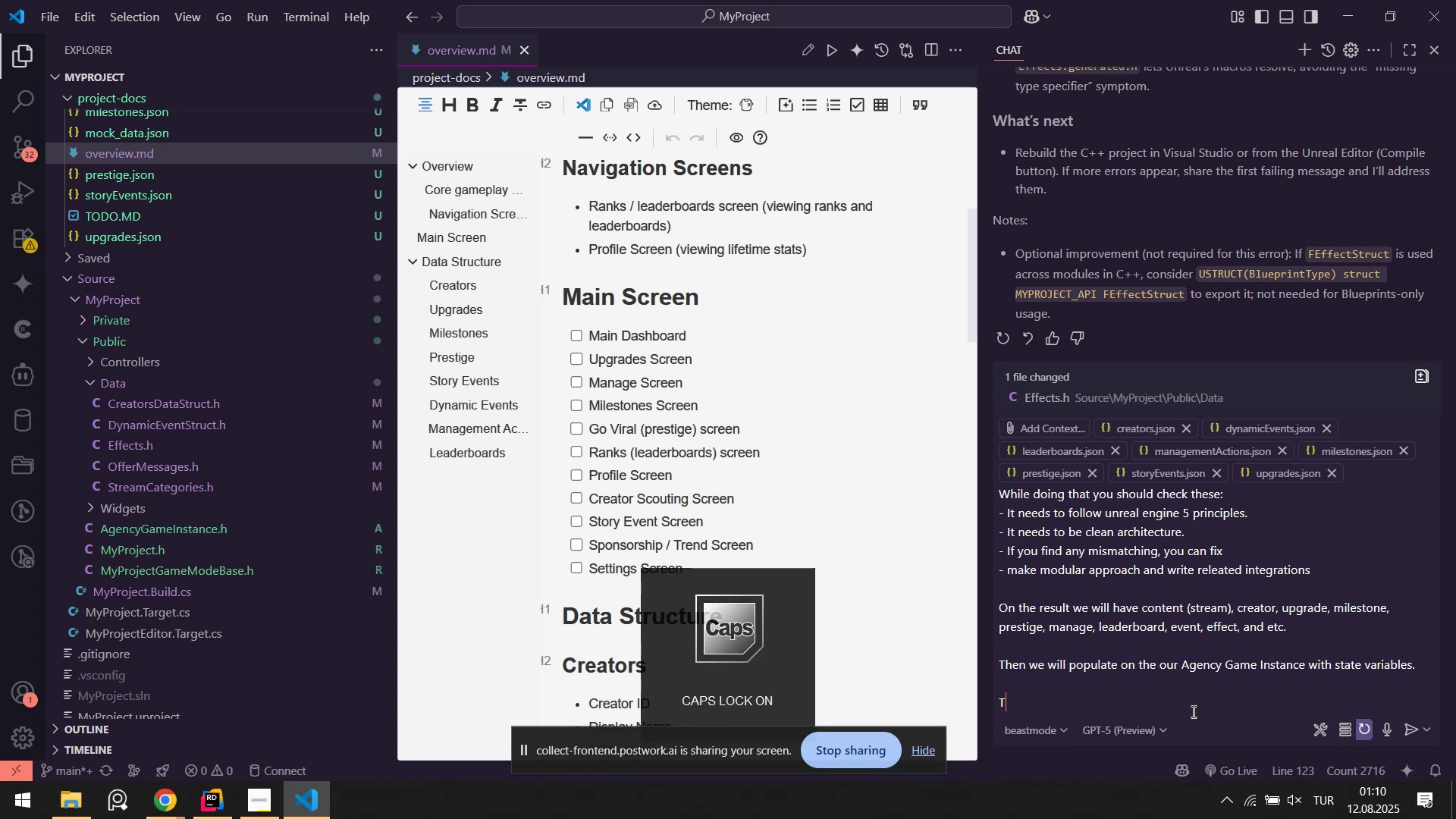 
key(Backspace)
 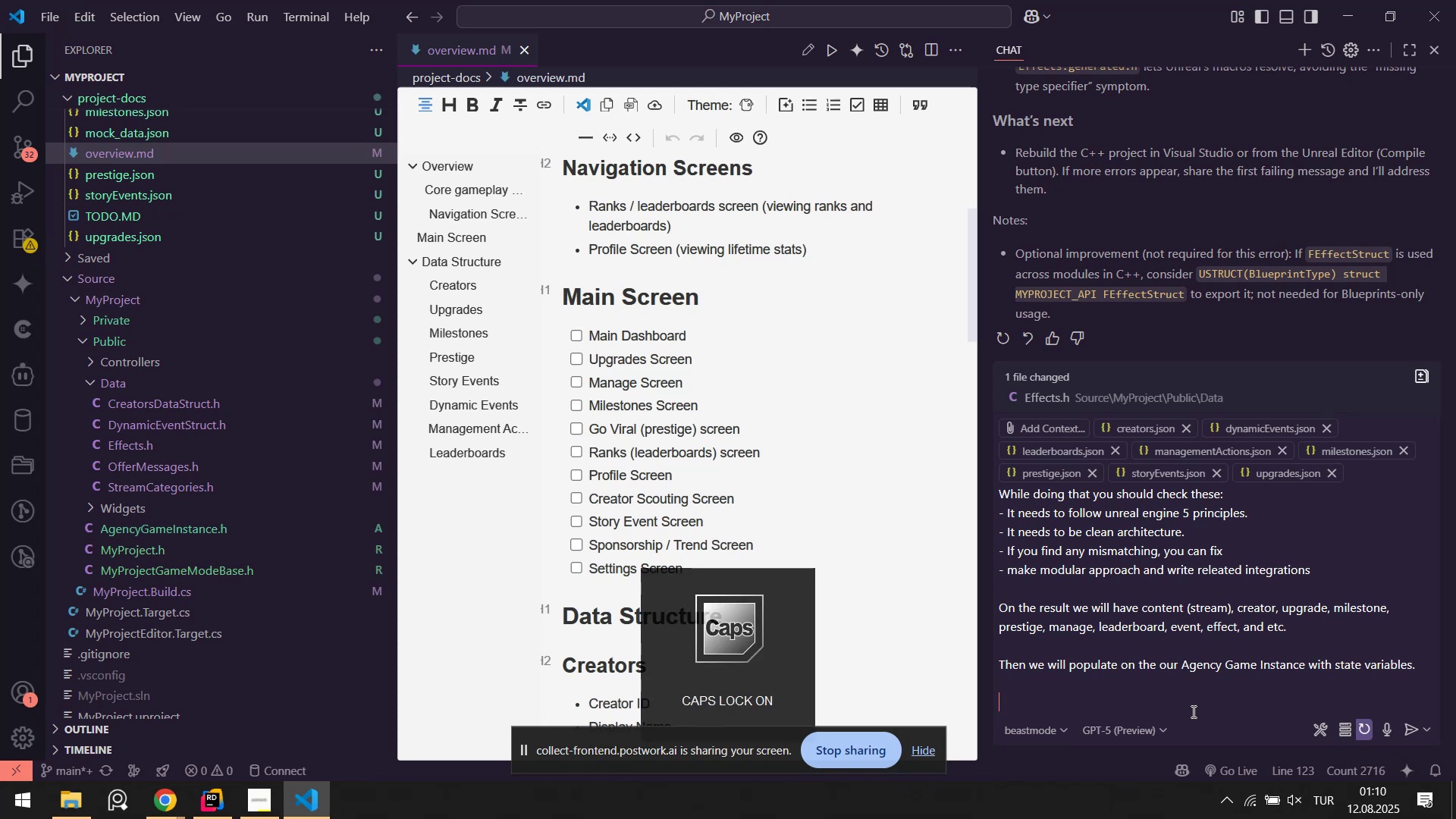 
key(Backspace)
 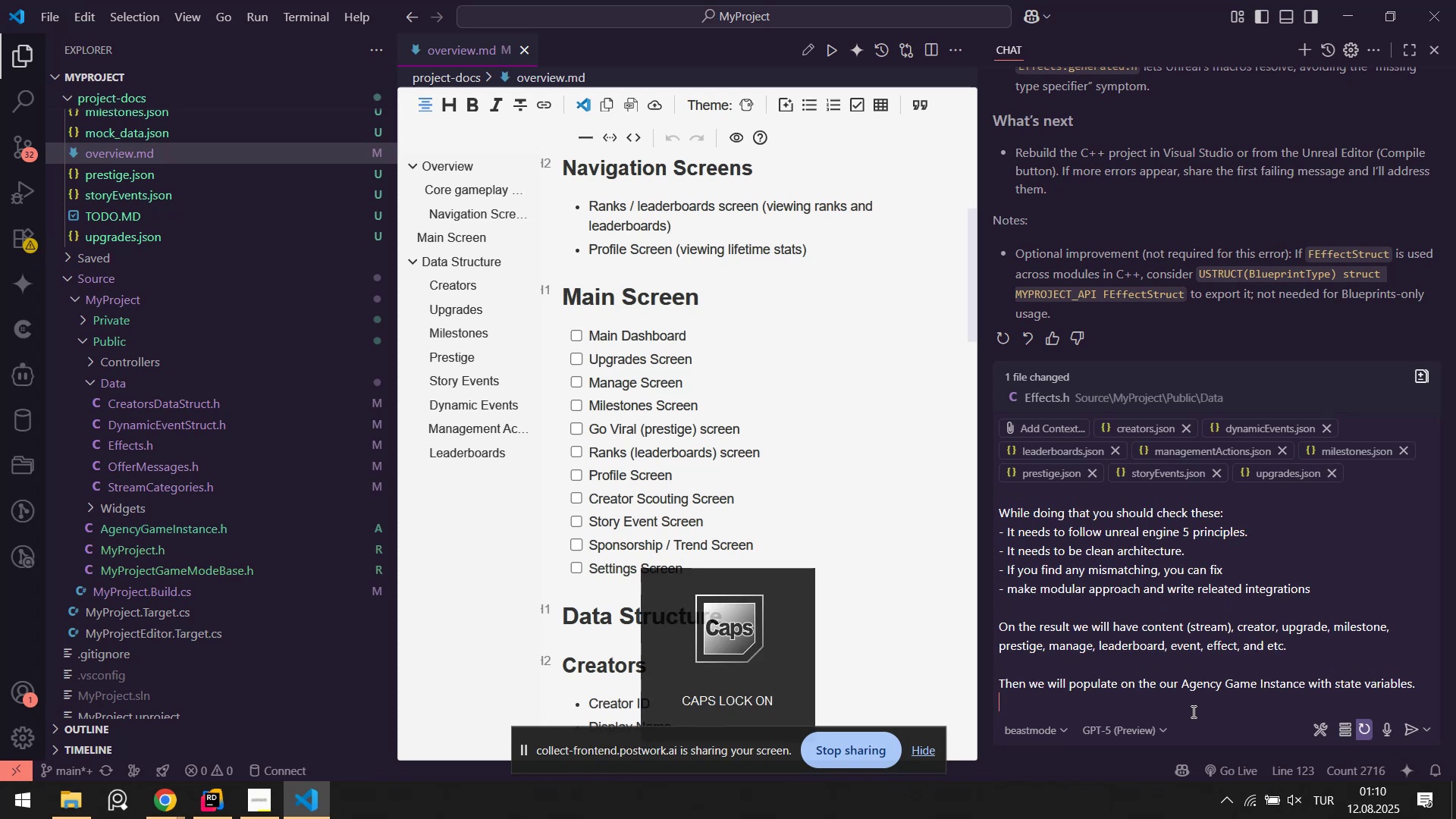 
key(CapsLock)
 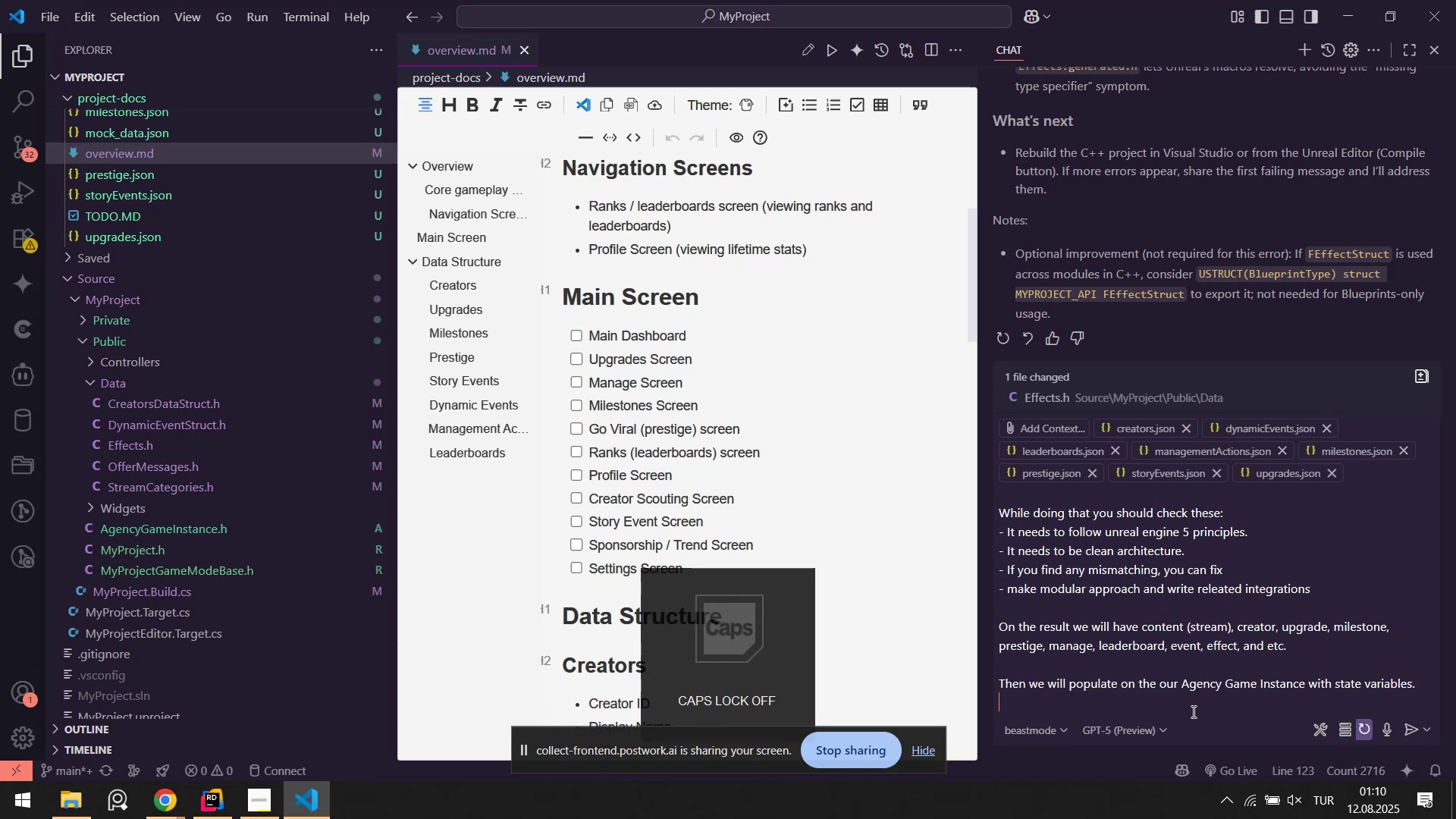 
key(Backspace)
 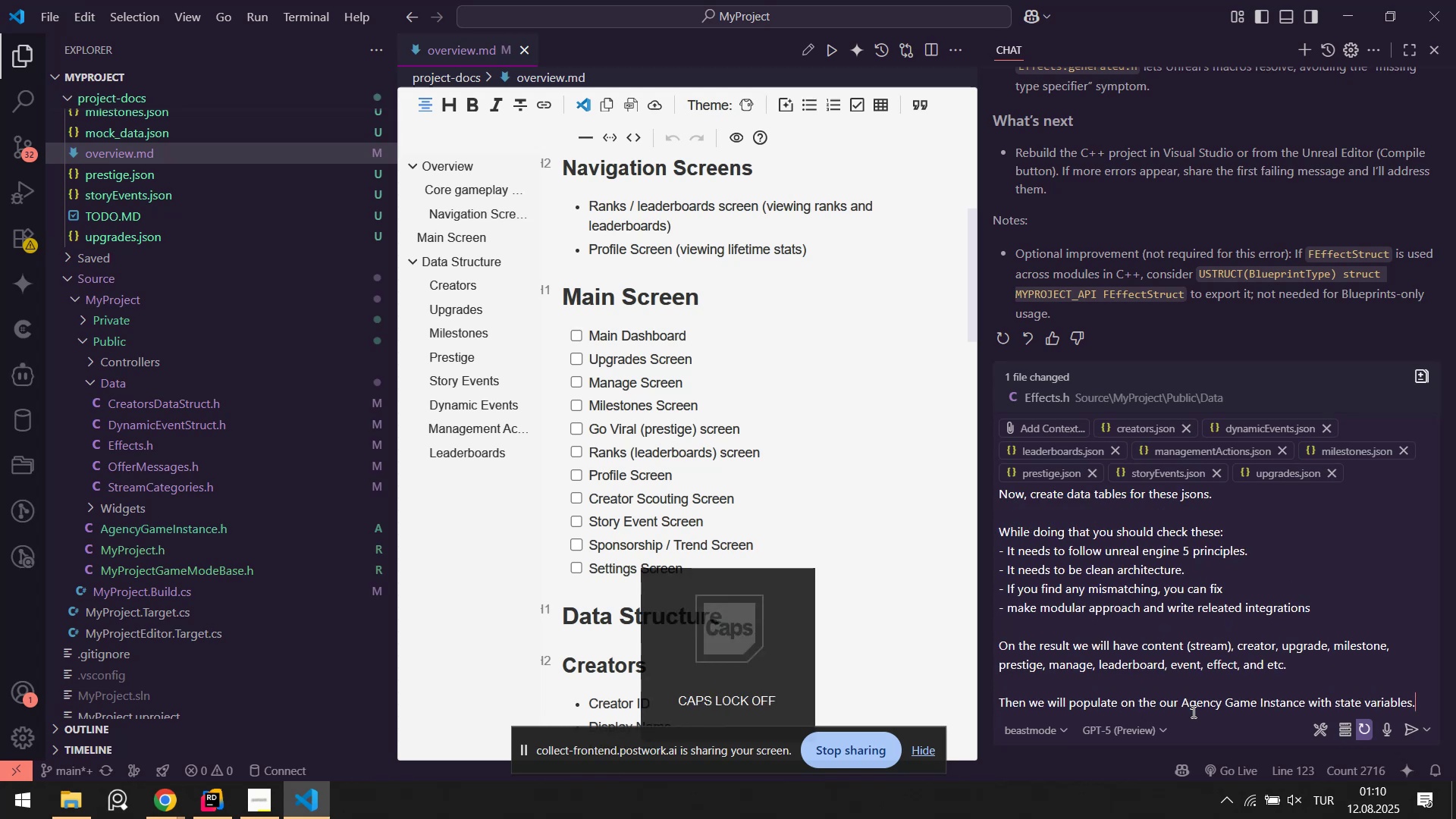 
key(CapsLock)
 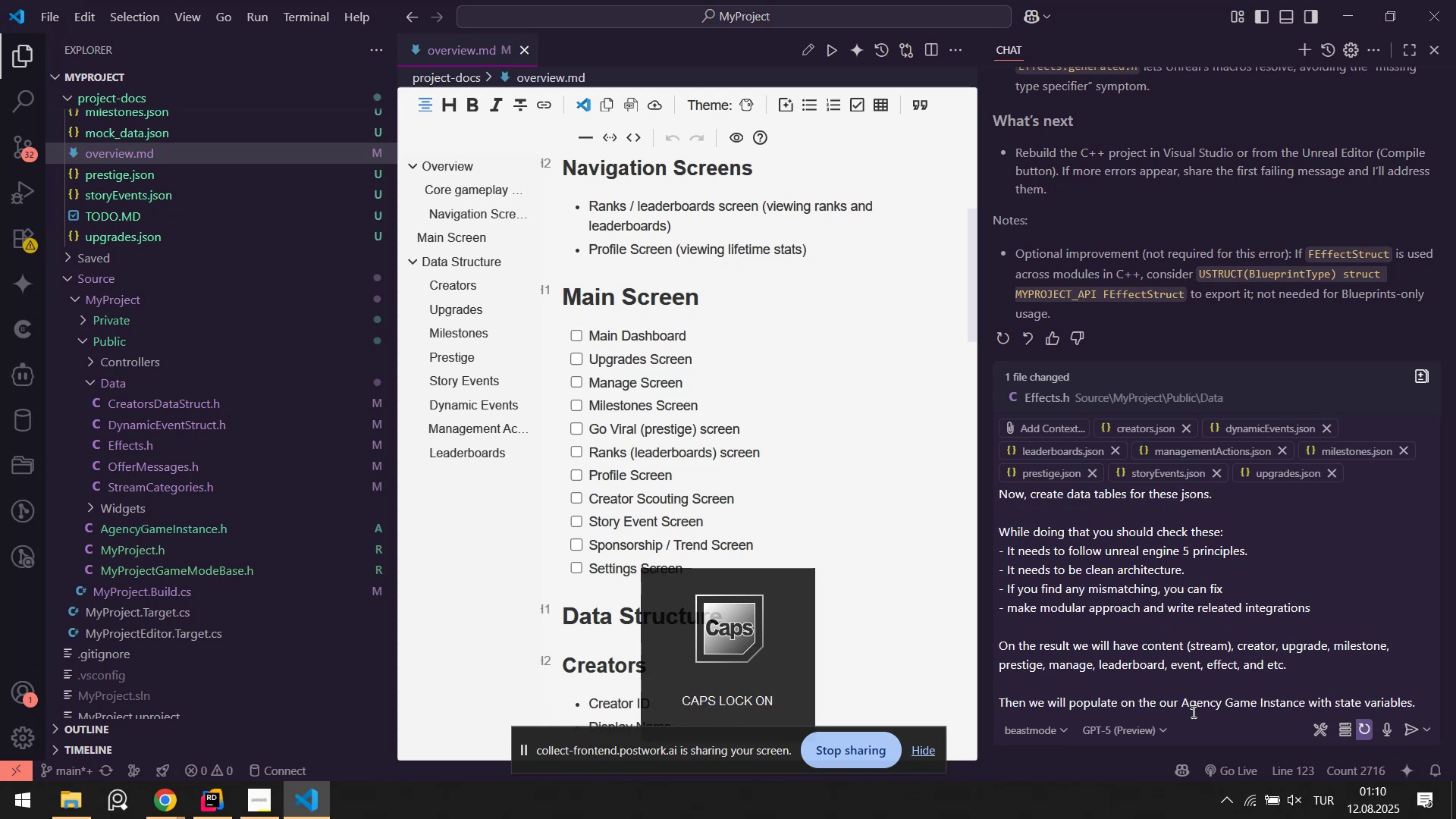 
key(CapsLock)
 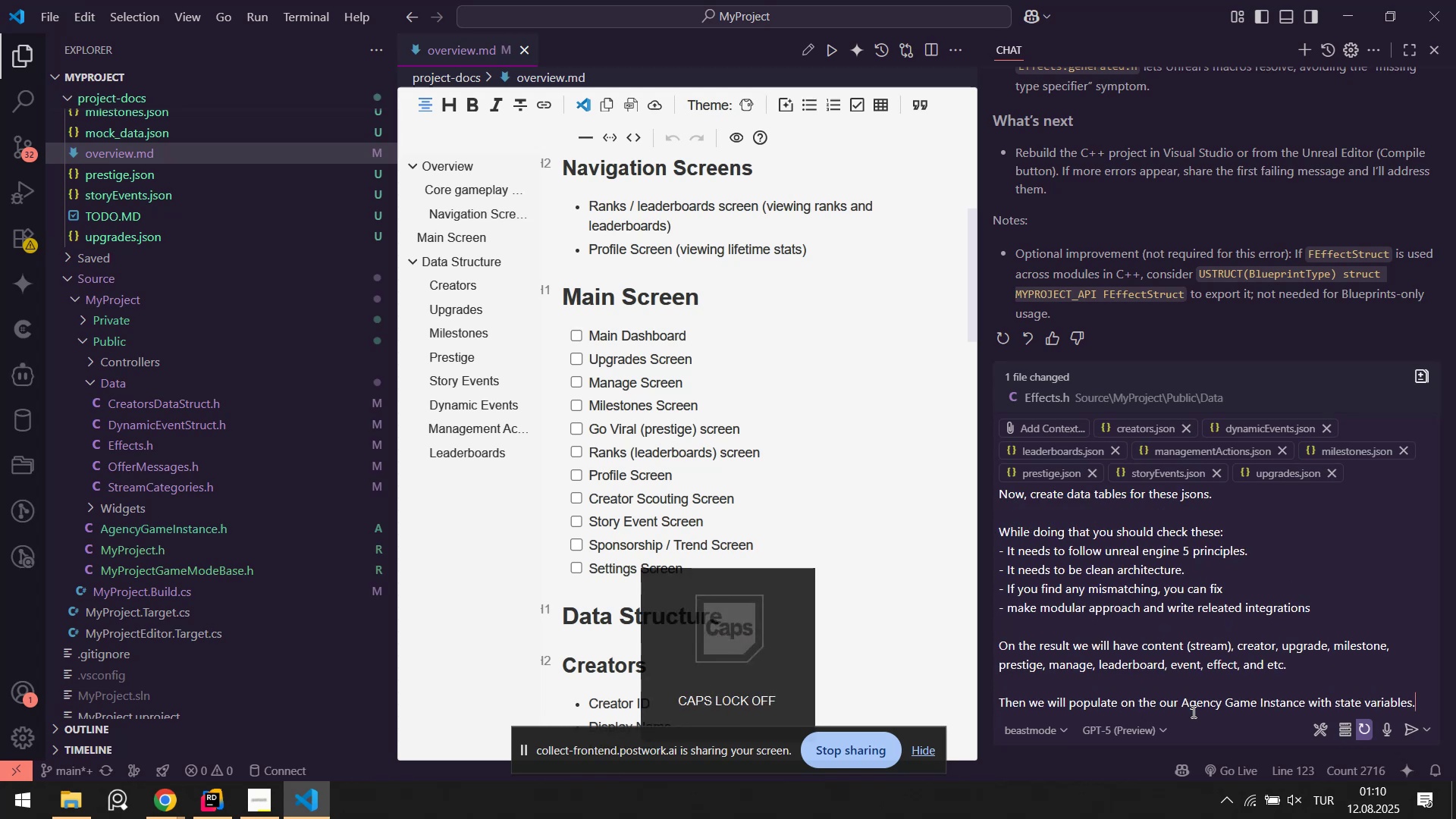 
key(Enter)
 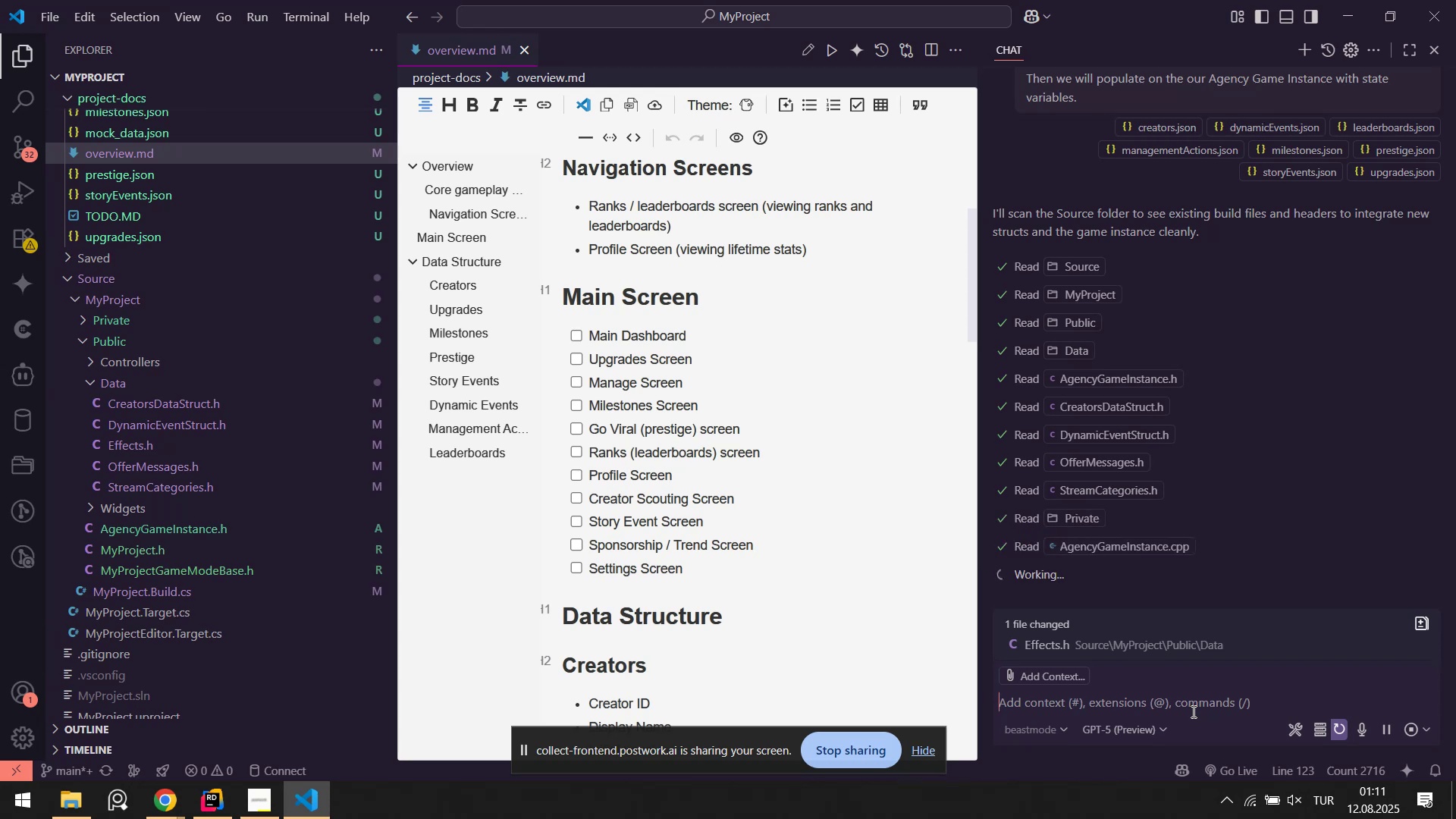 
wait(69.42)
 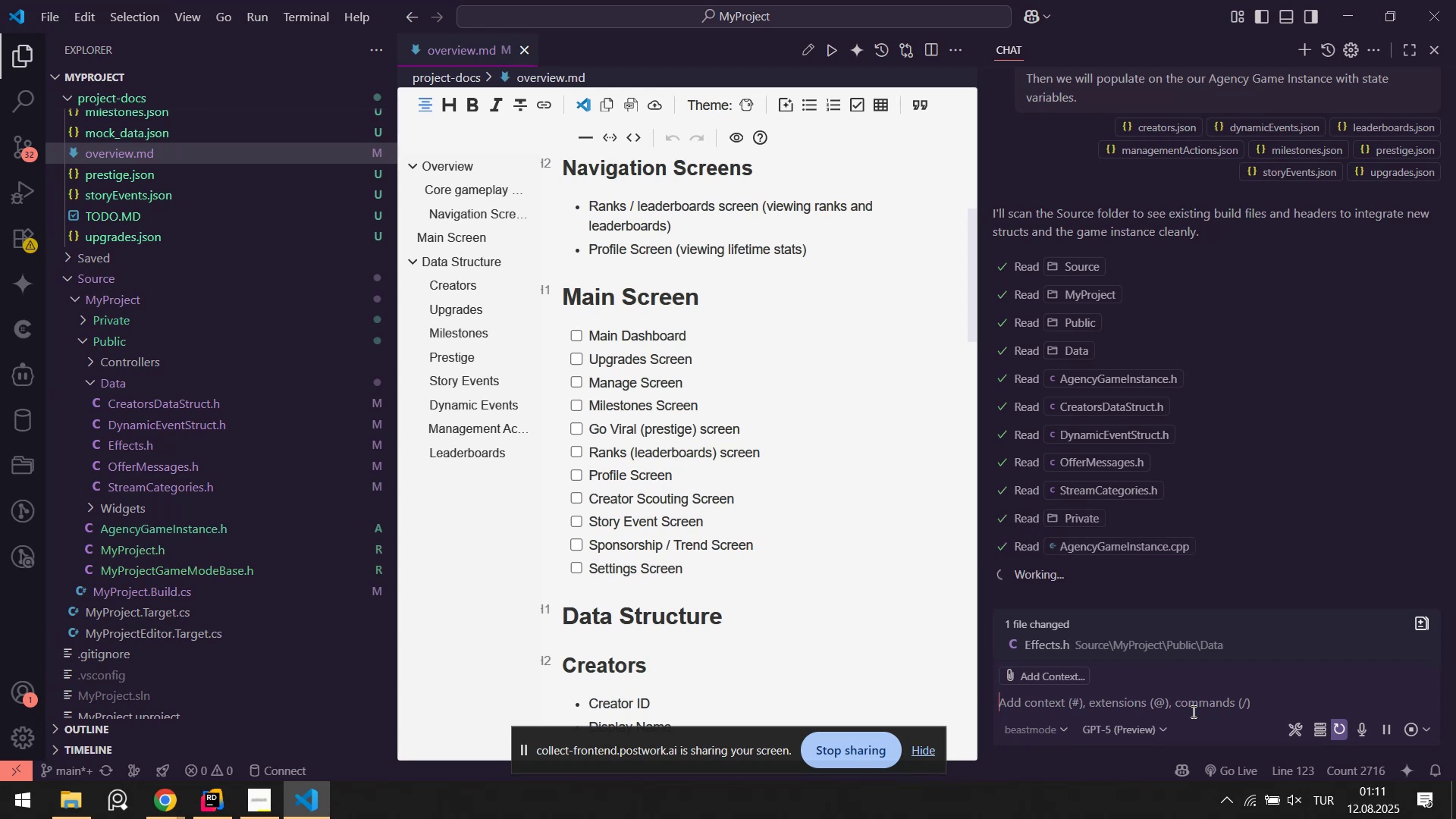 
left_click([726, 312])
 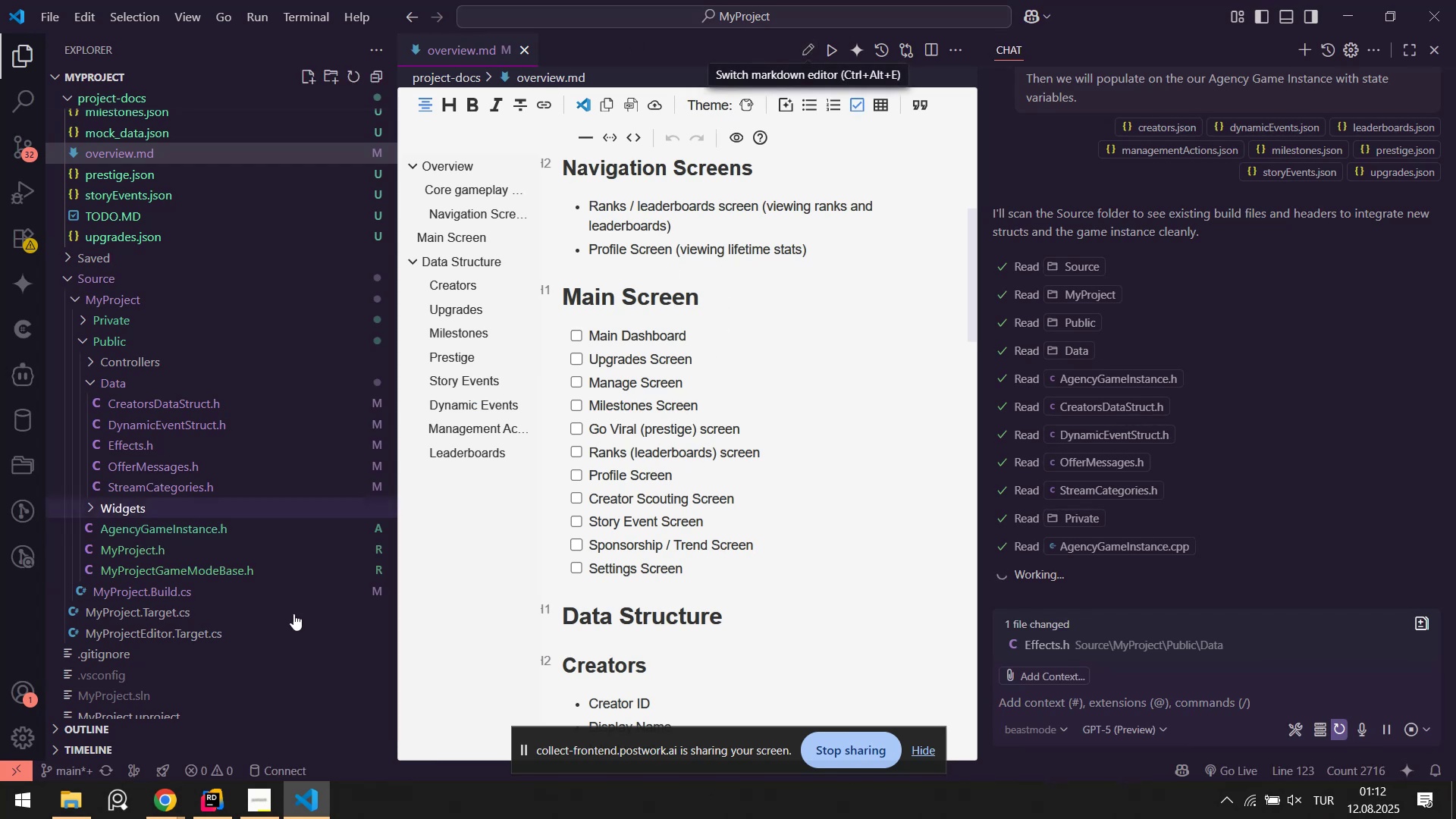 
left_click([210, 808])
 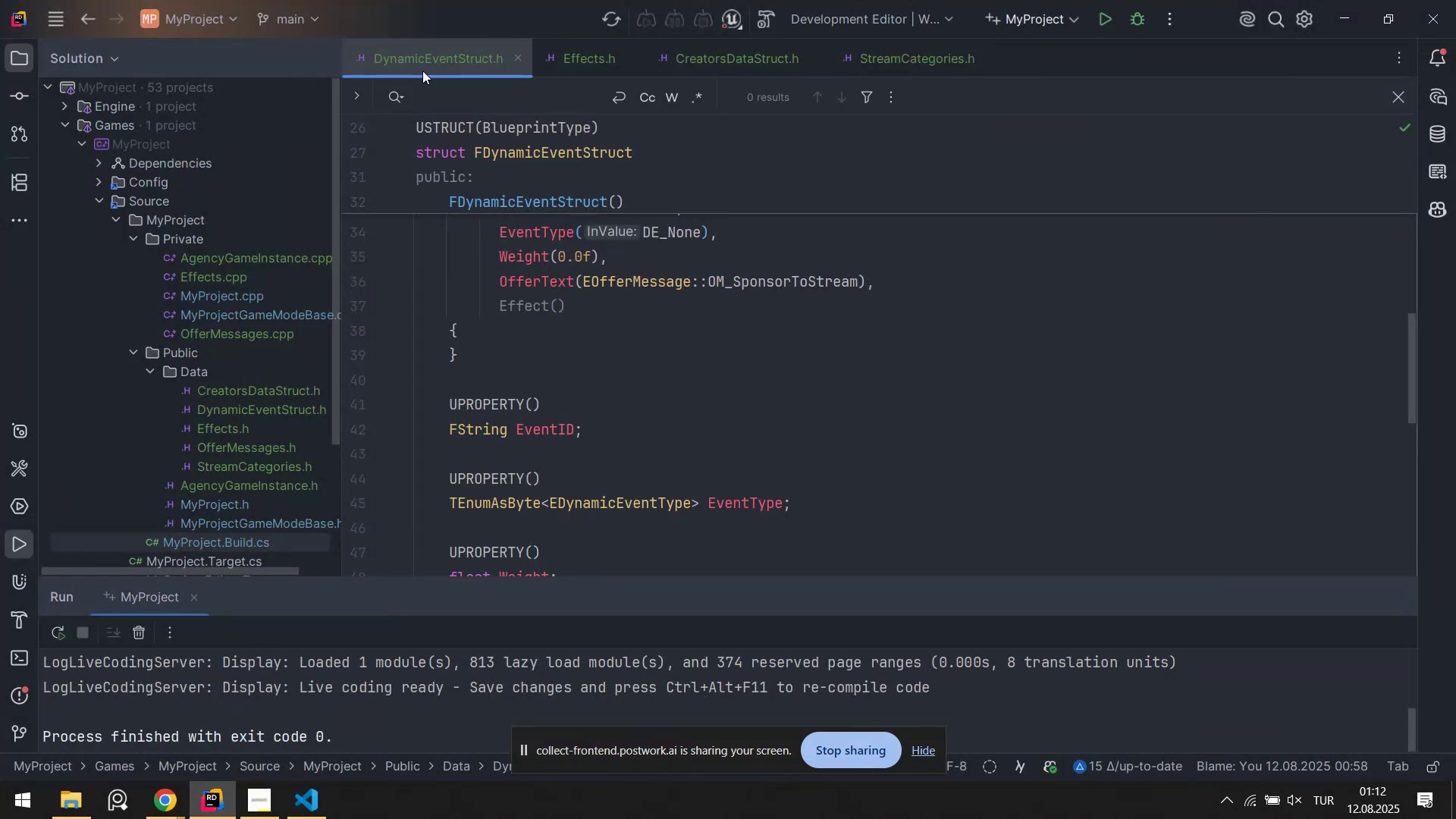 
right_click([434, 55])
 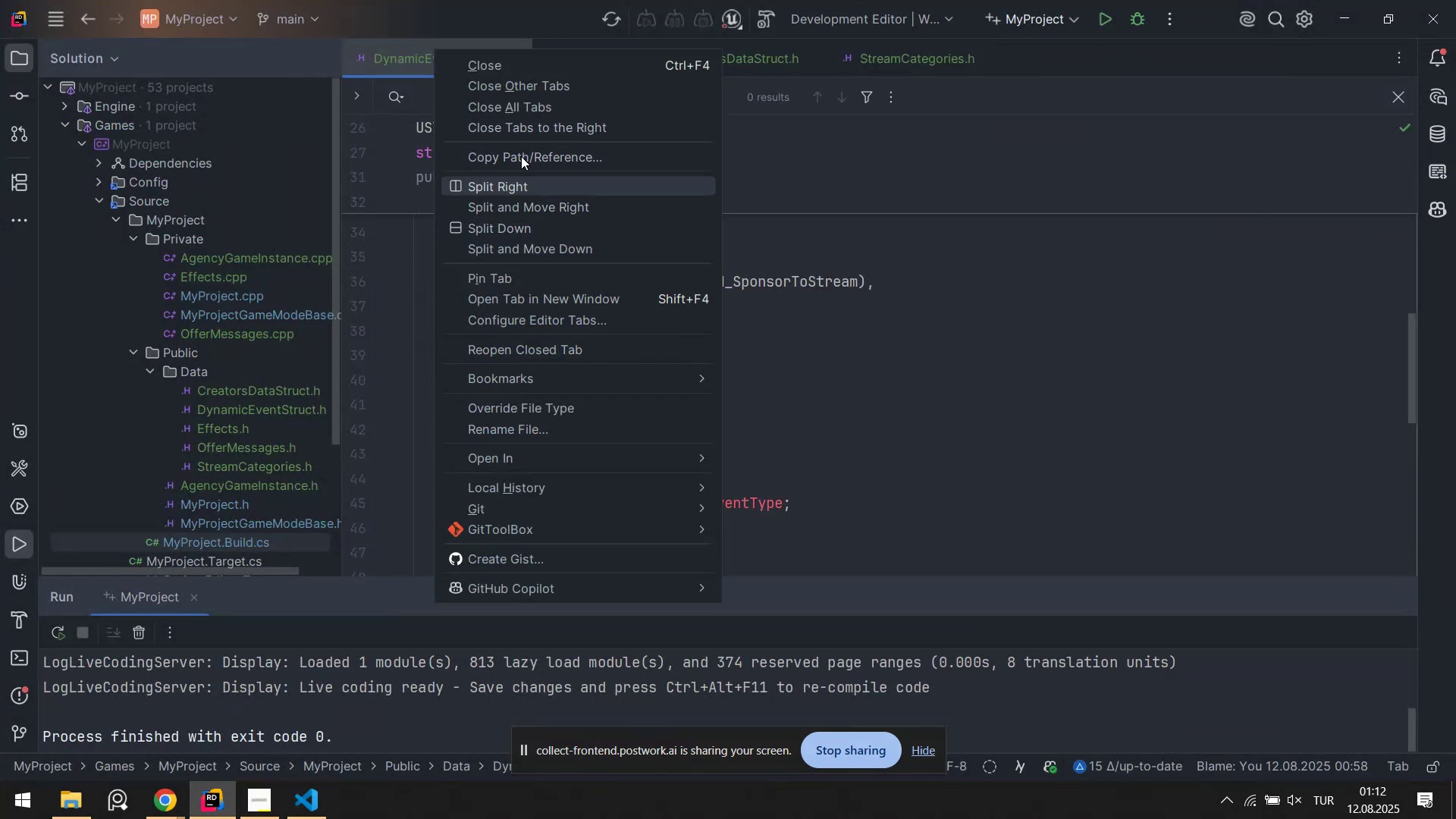 
left_click([535, 108])
 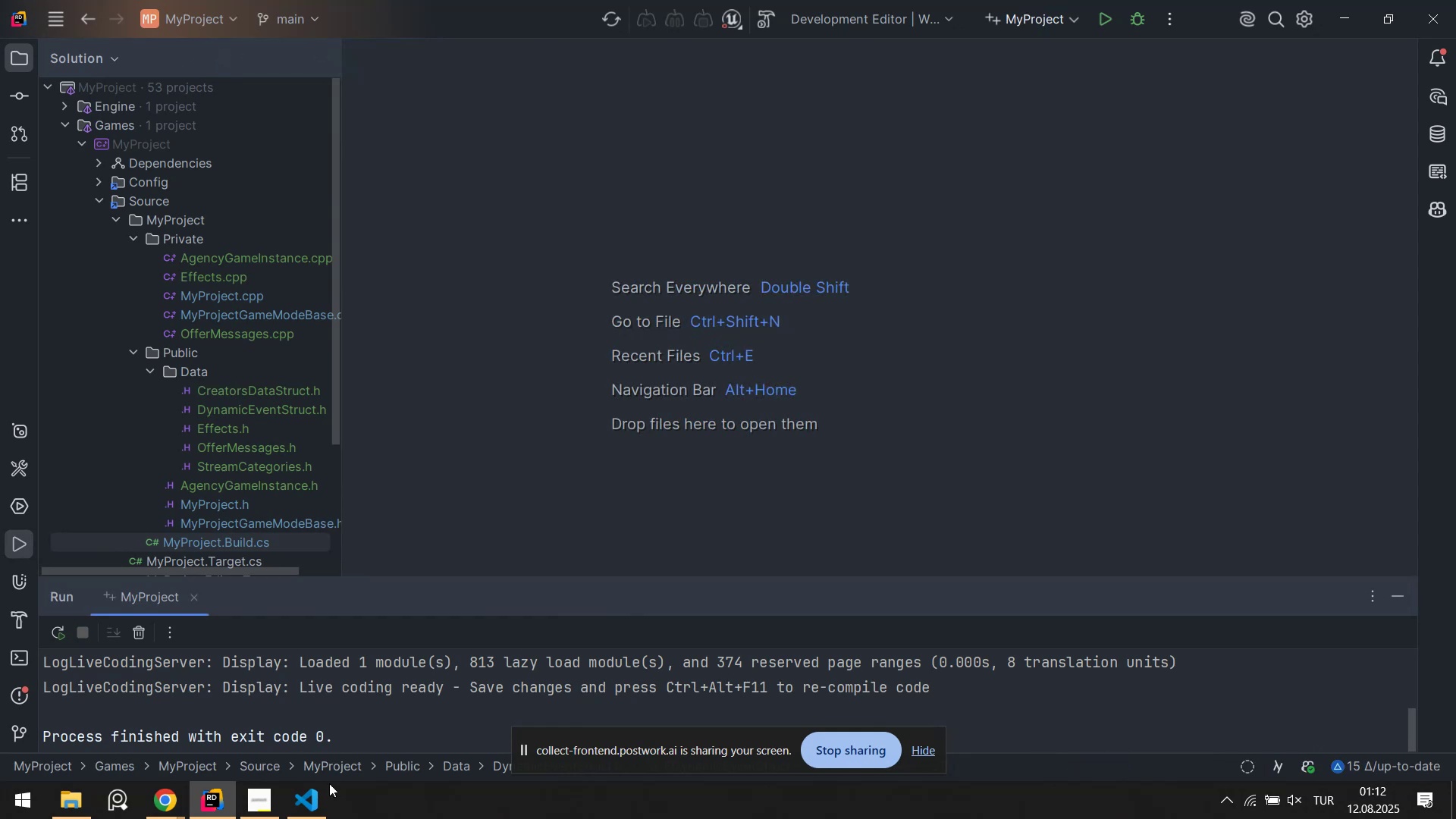 
left_click([328, 806])
 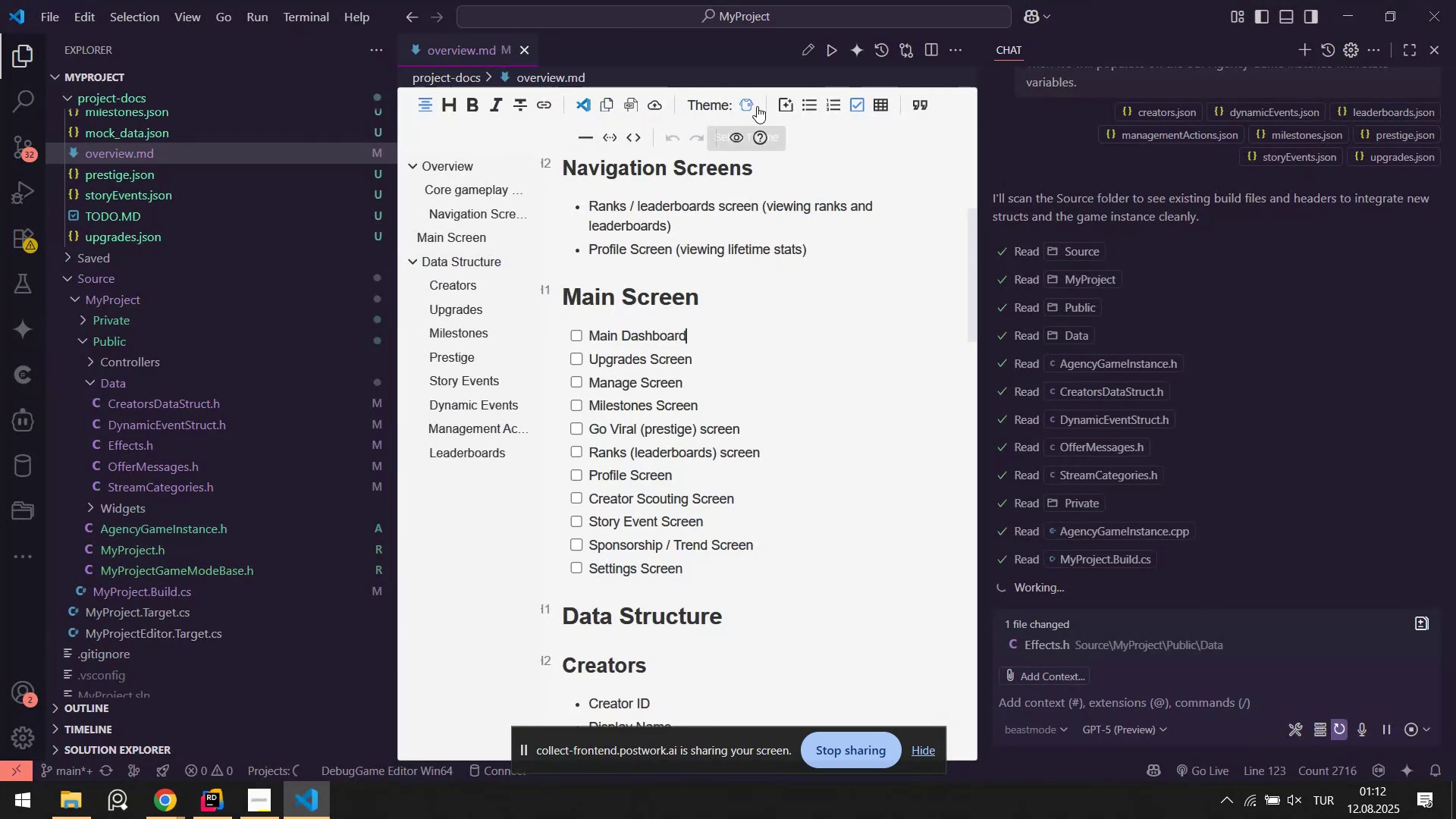 
left_click([805, 52])
 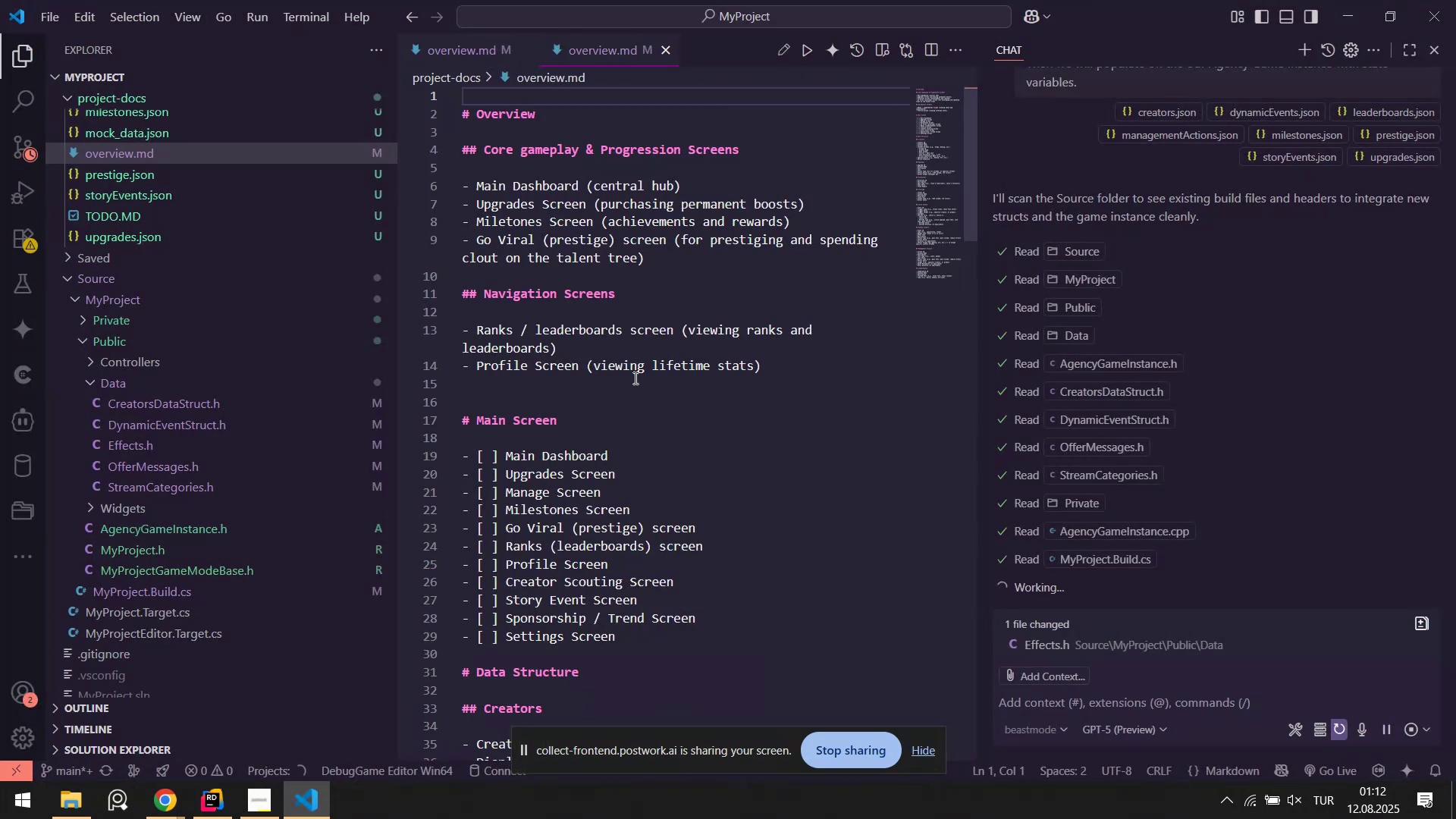 
left_click([548, 391])
 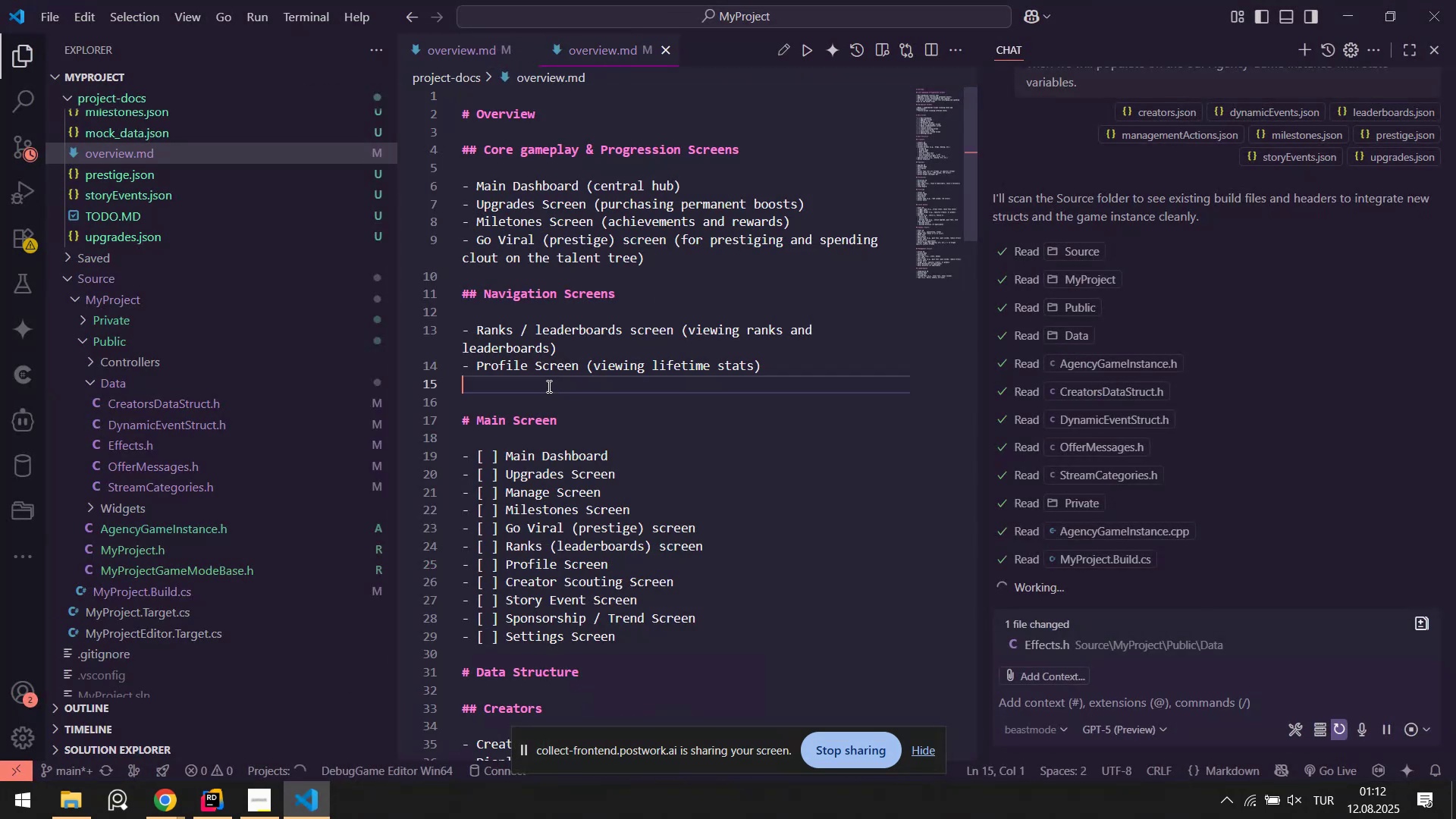 
scroll: coordinate [548, 415], scroll_direction: down, amount: 5.0
 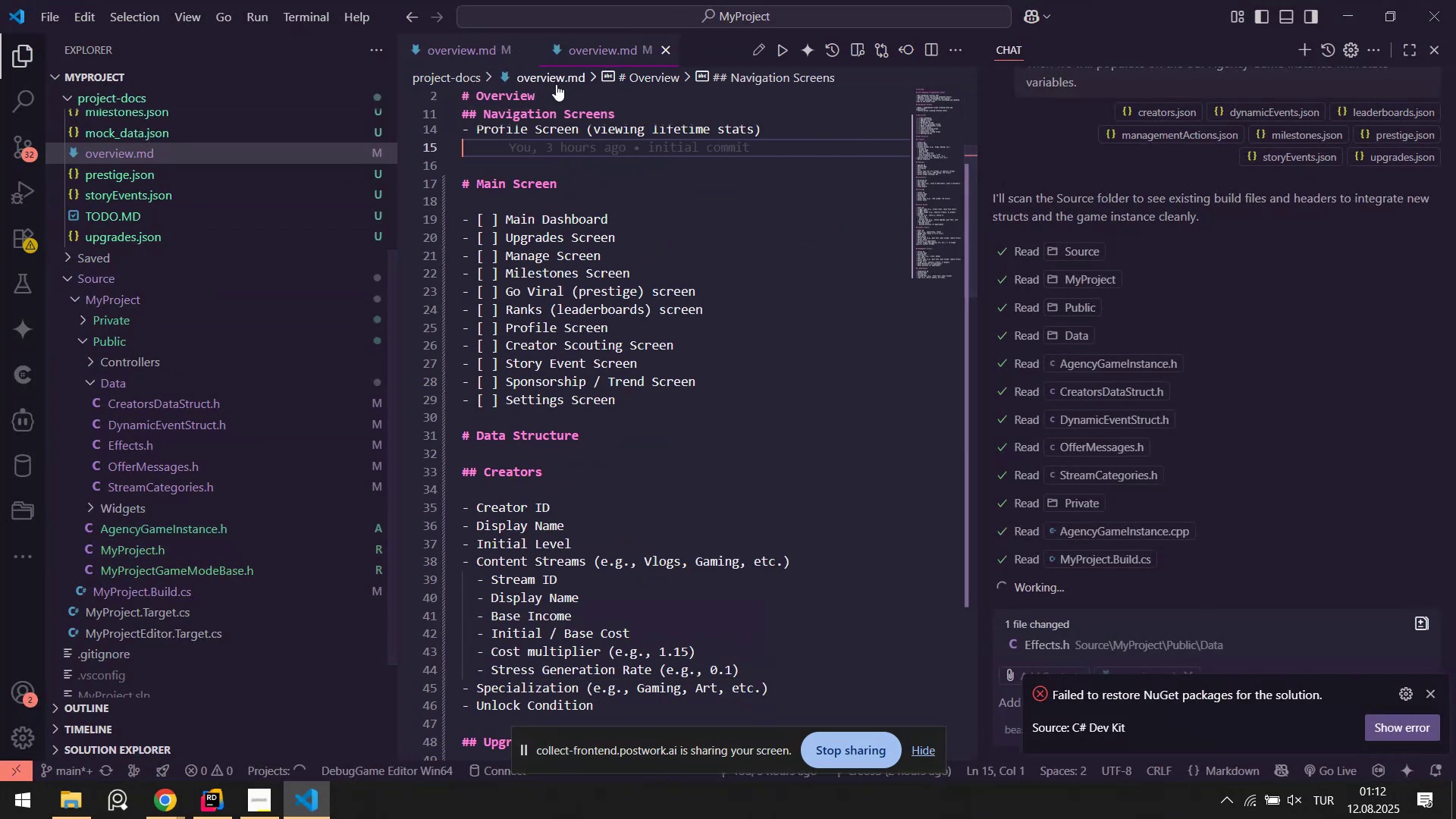 
left_click([468, 86])
 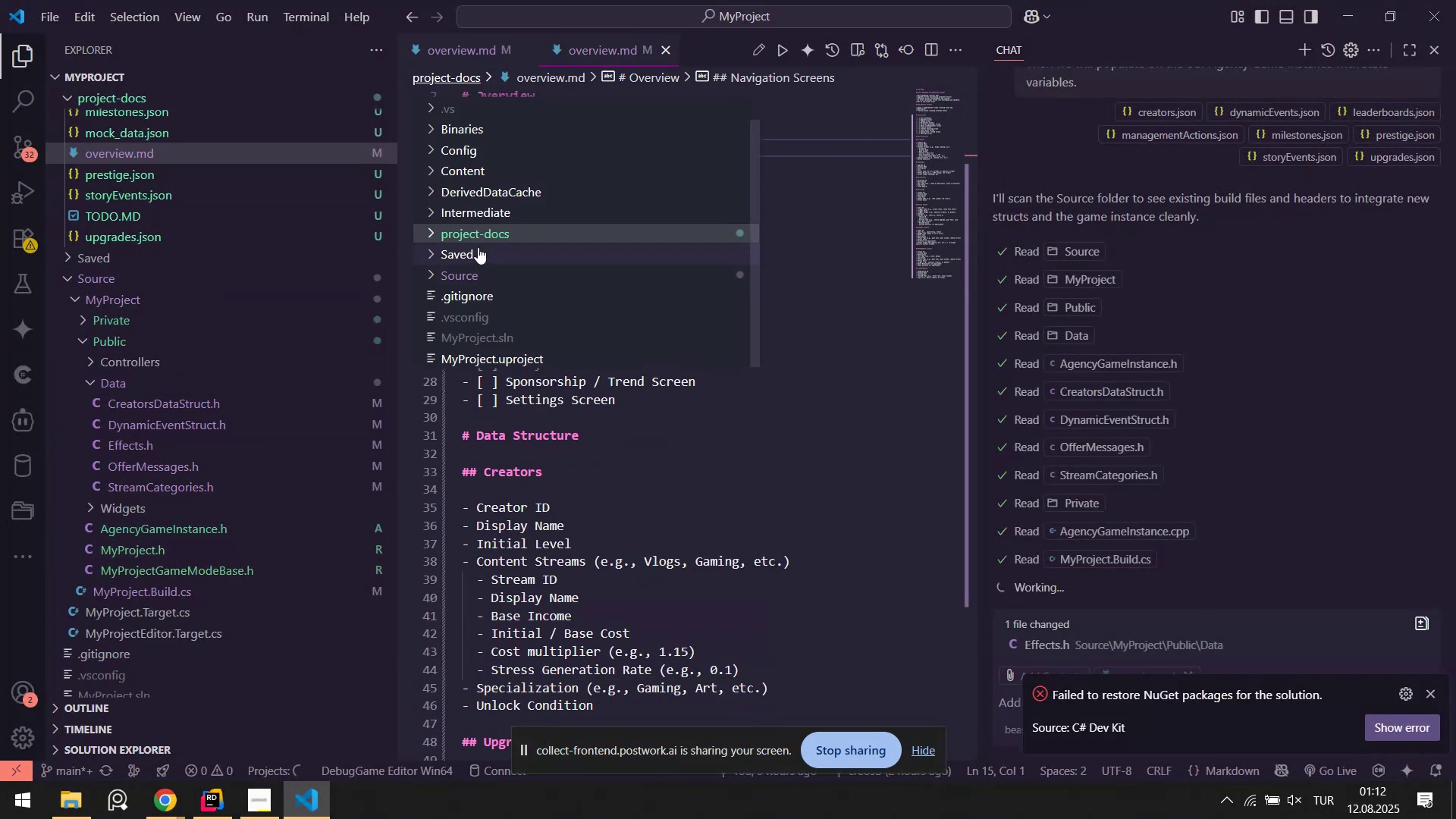 
left_click([449, 237])
 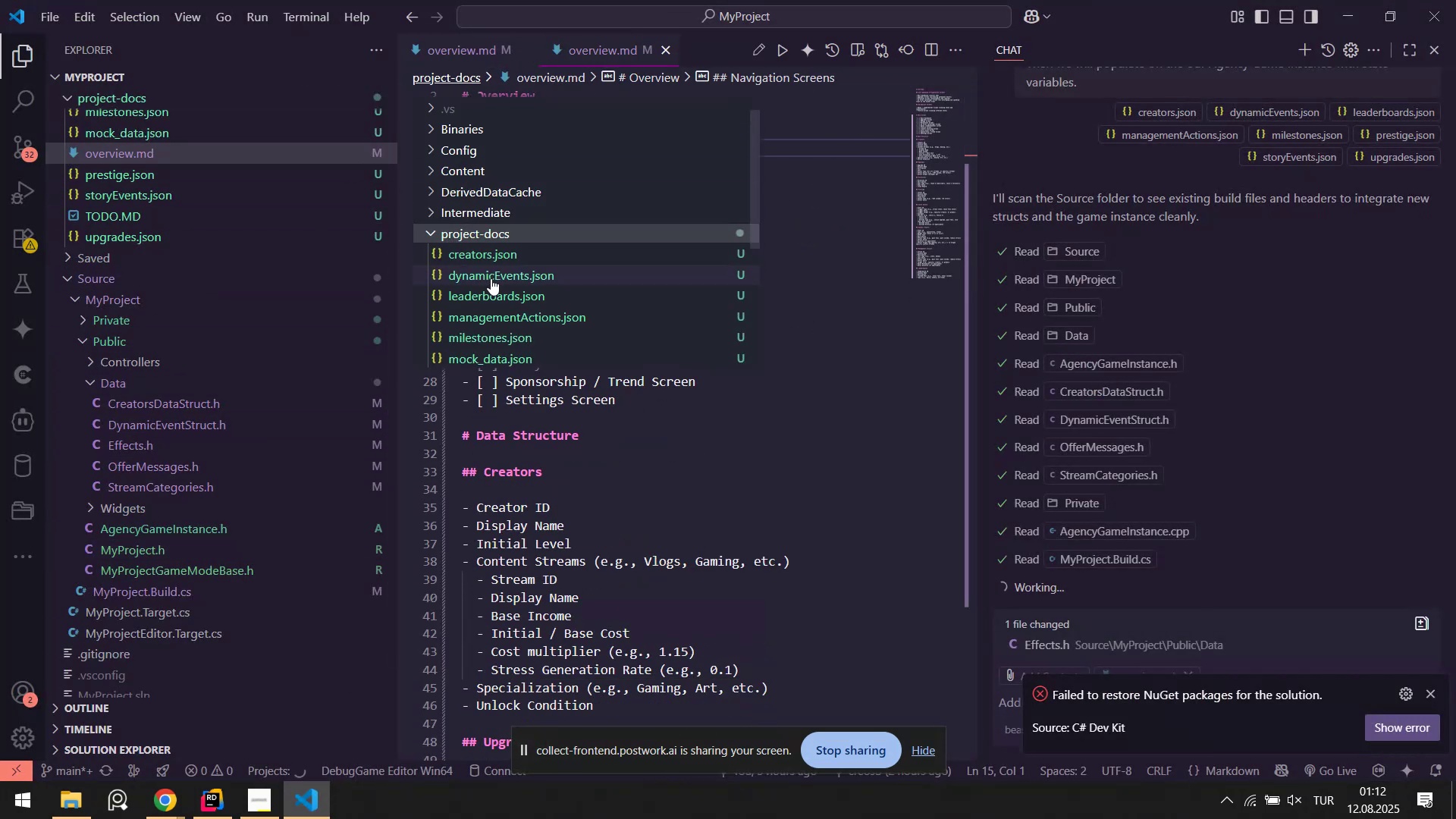 
scroll: coordinate [497, 283], scroll_direction: down, amount: 3.0
 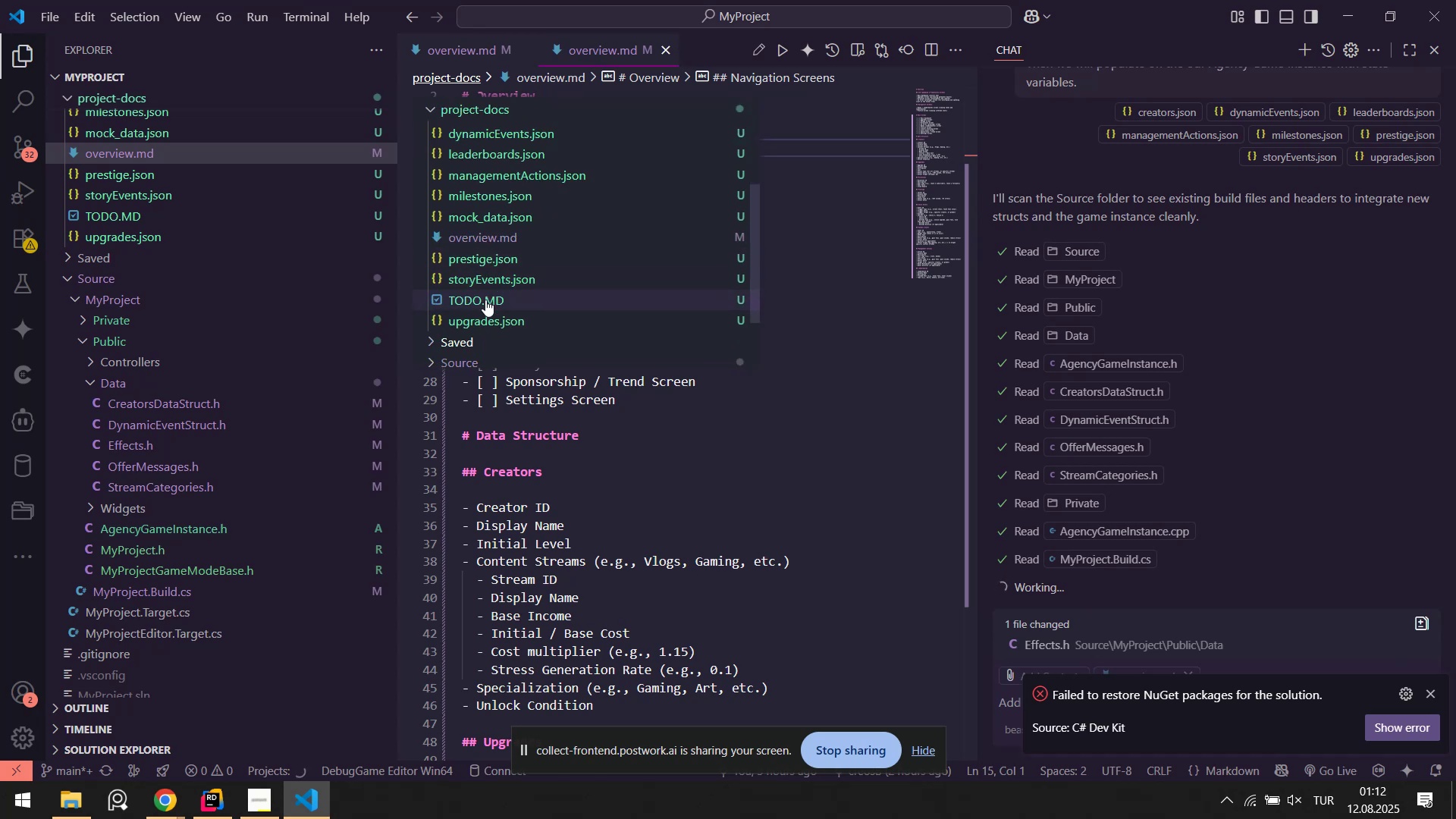 
left_click([485, 300])
 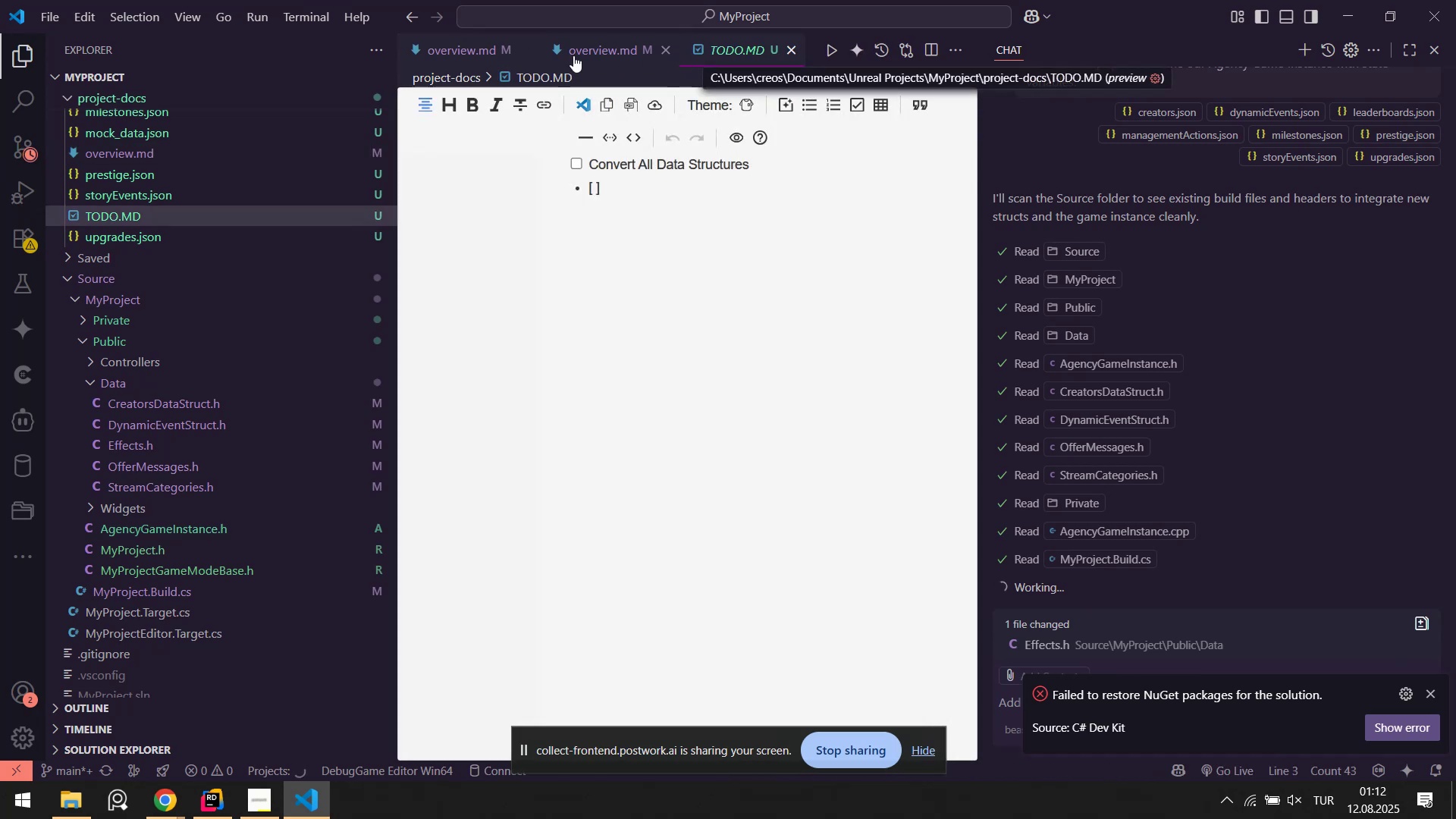 
double_click([450, 59])
 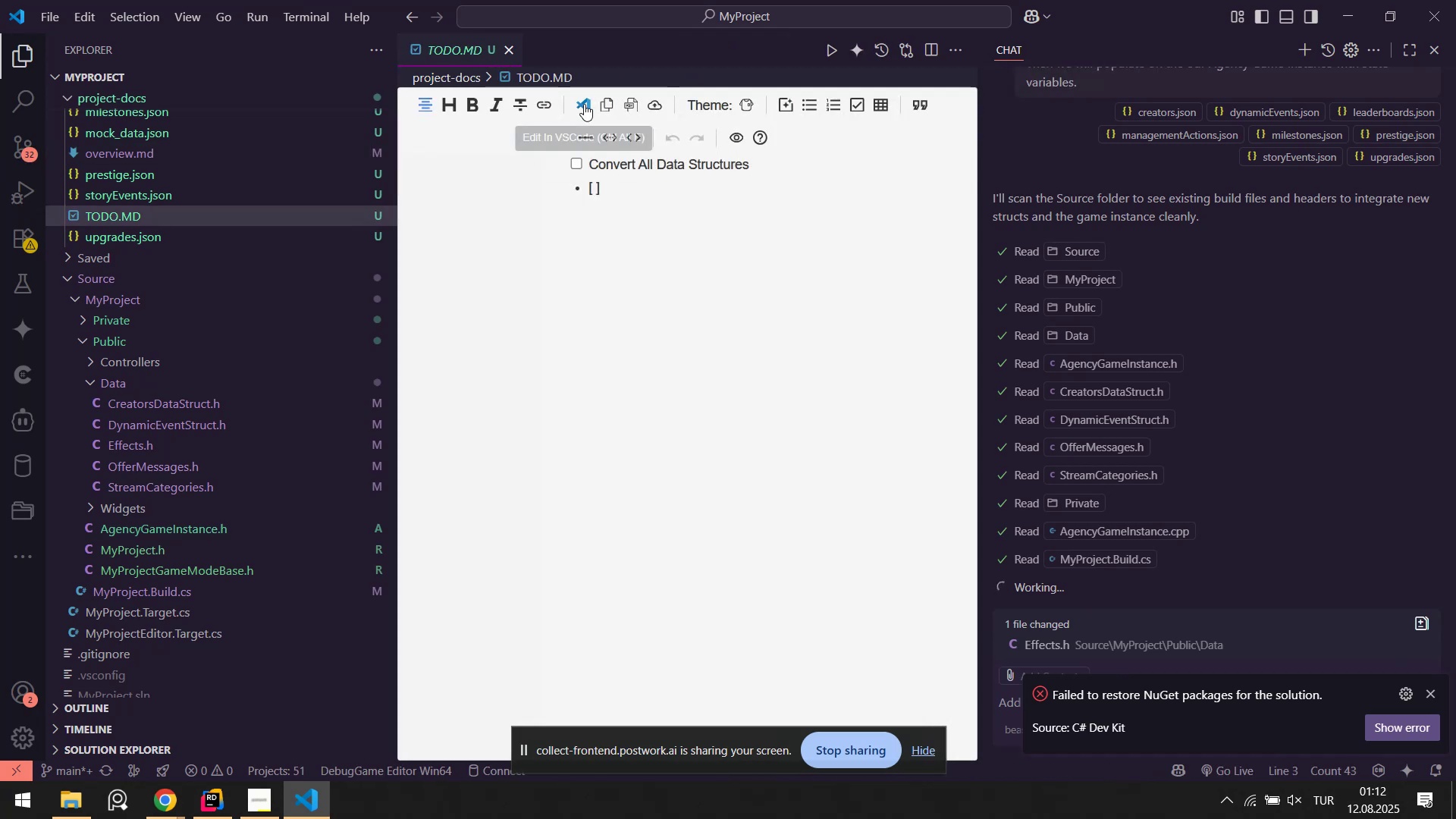 
left_click([585, 103])
 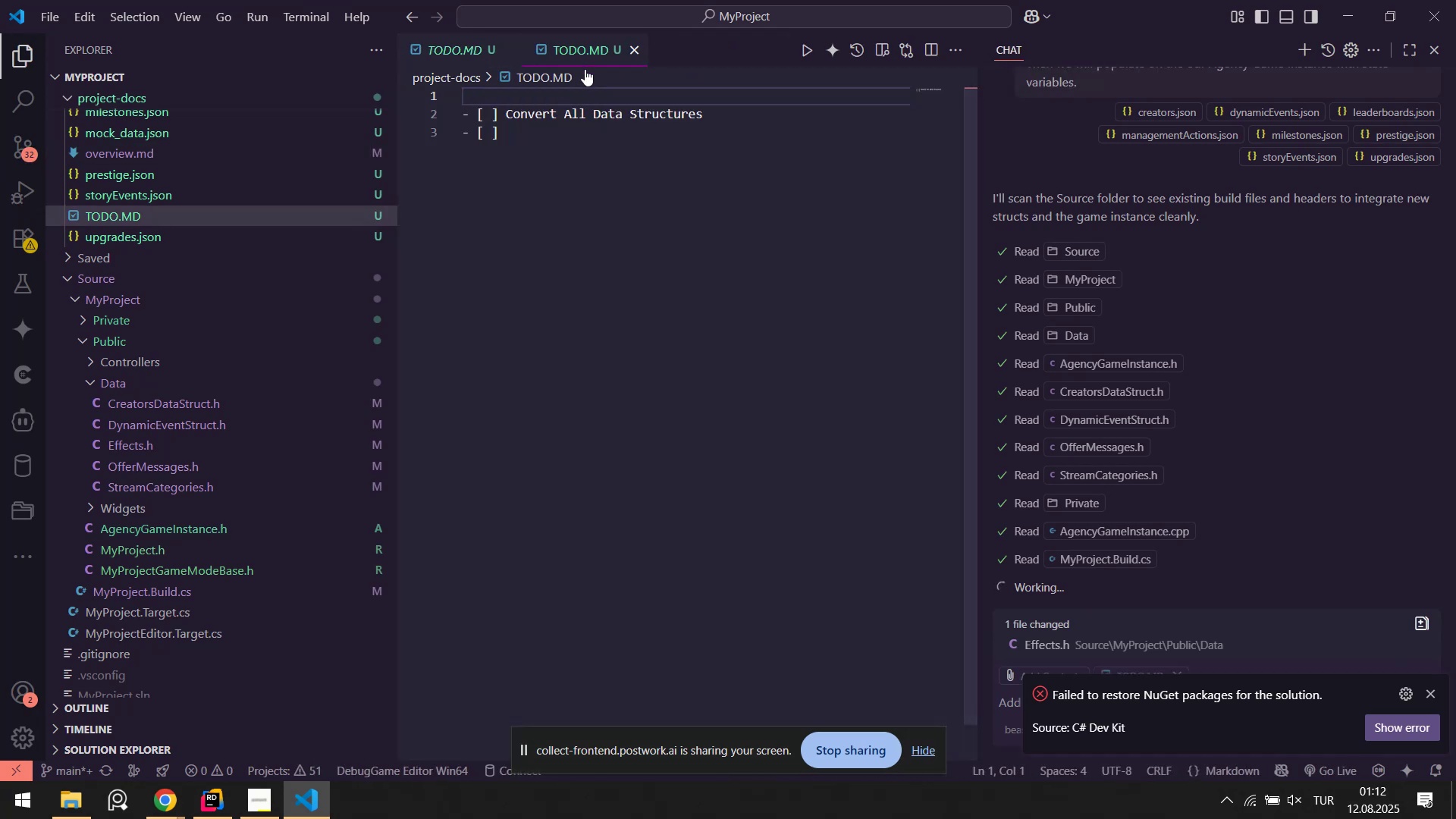 
left_click([565, 136])
 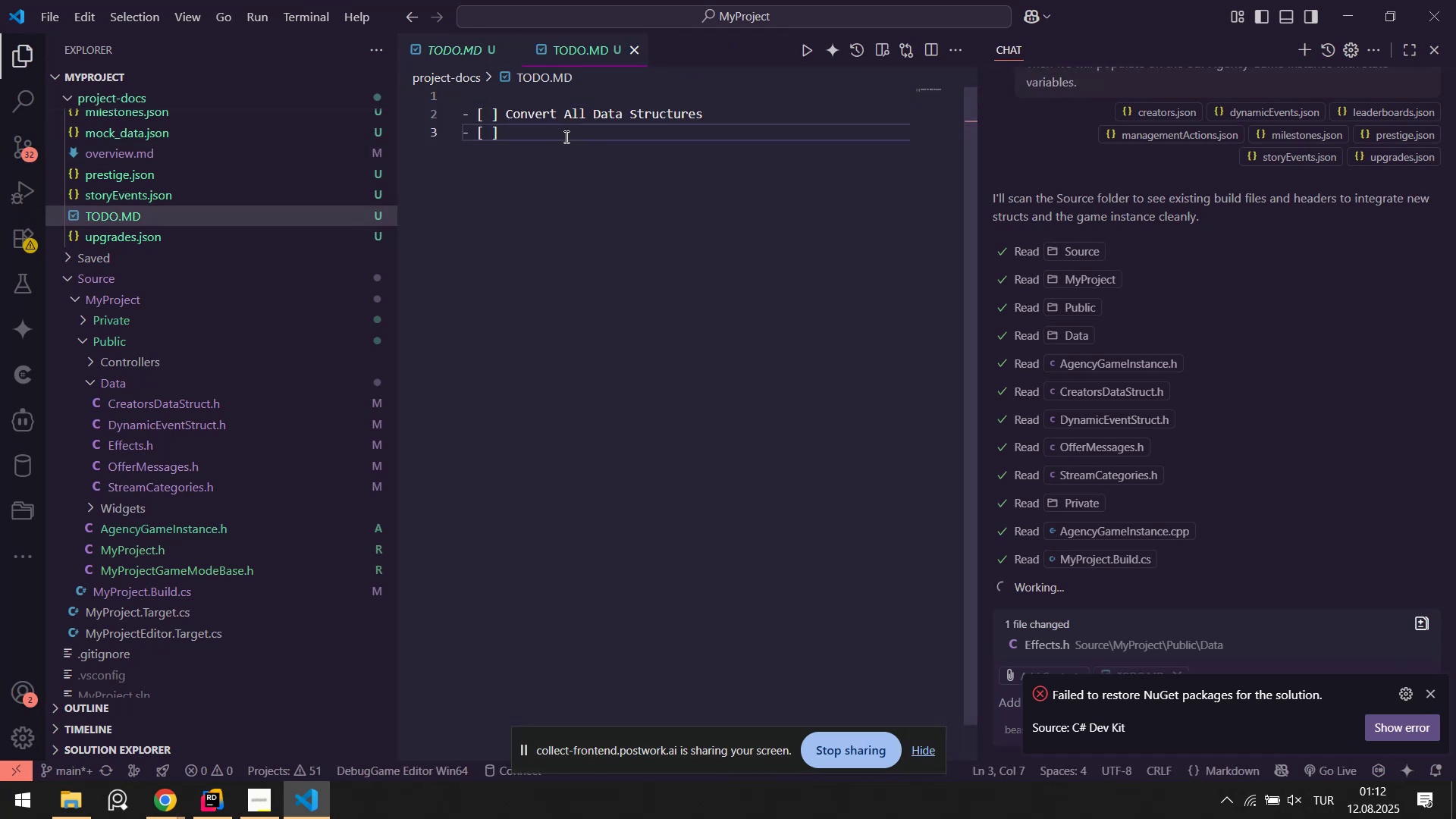 
type(I)
key(Backspace)
type(Income Calculat'ons)
 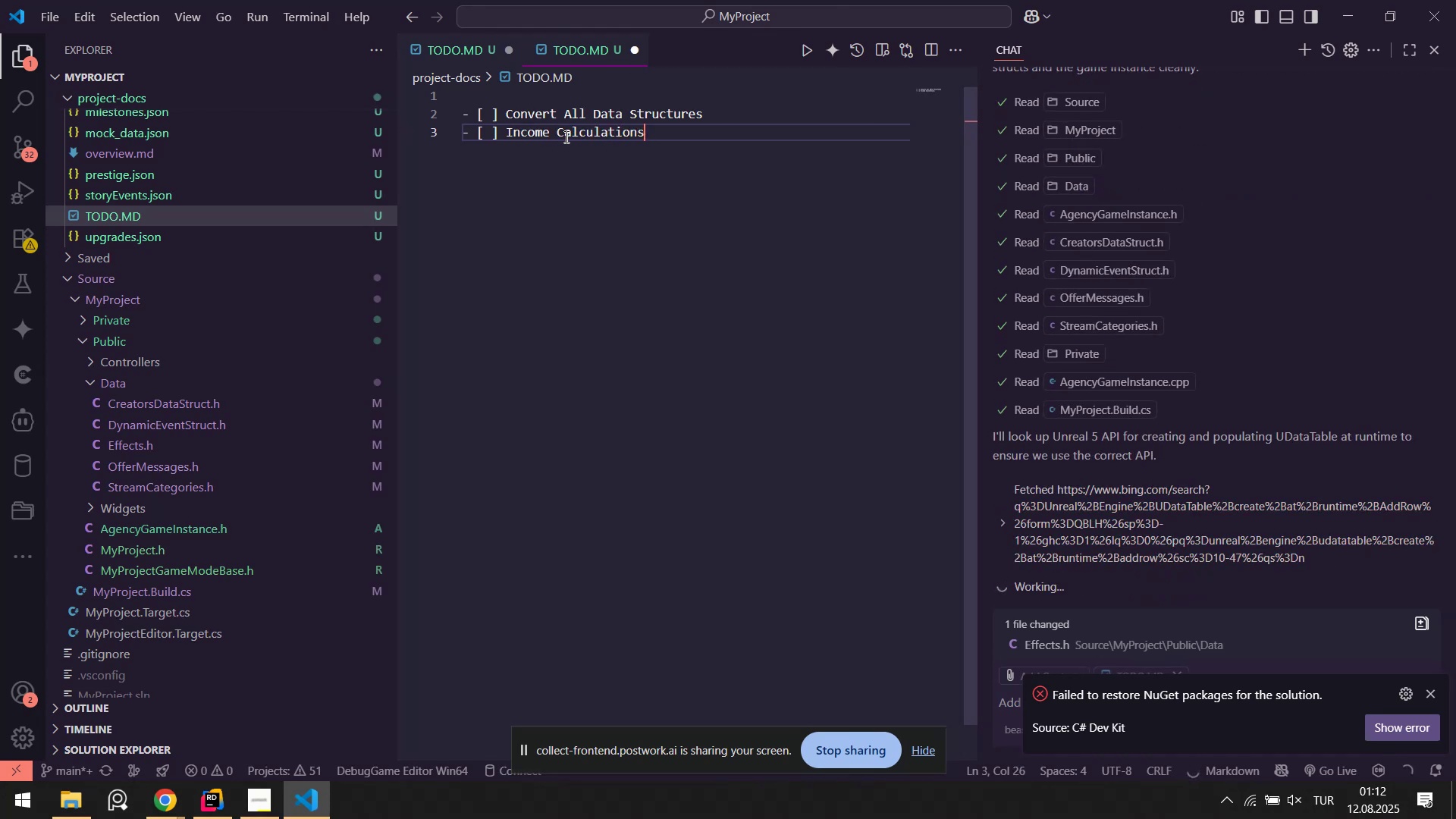 
key(Enter)
 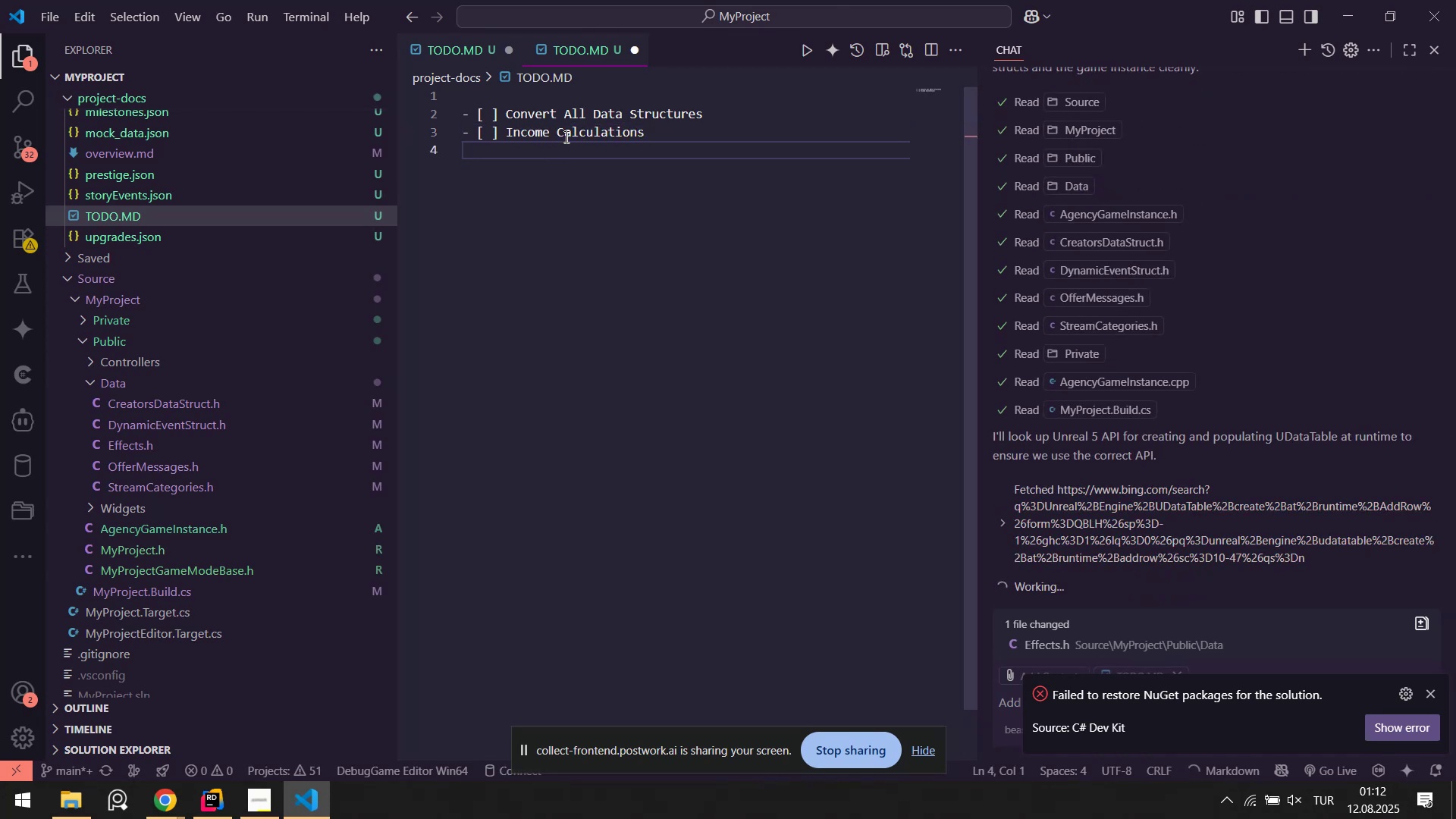 
key(NumpadSubtract)
 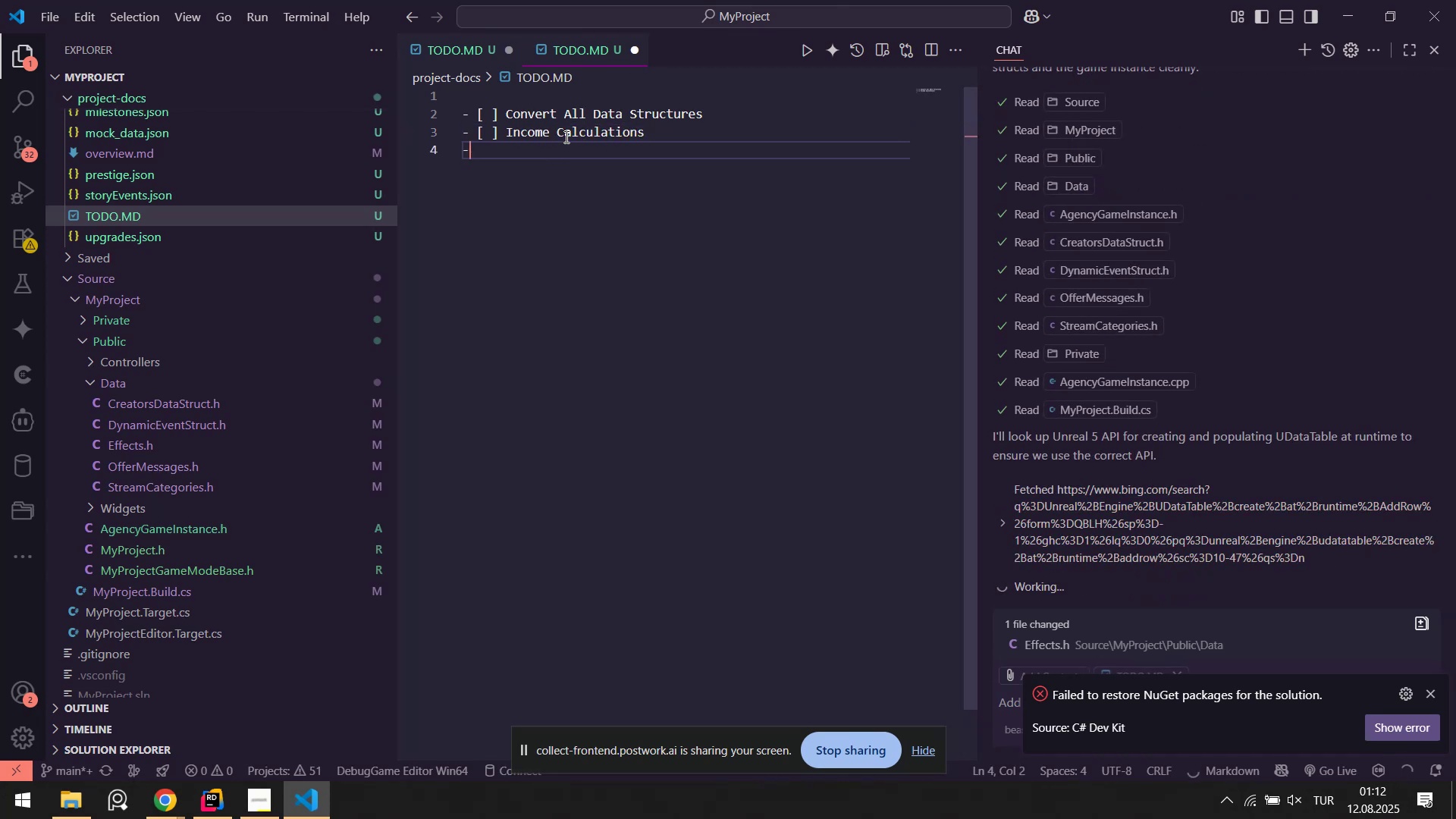 
key(Space)
 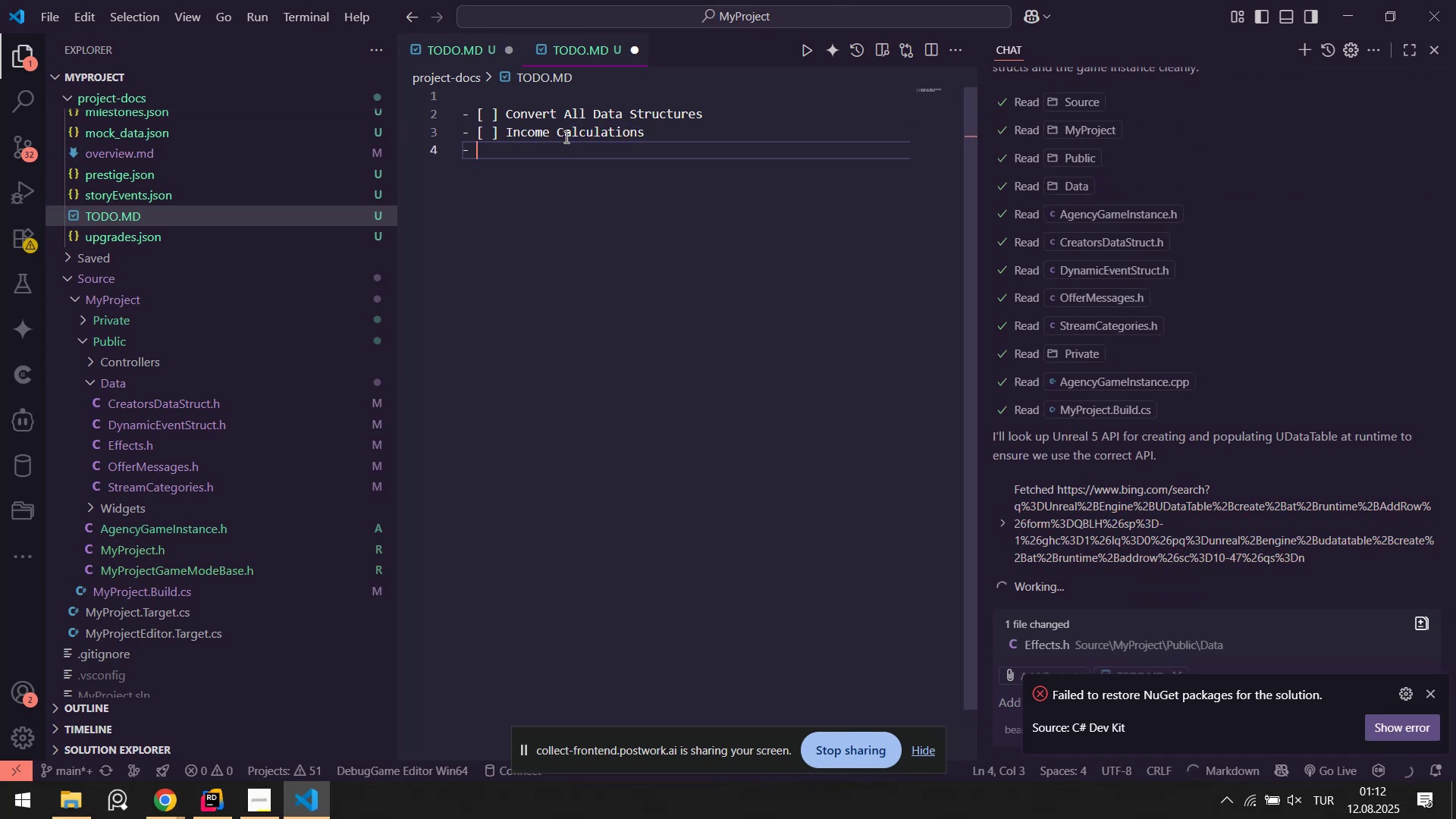 
key(Alt+Control+8)
 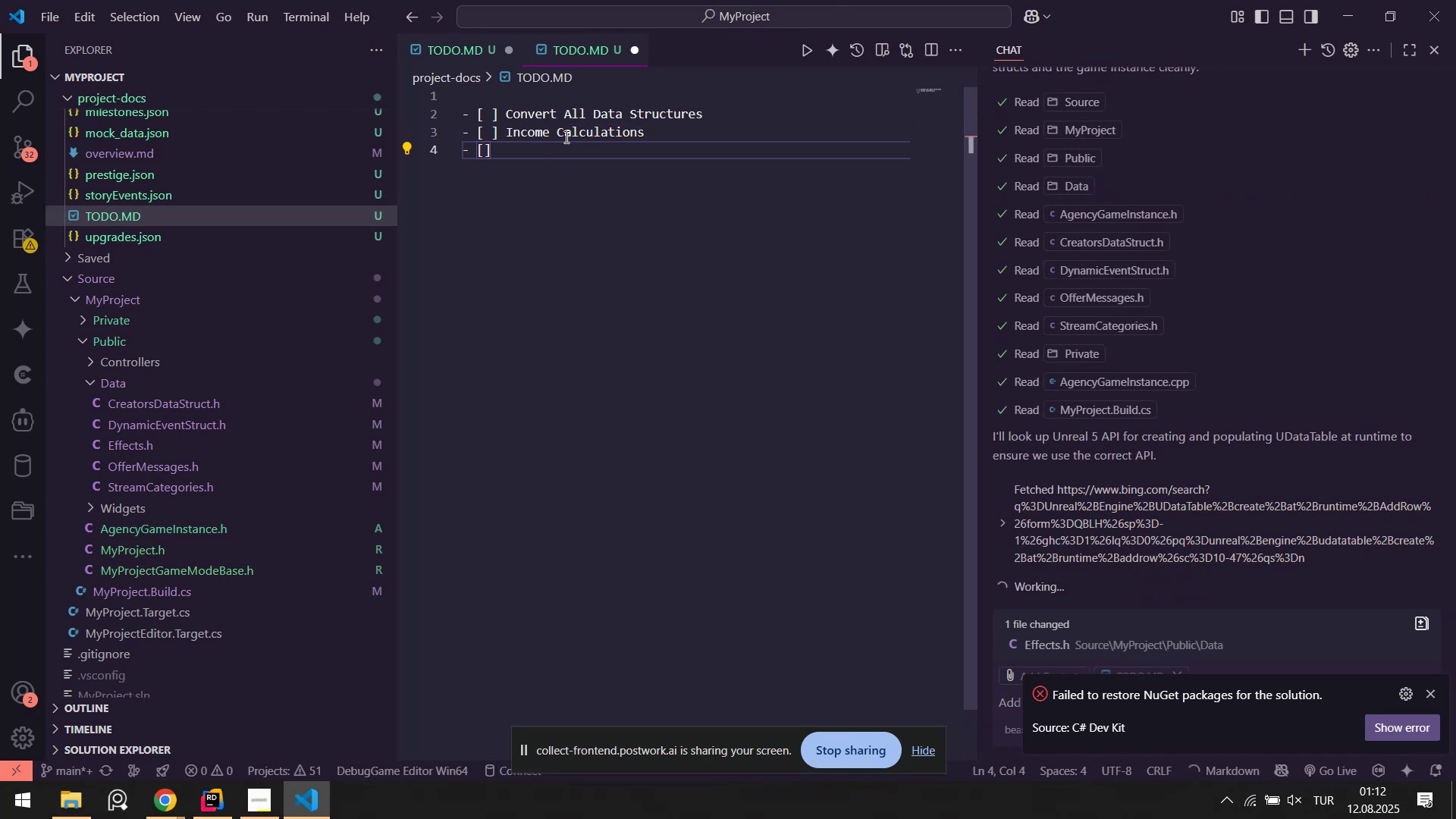 
key(Space)
 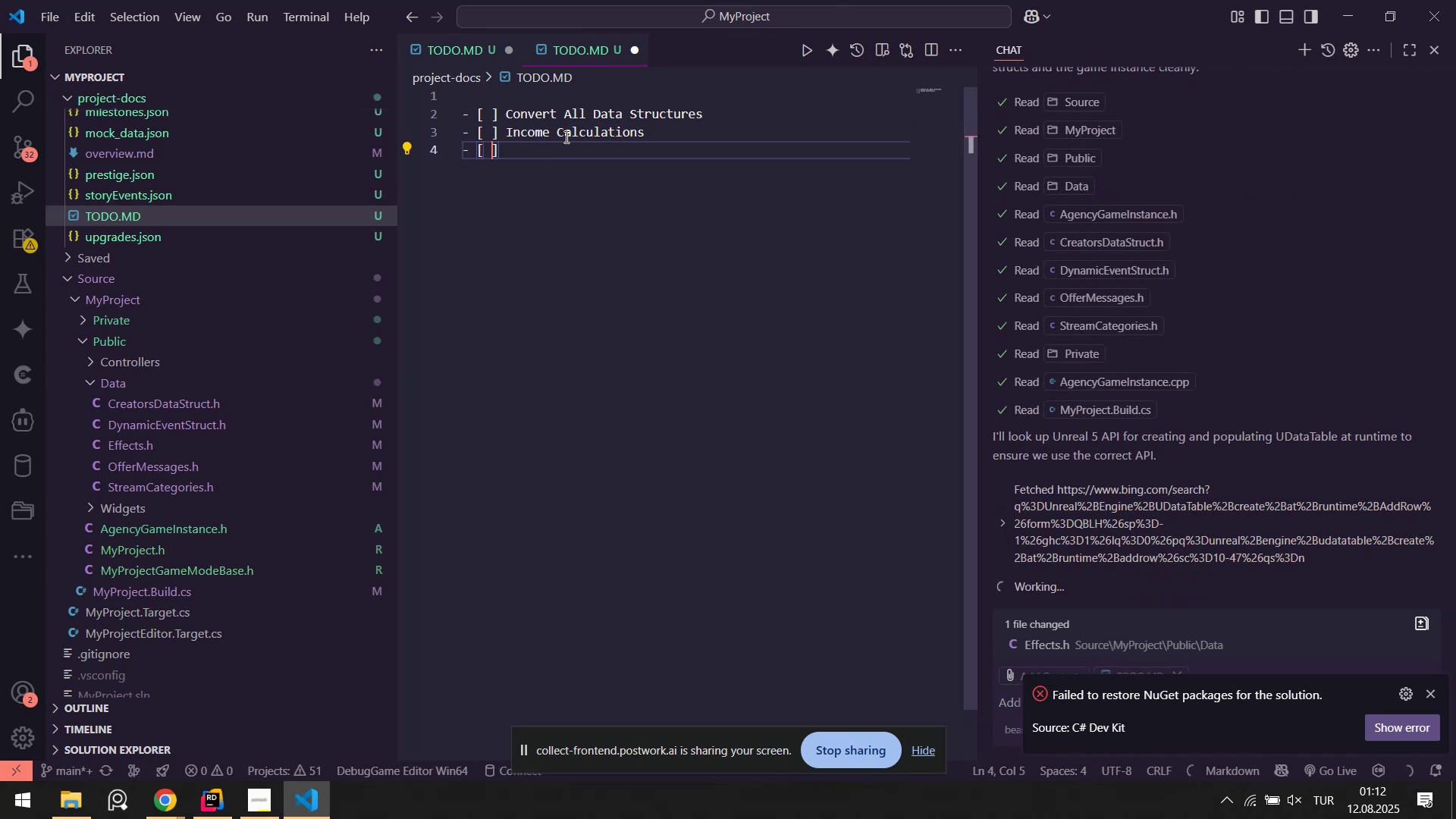 
key(ArrowRight)
 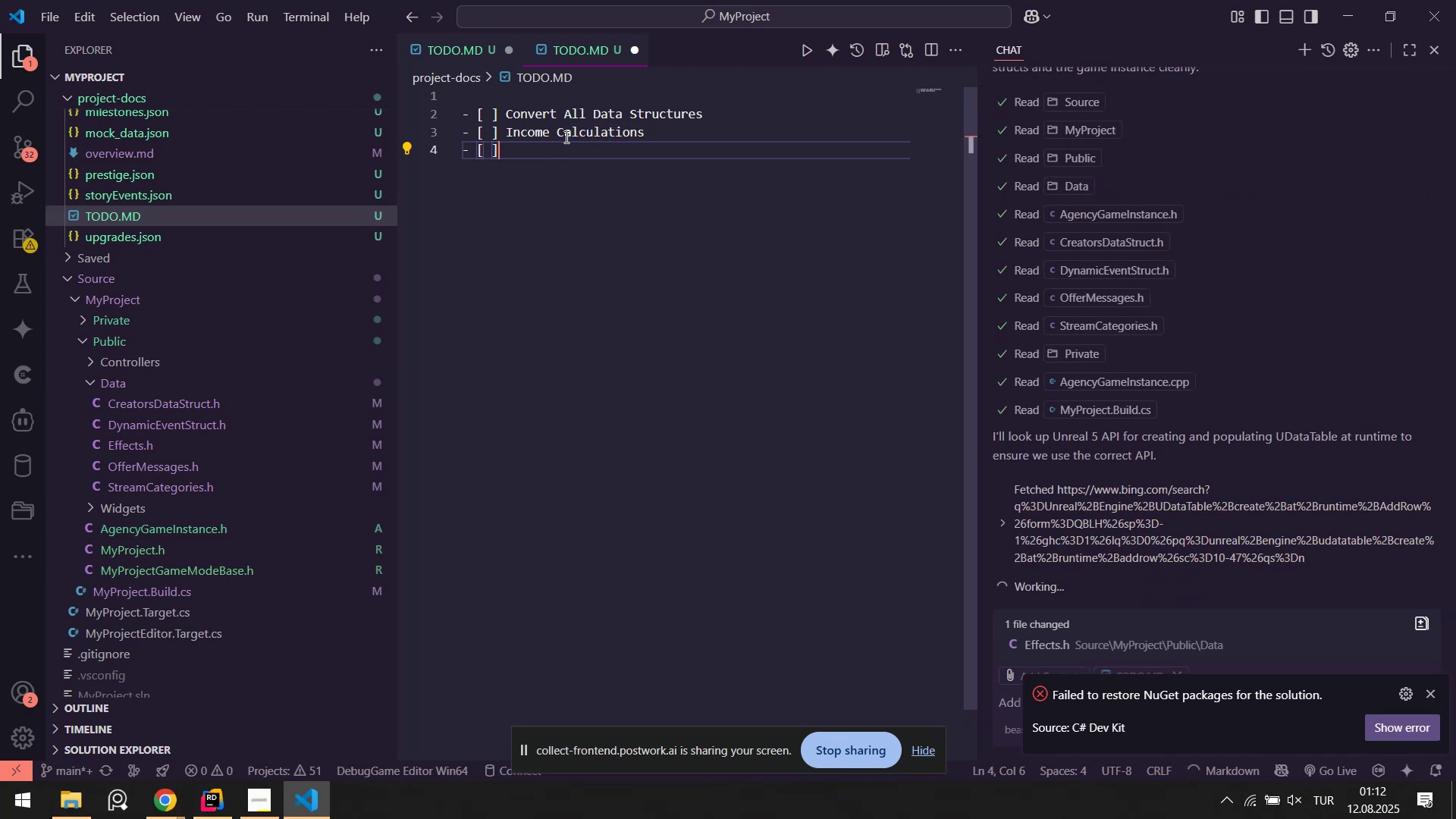 
key(Space)
 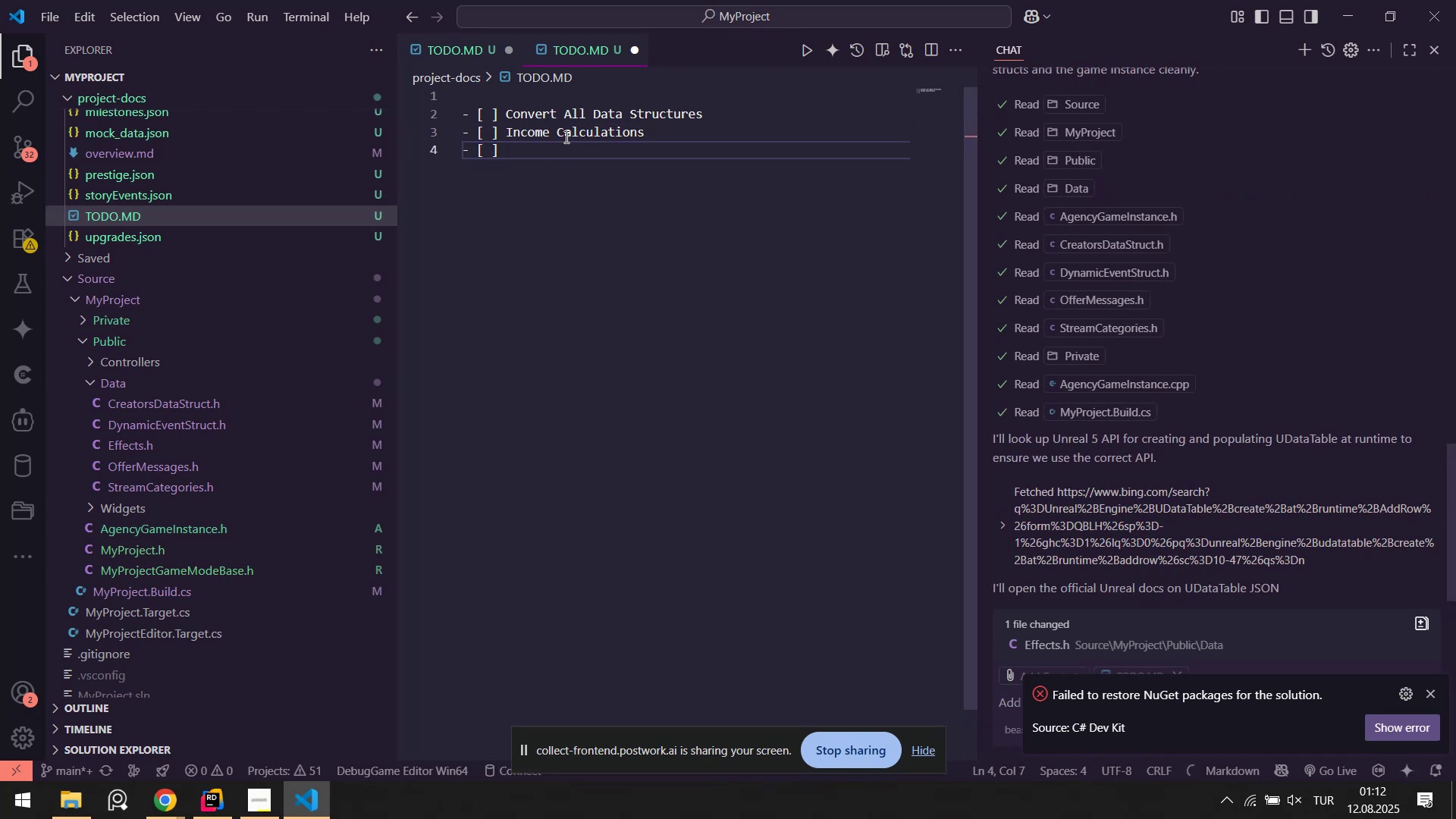 
key(CapsLock)
 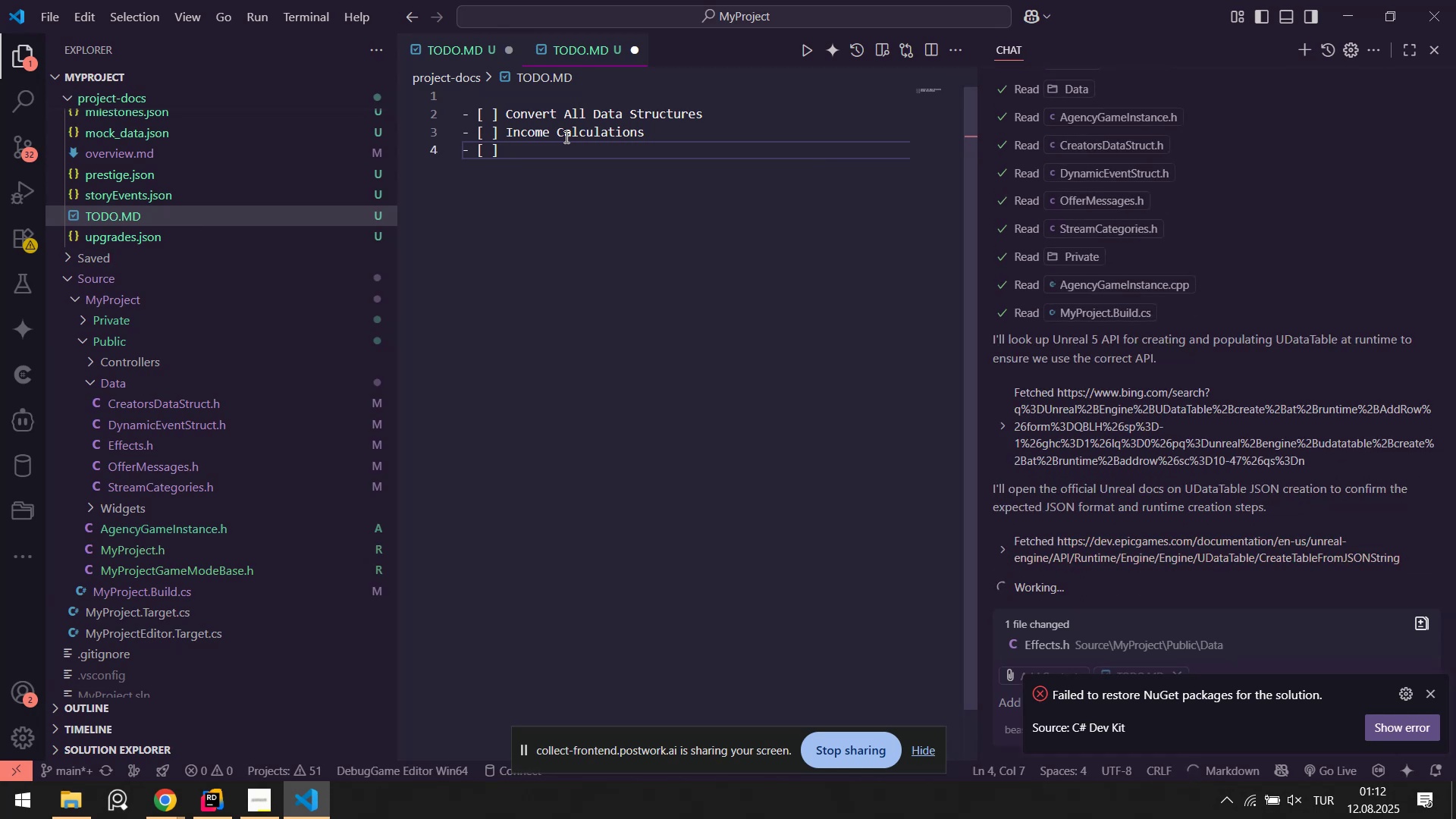 
wait(7.57)
 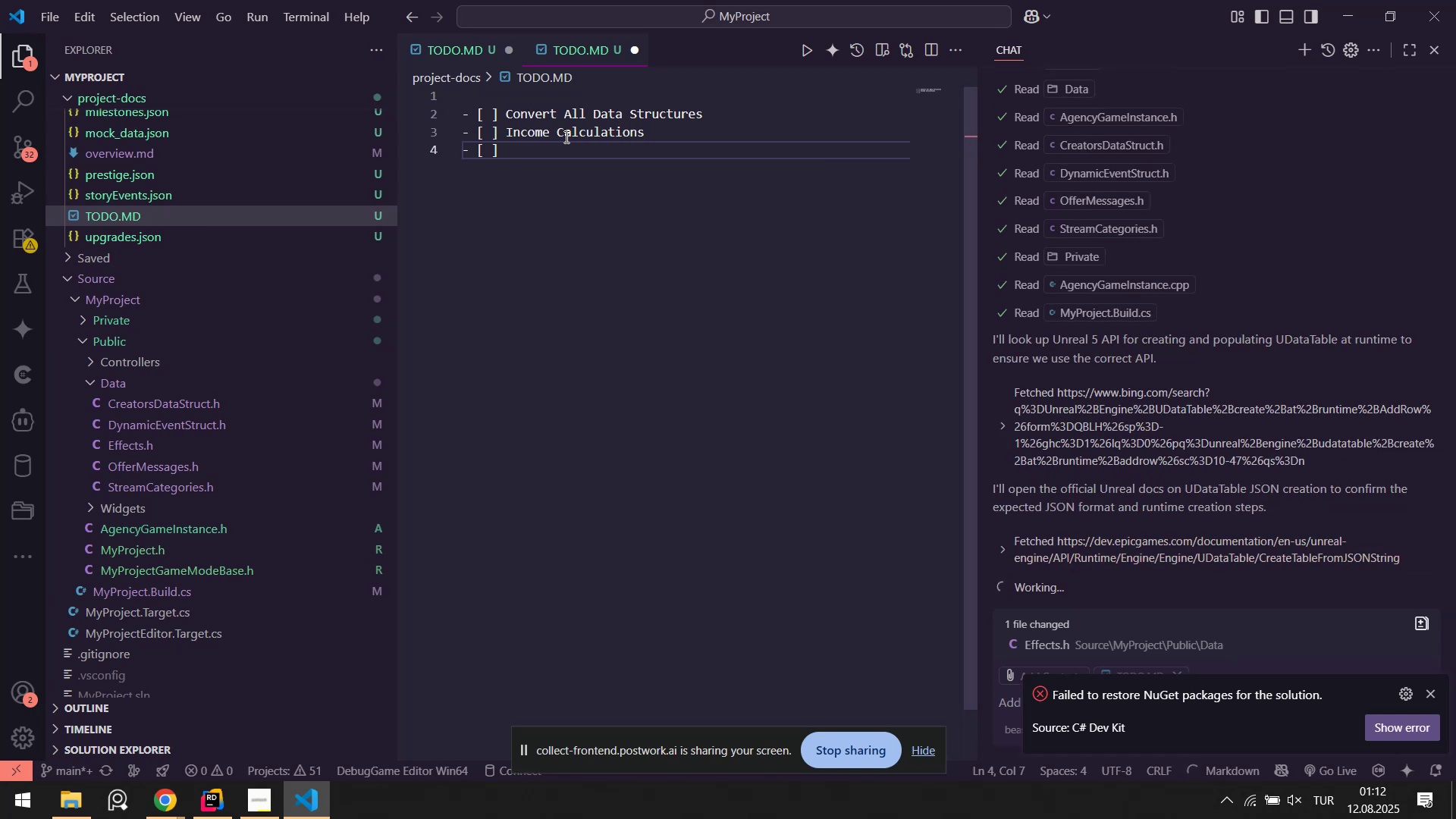 
type(M)
key(Backspace)
type(Ma'n g)
key(Backspace)
type(Game T'ck)
 